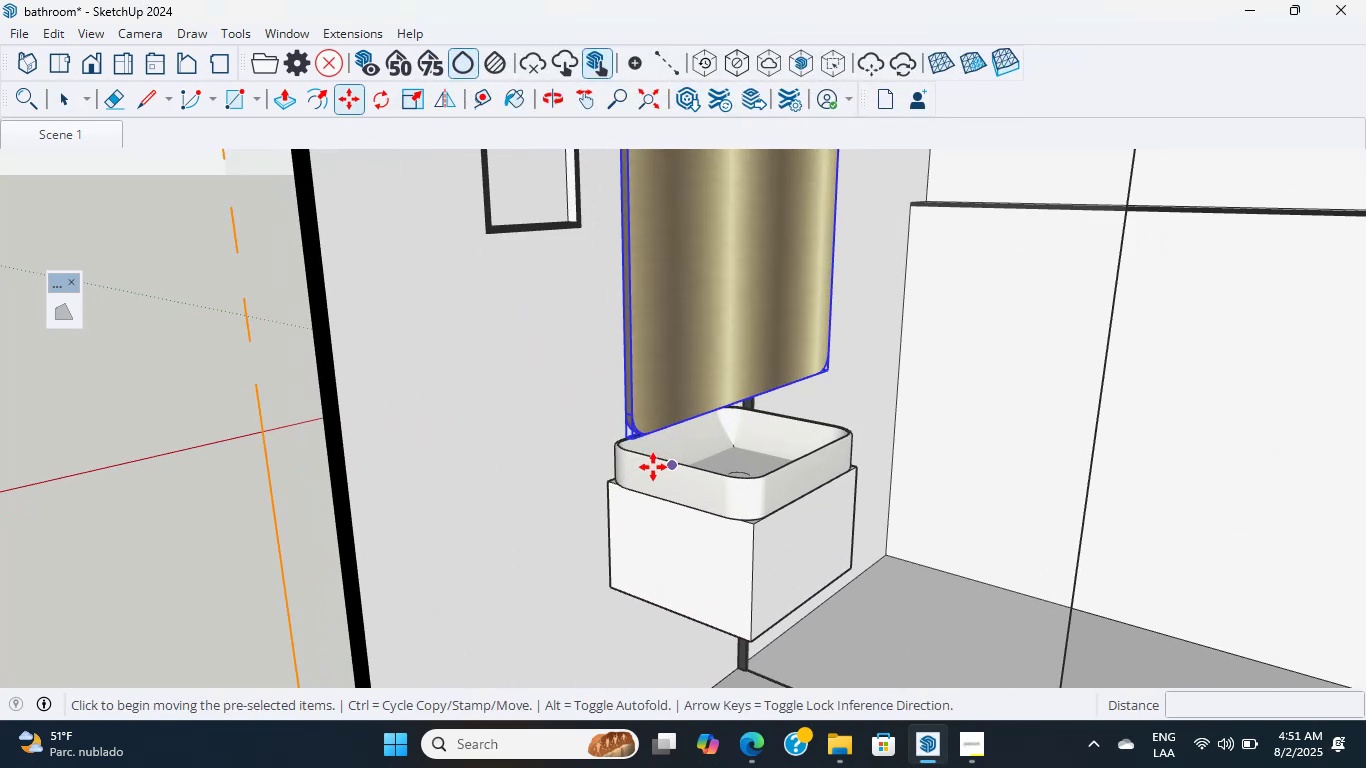 
hold_key(key=ShiftLeft, duration=0.39)
 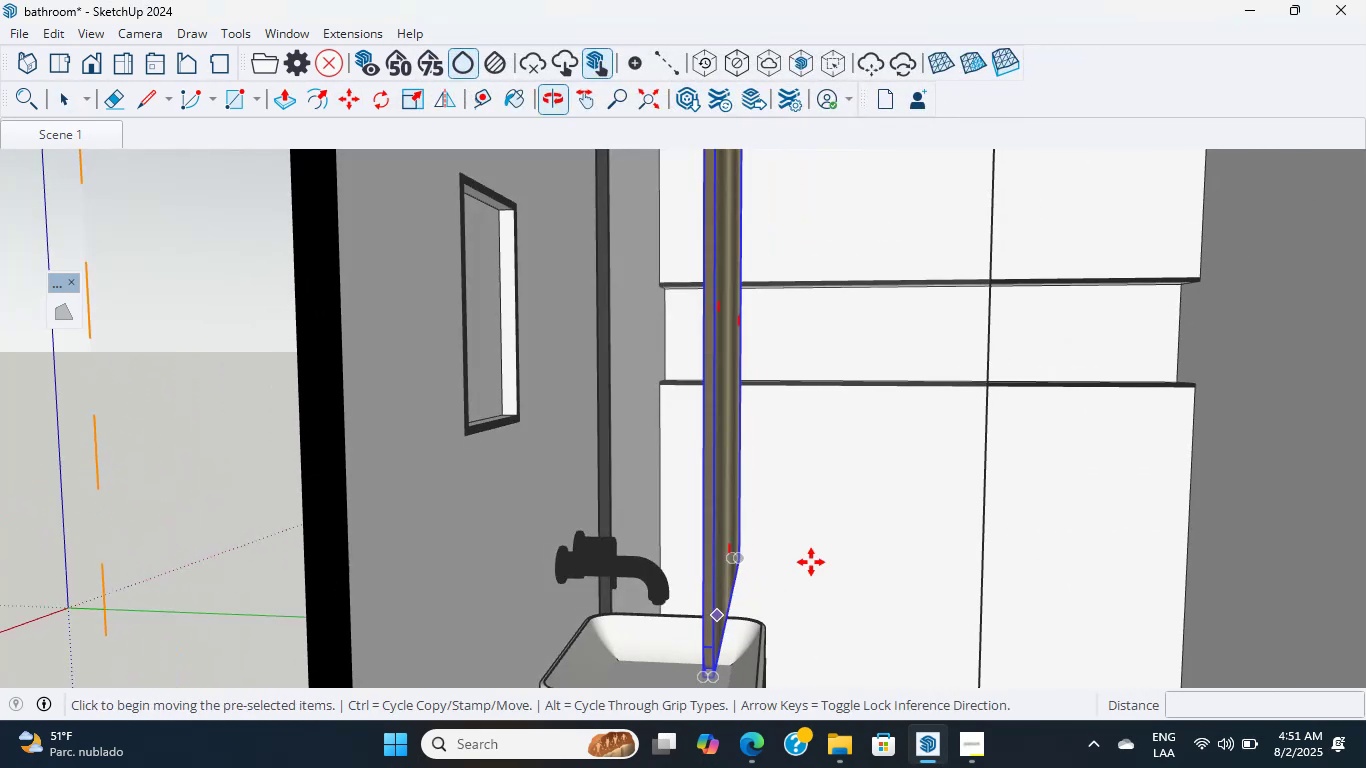 
hold_key(key=ShiftLeft, duration=0.42)
 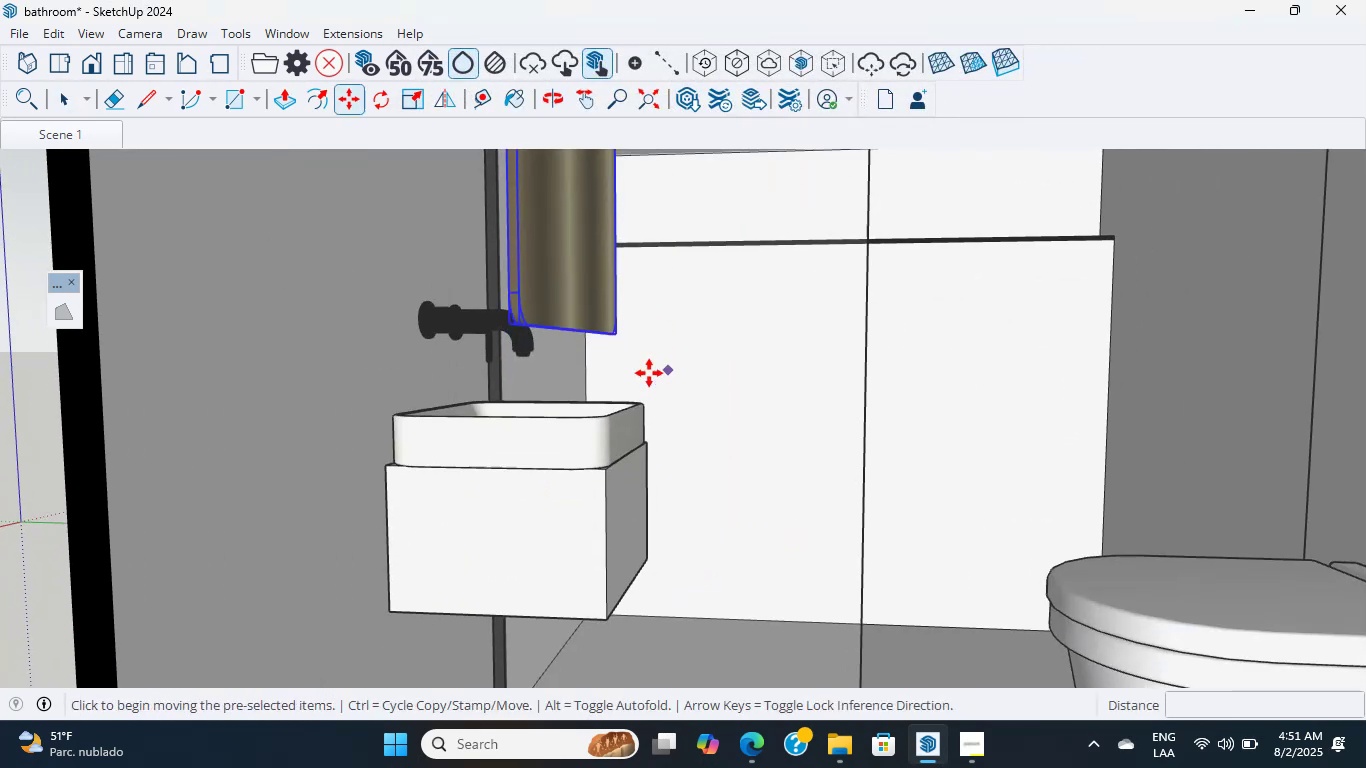 
scroll: coordinate [600, 370], scroll_direction: up, amount: 2.0
 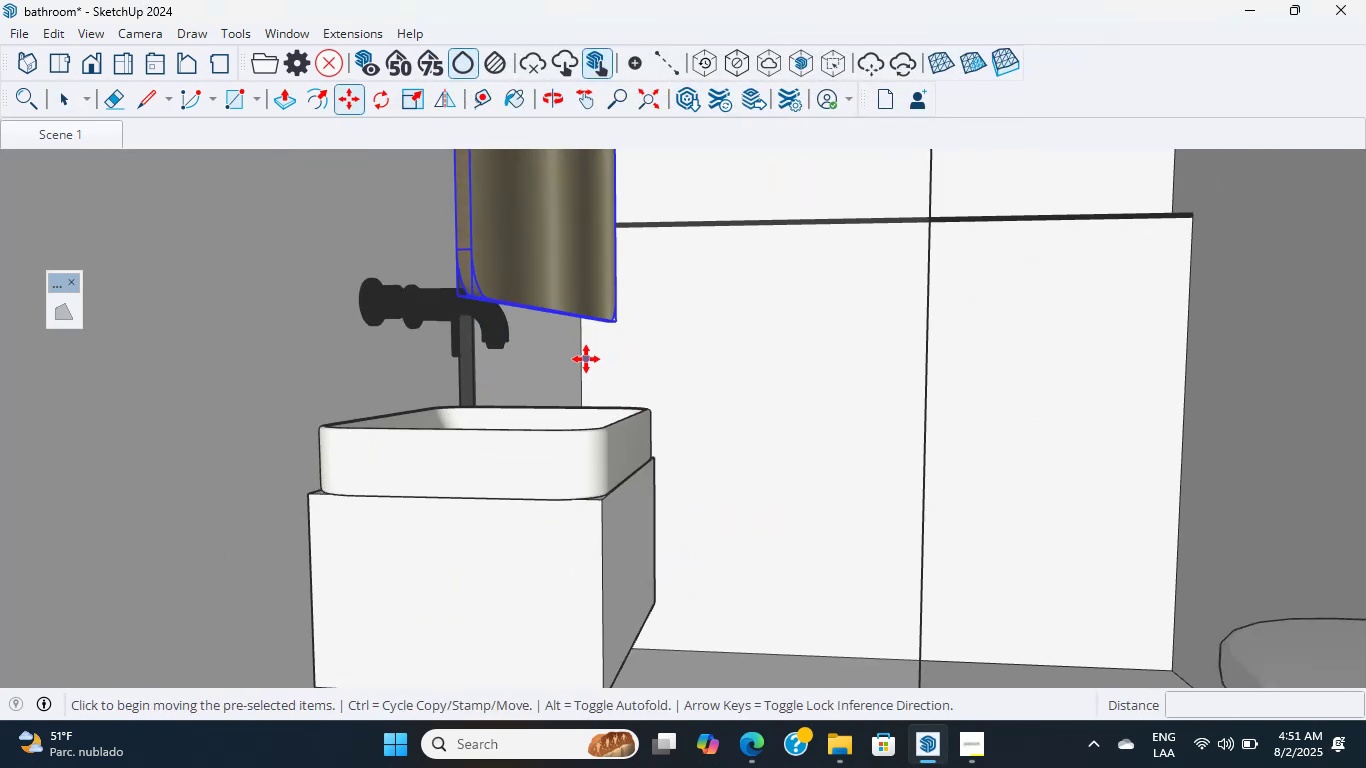 
key(Shift+ShiftLeft)
 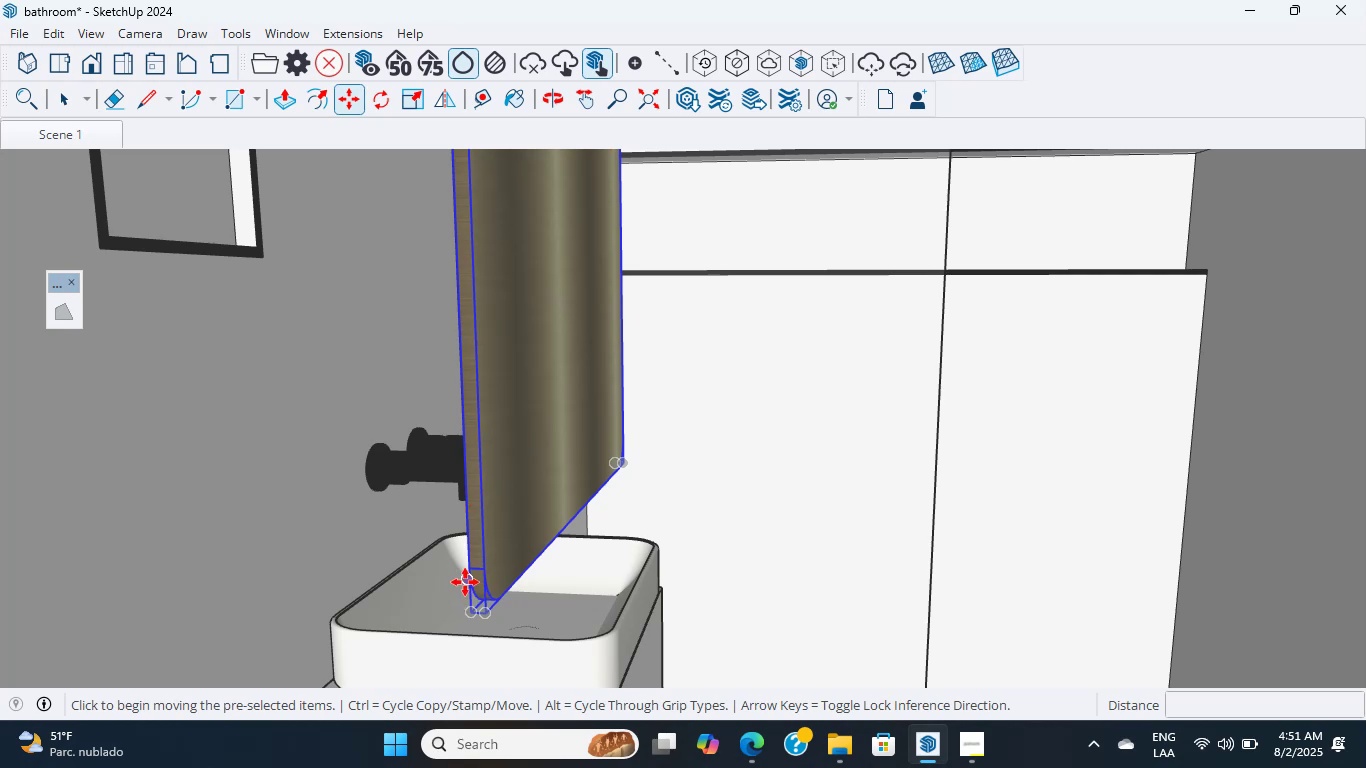 
left_click([467, 567])
 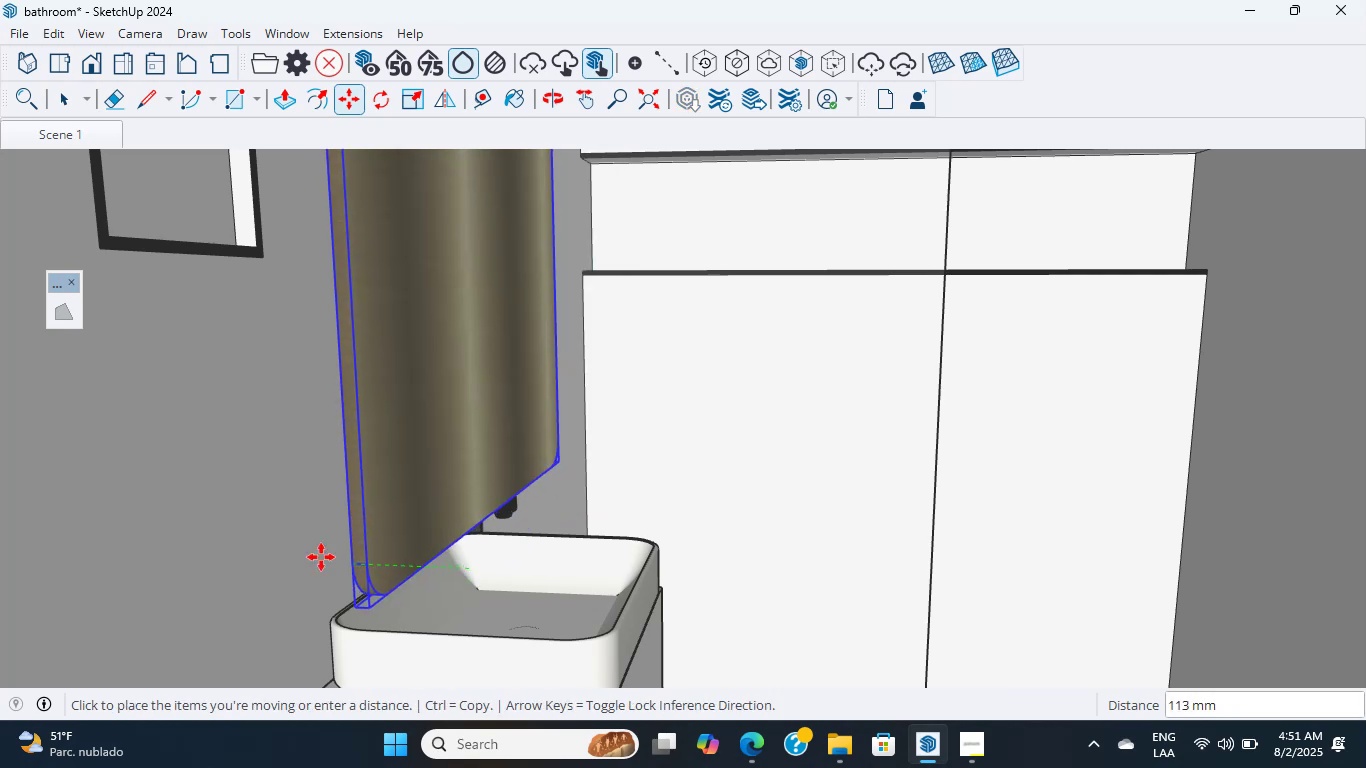 
hold_key(key=ShiftLeft, duration=1.07)
left_click([263, 559])
 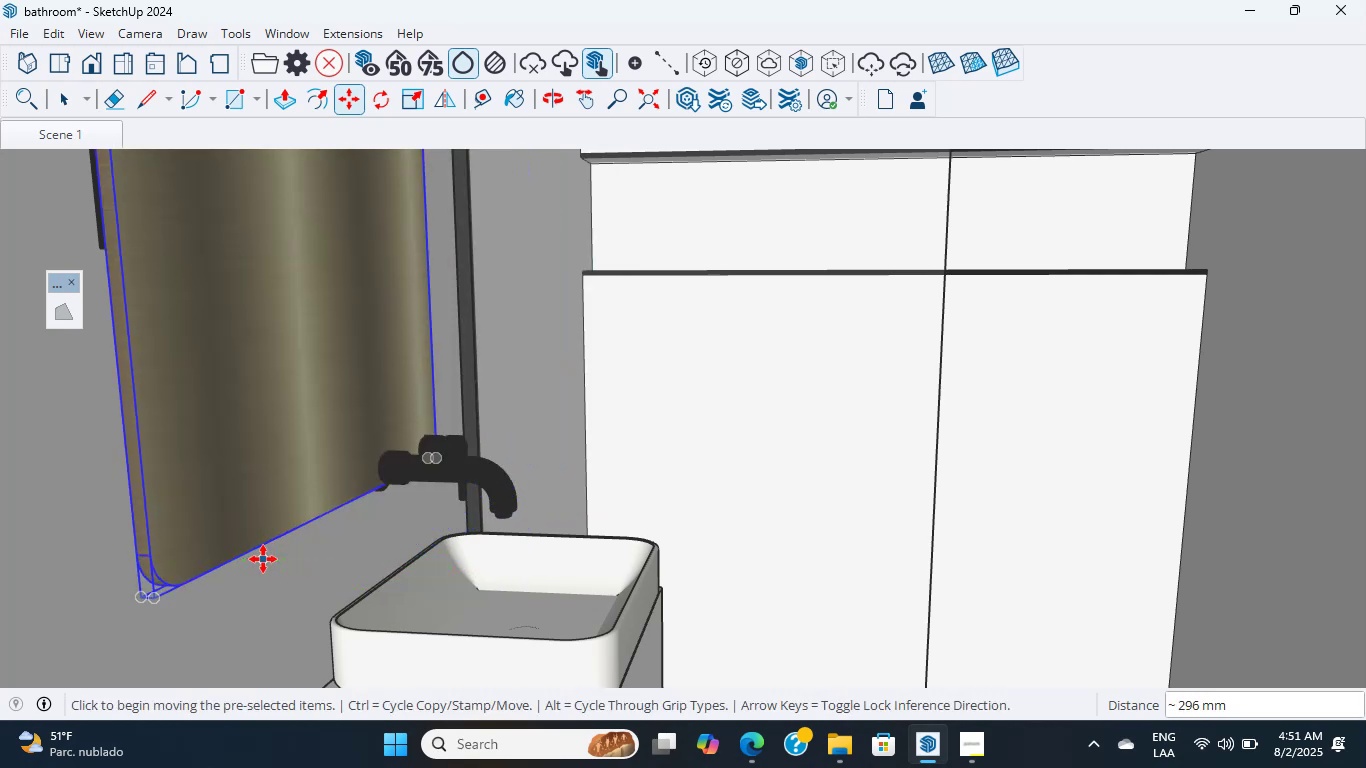 
scroll: coordinate [344, 441], scroll_direction: down, amount: 40.0
 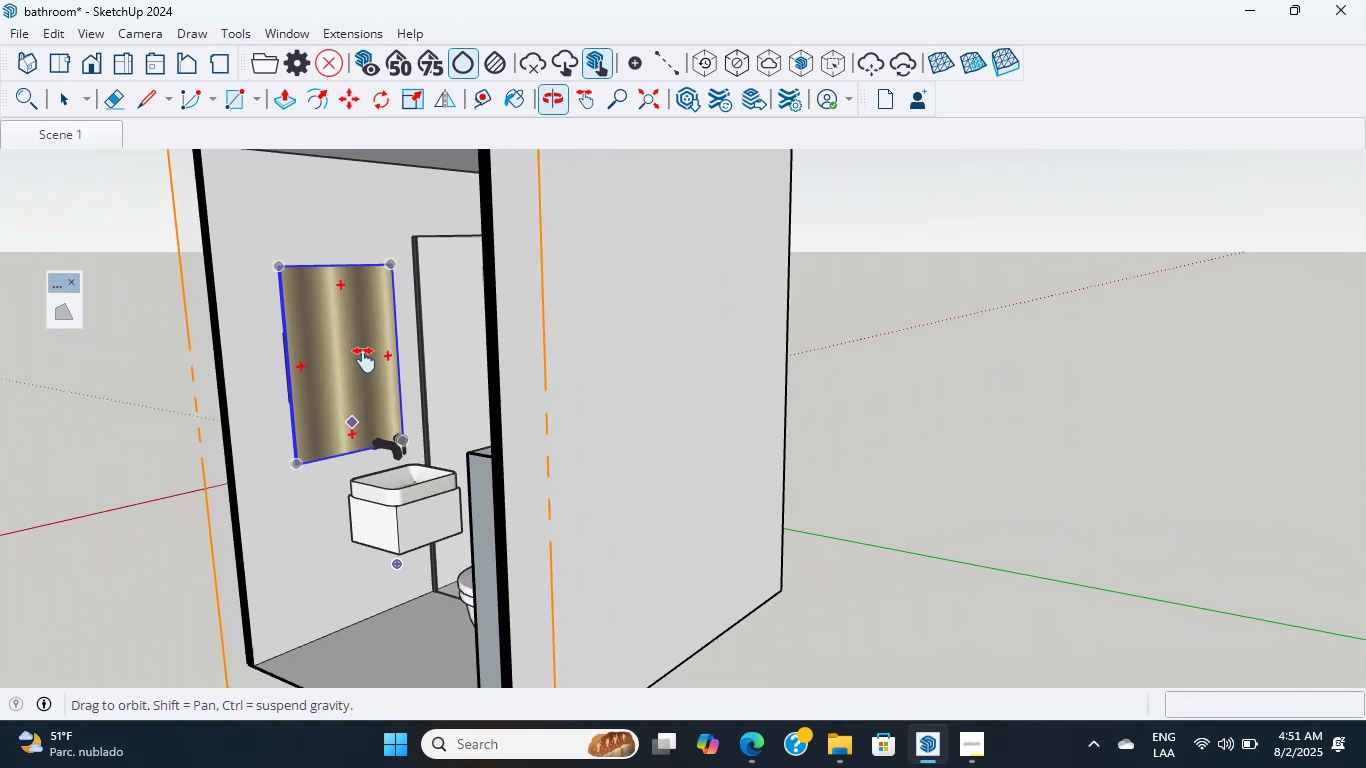 
hold_key(key=ShiftLeft, duration=0.53)
 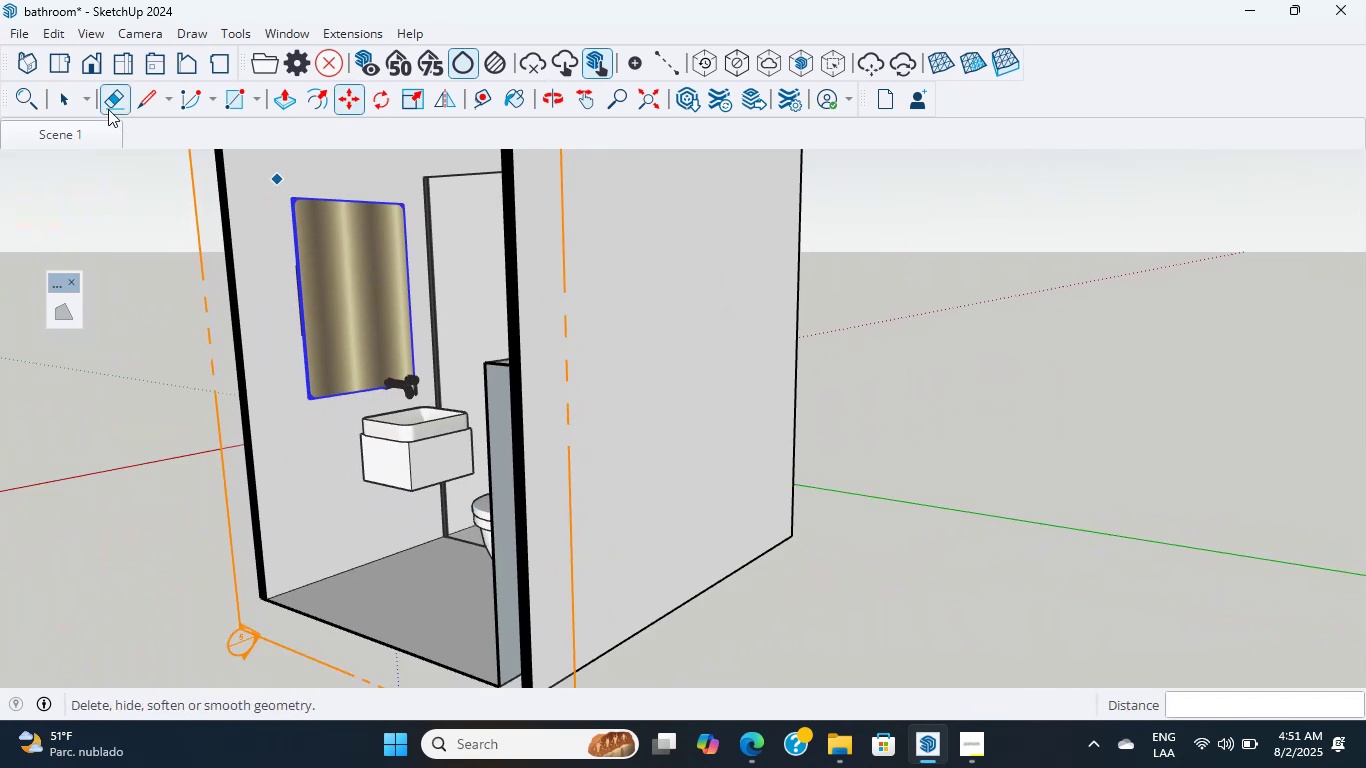 
left_click([76, 87])
 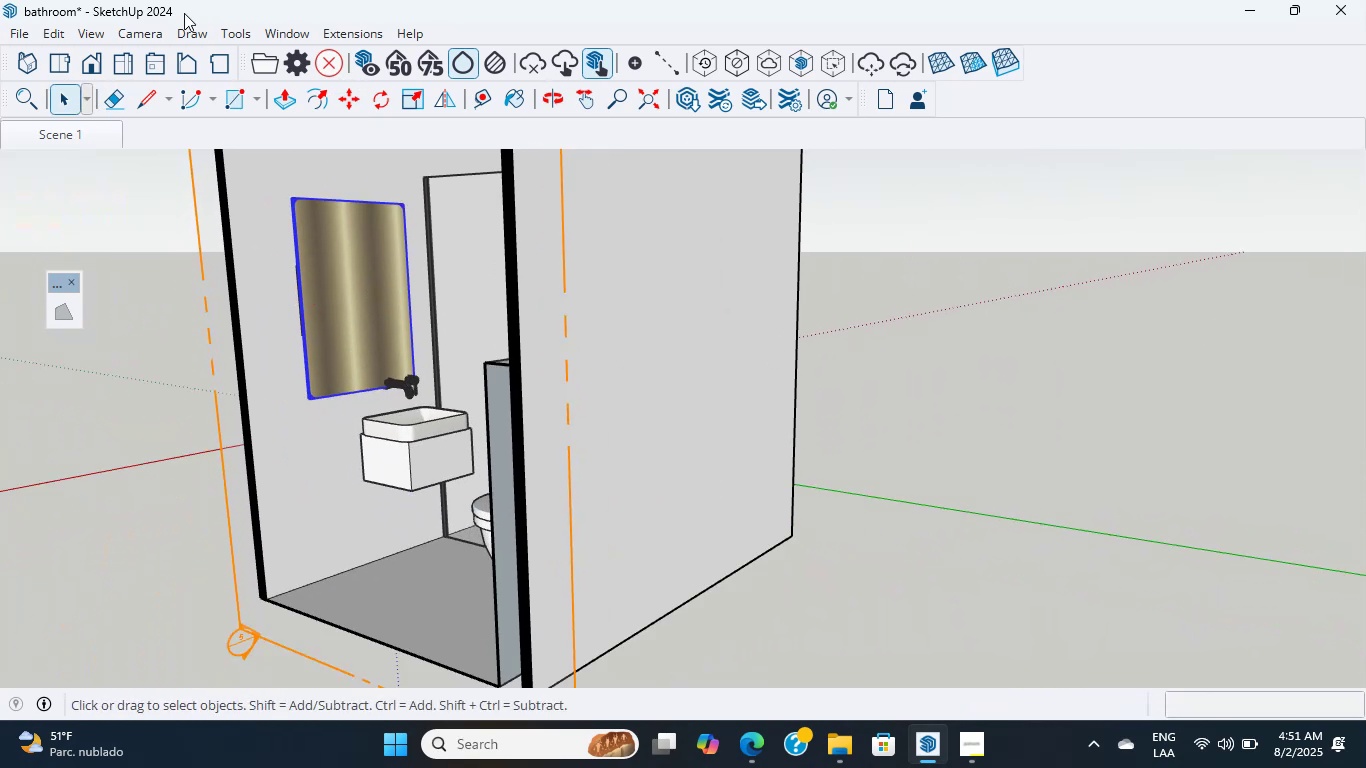 
left_click([129, 34])
 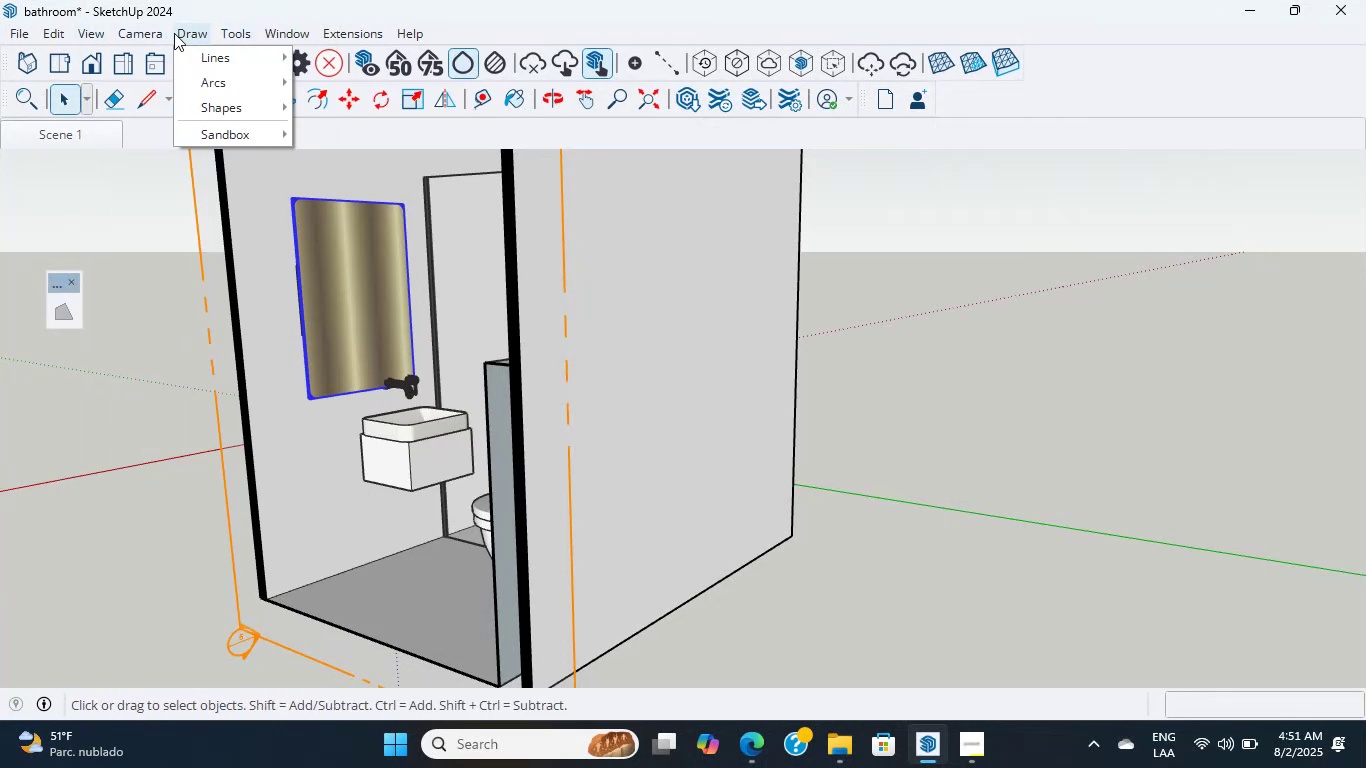 
wait(5.8)
 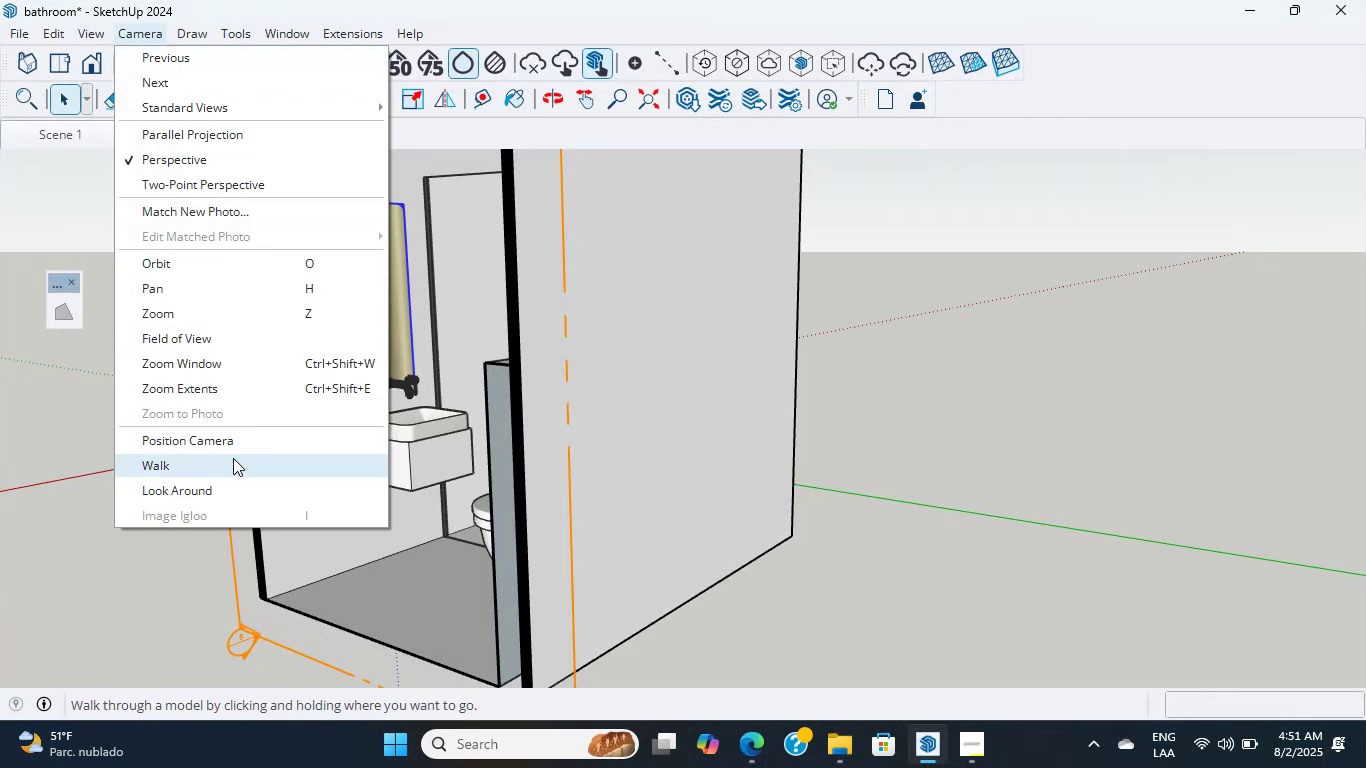 
mouse_move([84, 48])
 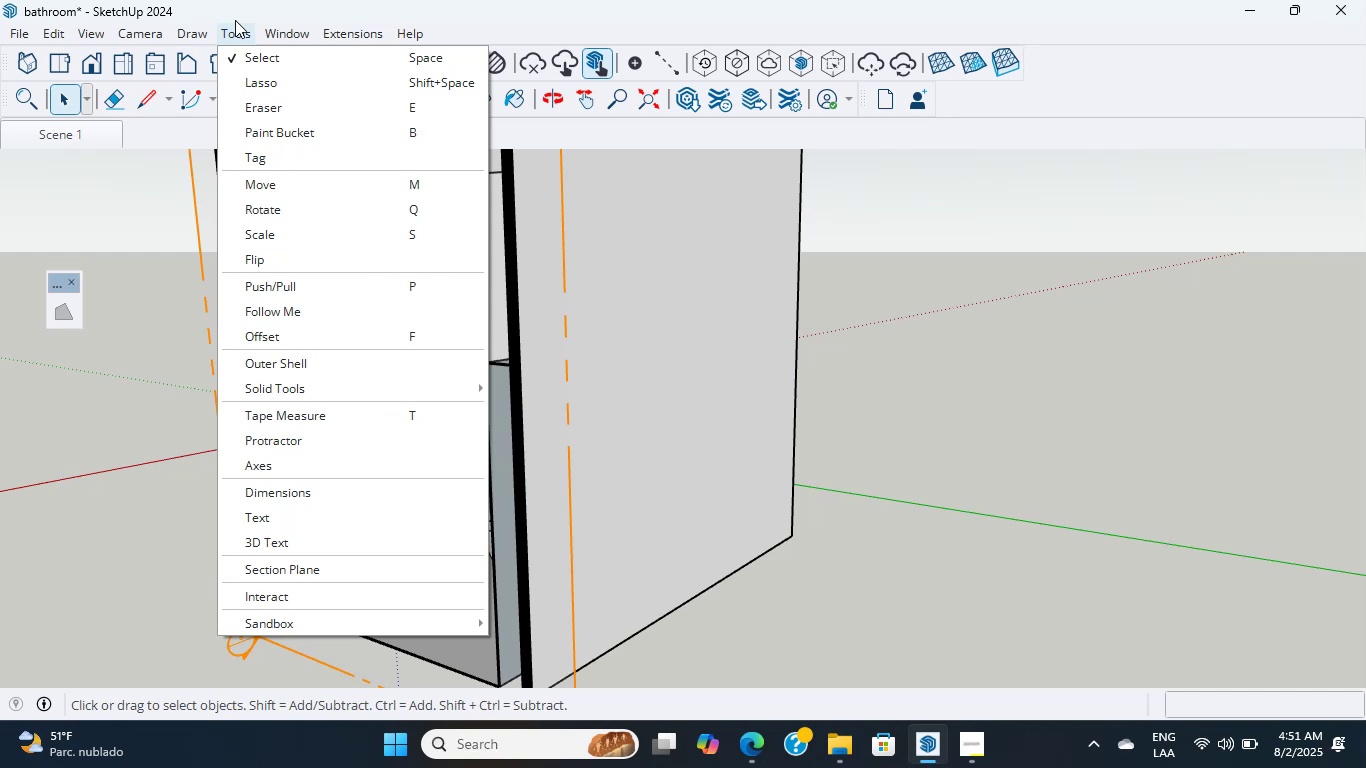 
left_click([299, 569])
 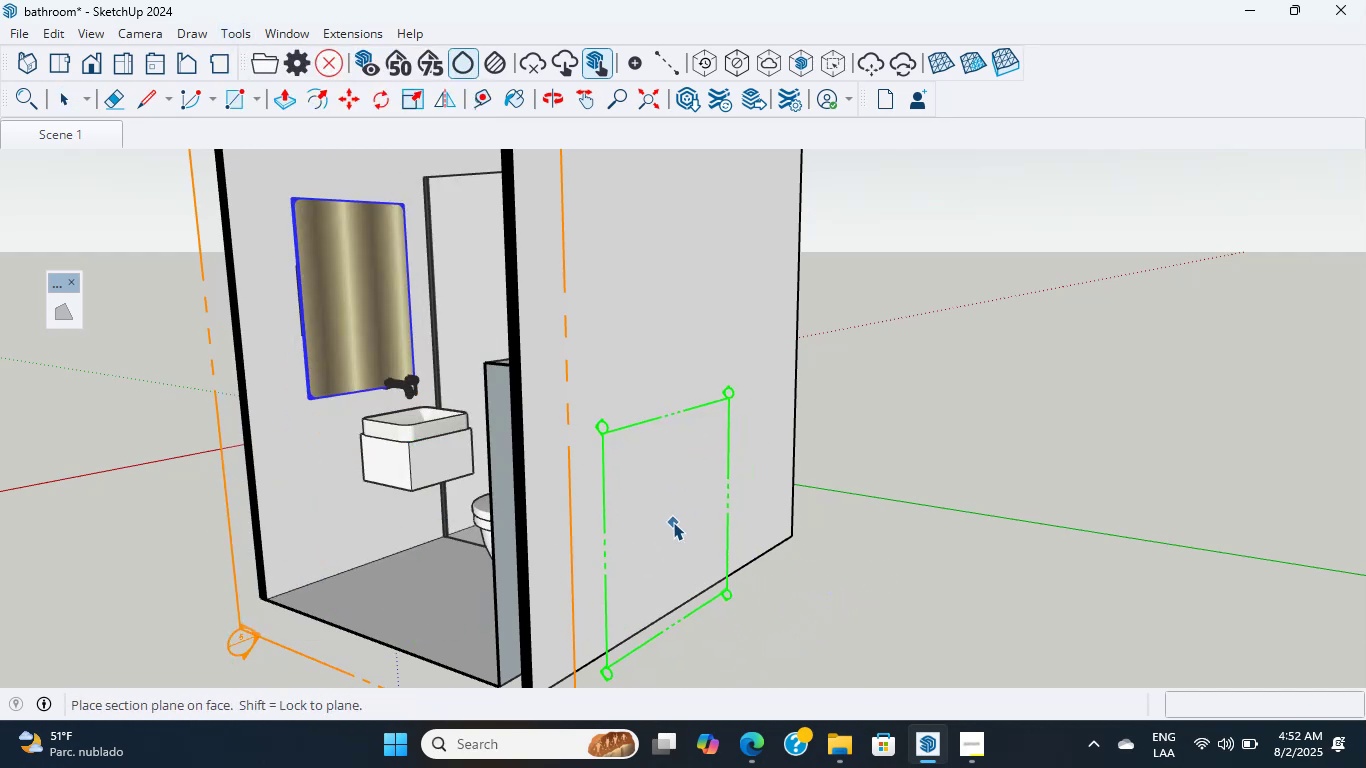 
left_click([673, 522])
 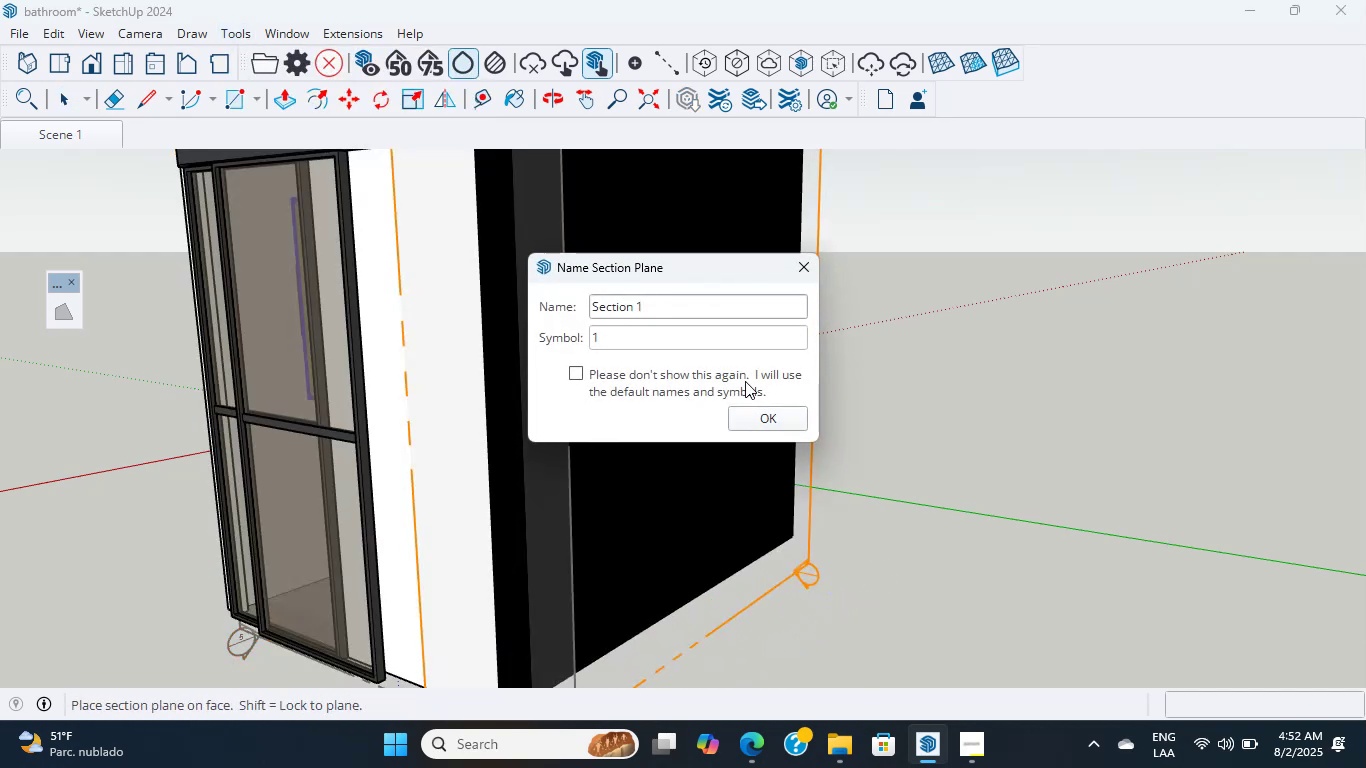 
left_click([768, 415])
 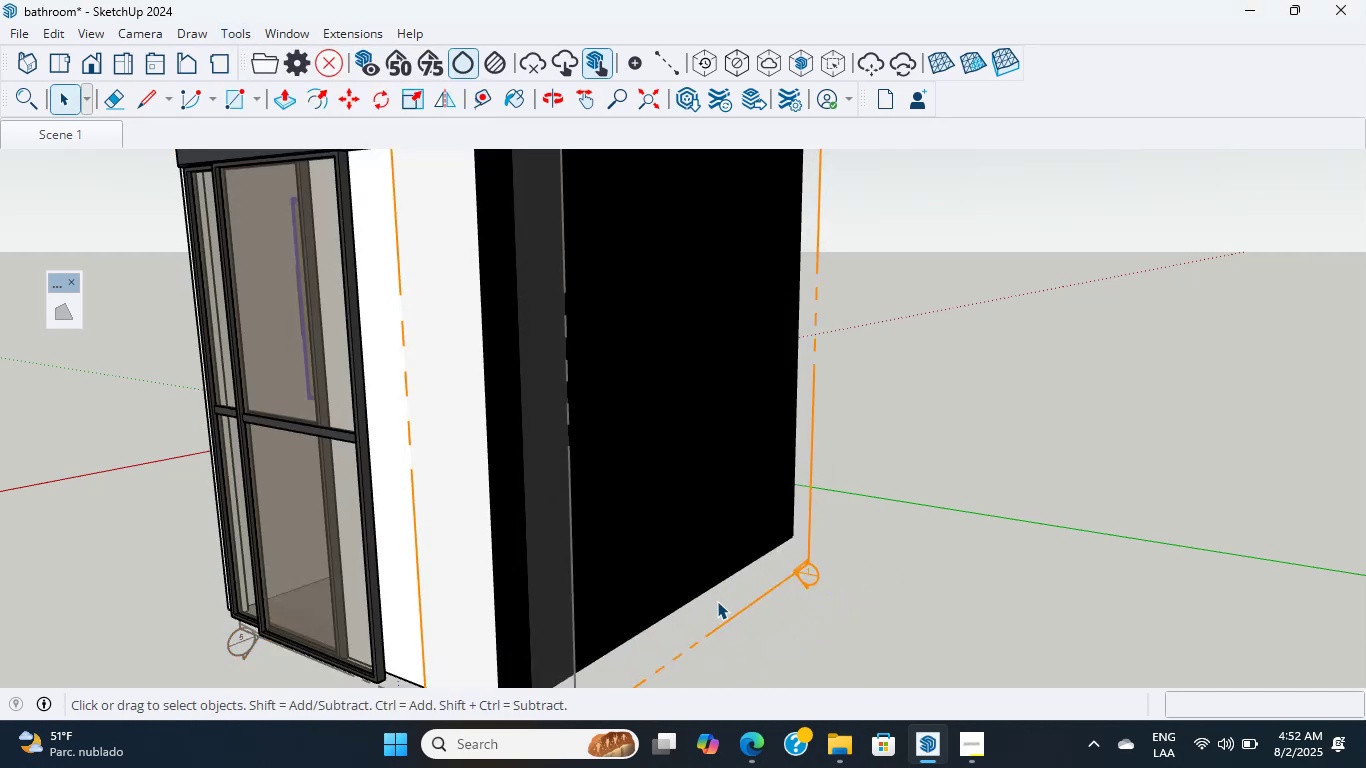 
left_click([720, 624])
 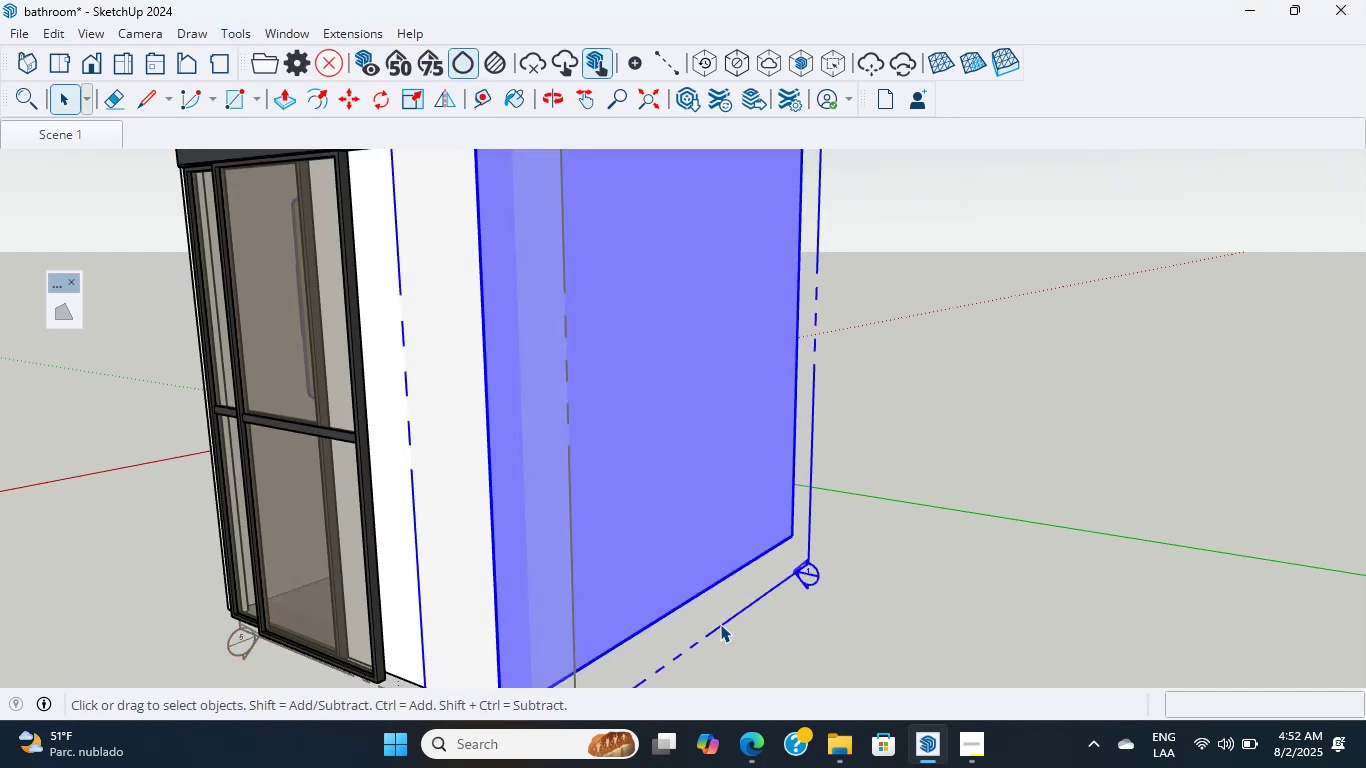 
key(M)
 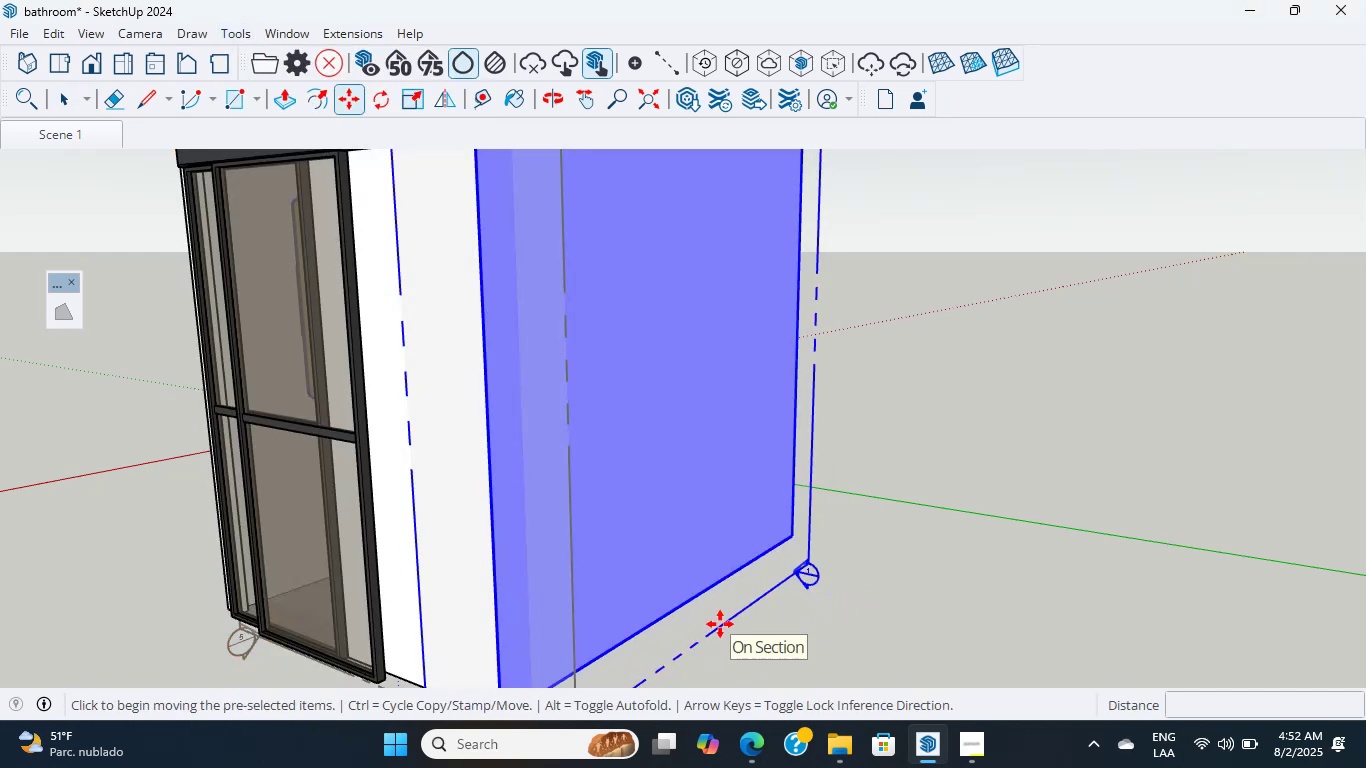 
left_click([720, 624])
 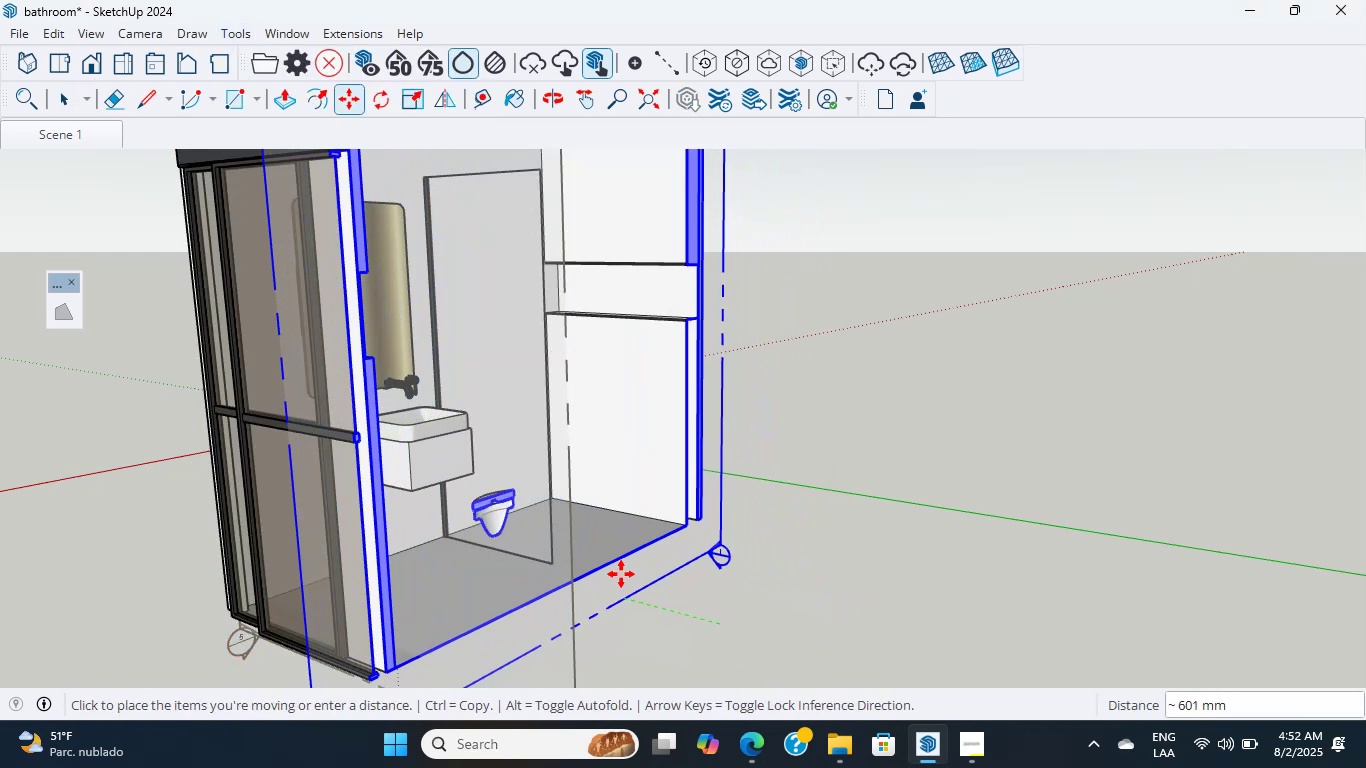 
left_click([617, 572])
 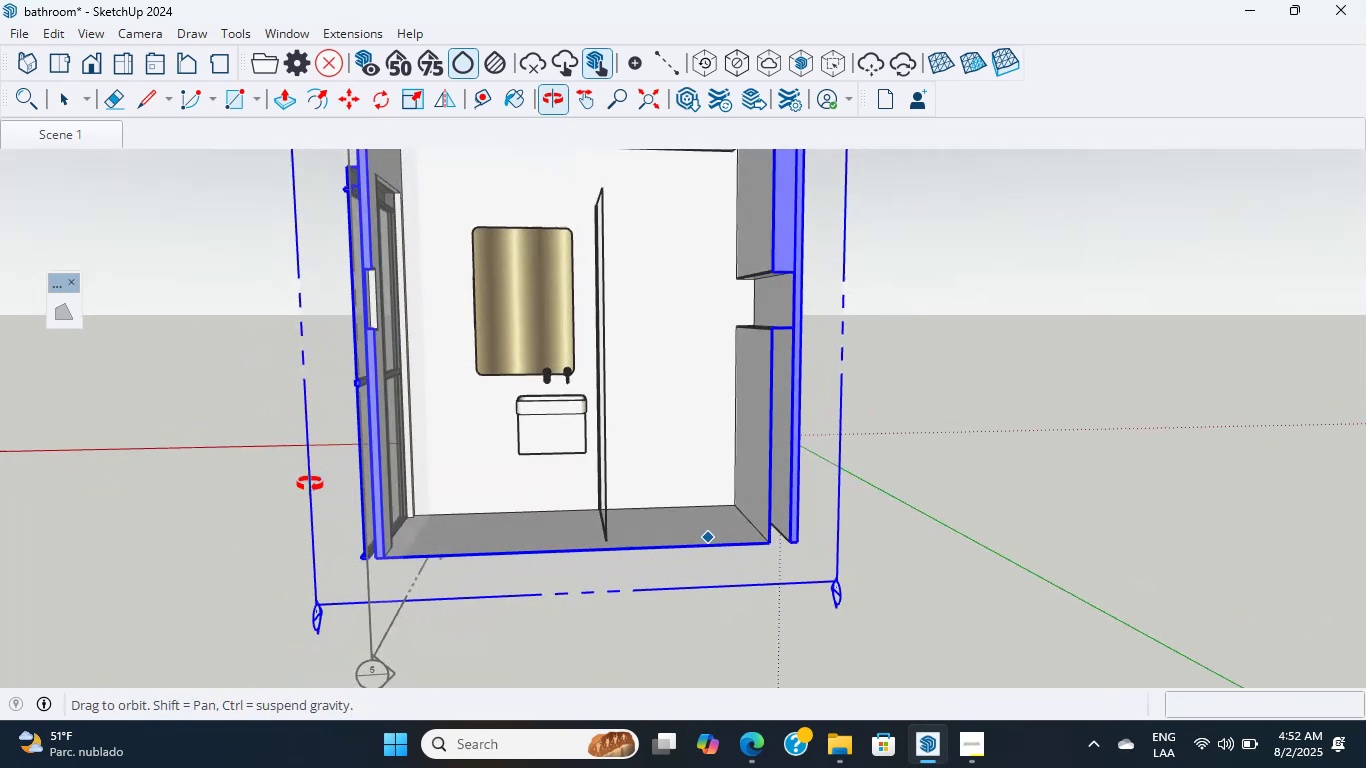 
scroll: coordinate [577, 370], scroll_direction: up, amount: 7.0
 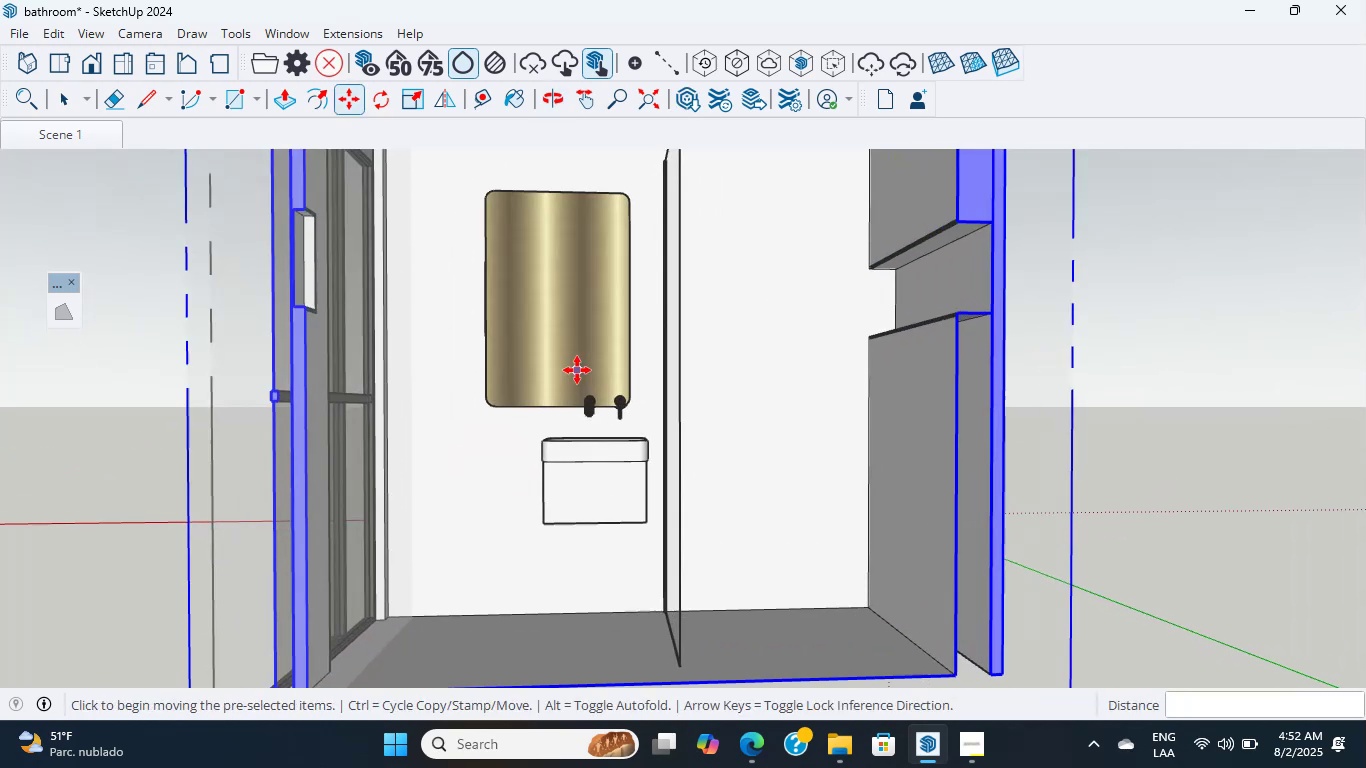 
hold_key(key=ShiftLeft, duration=0.34)
 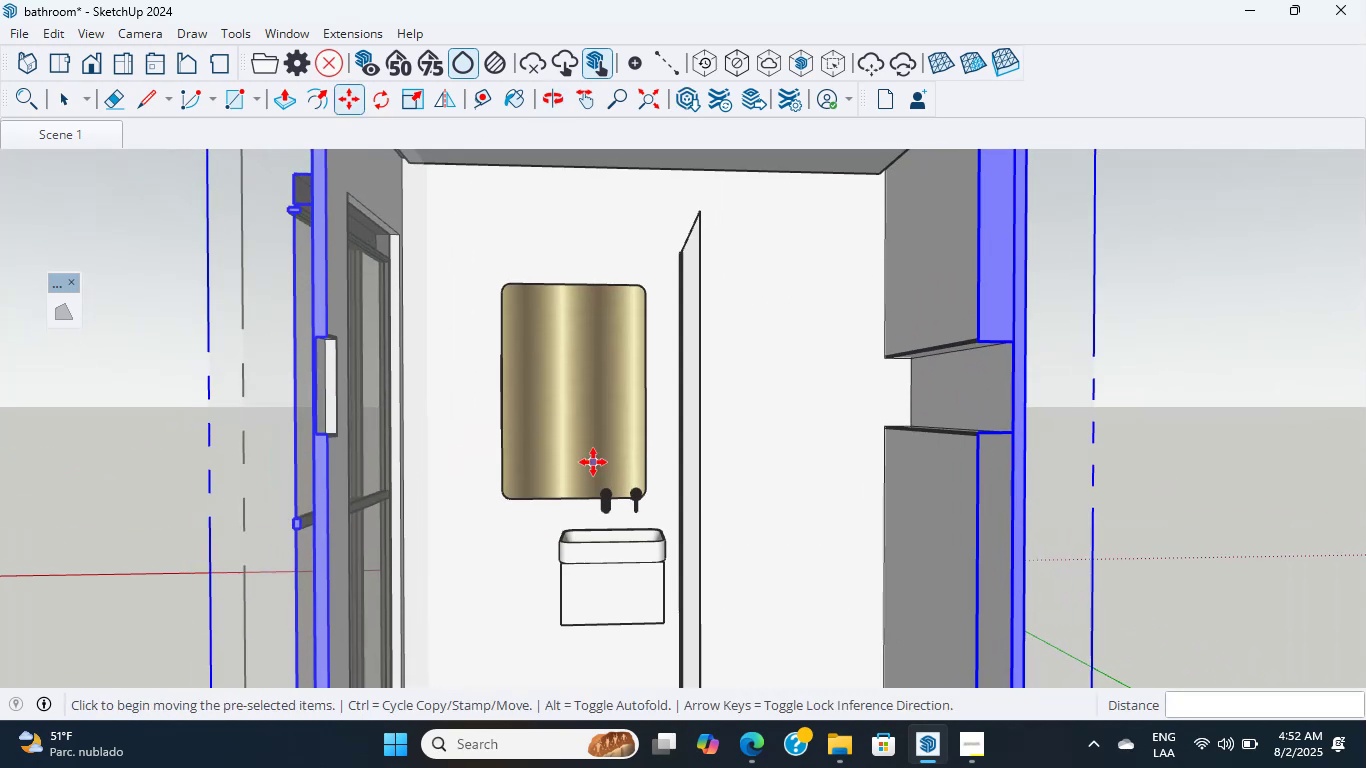 
scroll: coordinate [593, 462], scroll_direction: up, amount: 7.0
 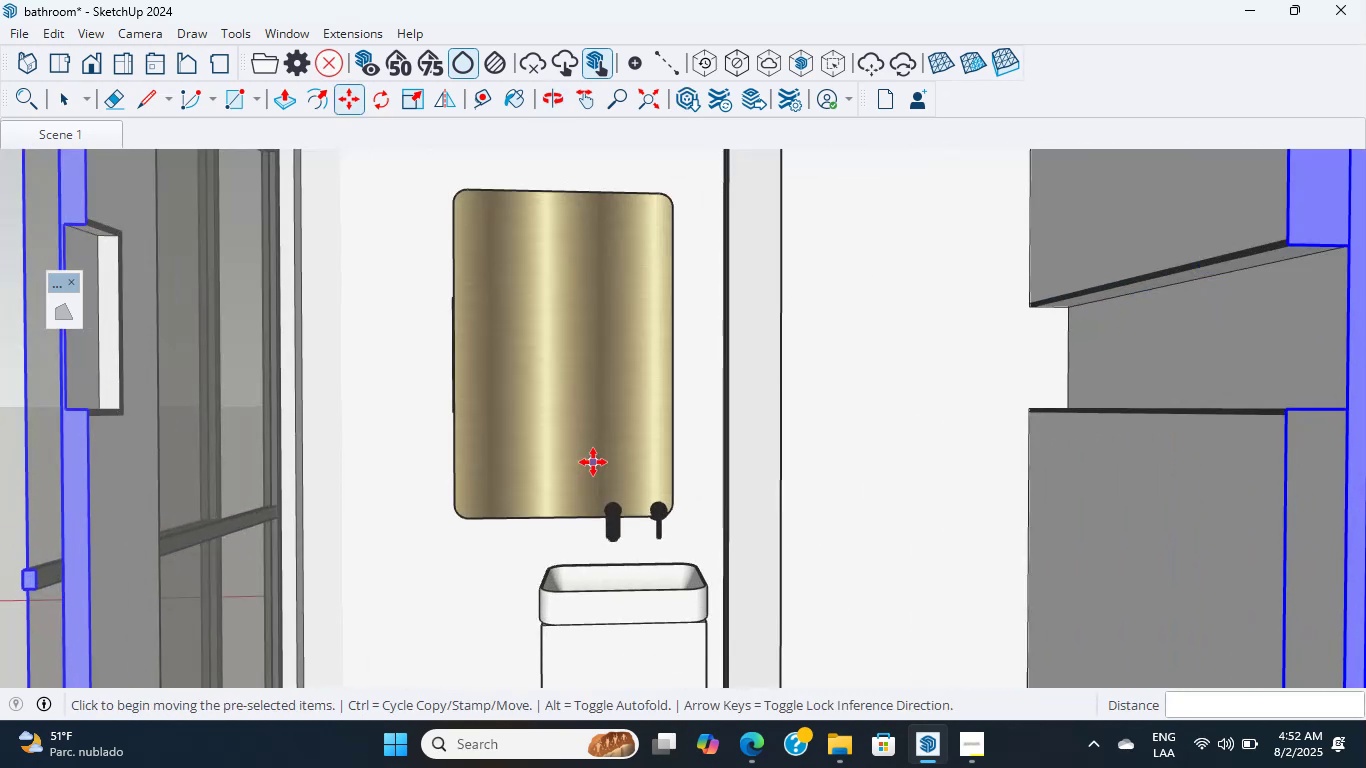 
key(Shift+ShiftLeft)
 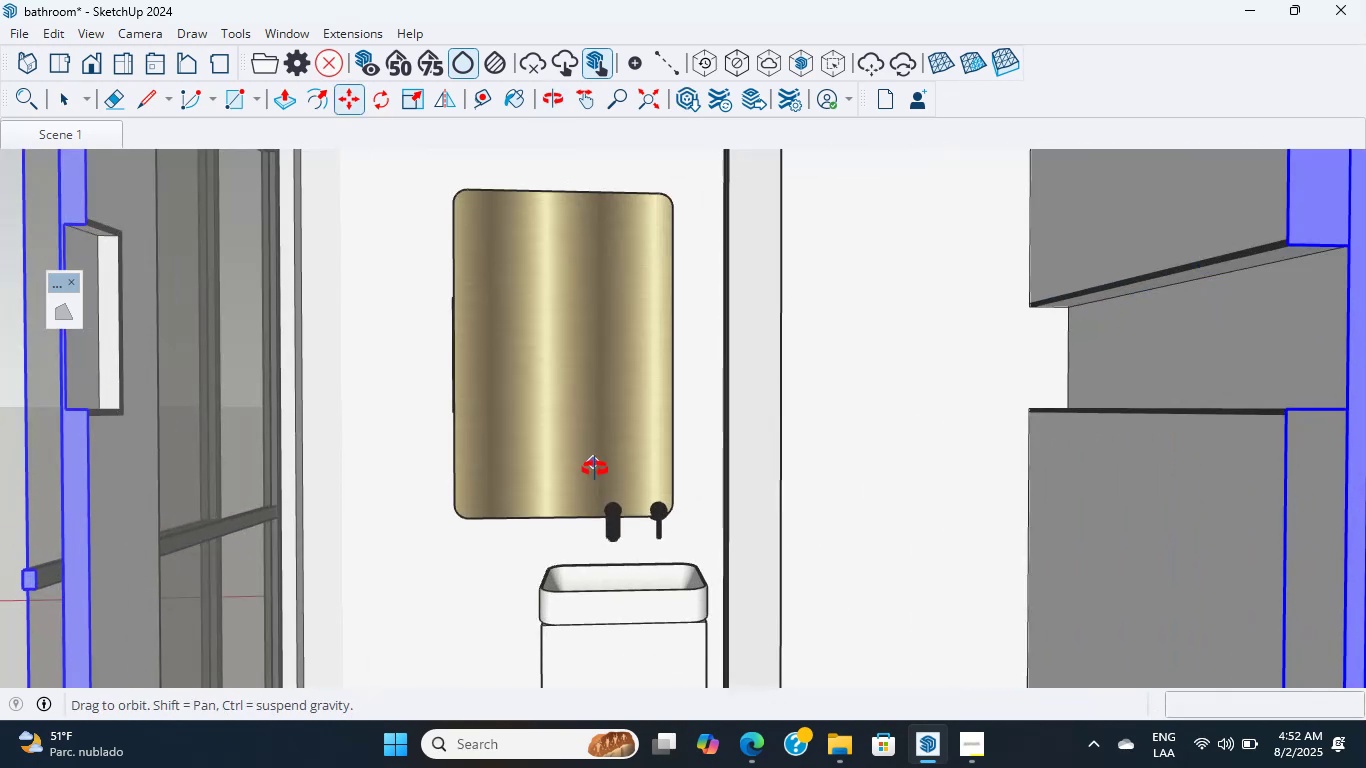 
scroll: coordinate [598, 474], scroll_direction: up, amount: 1.0
 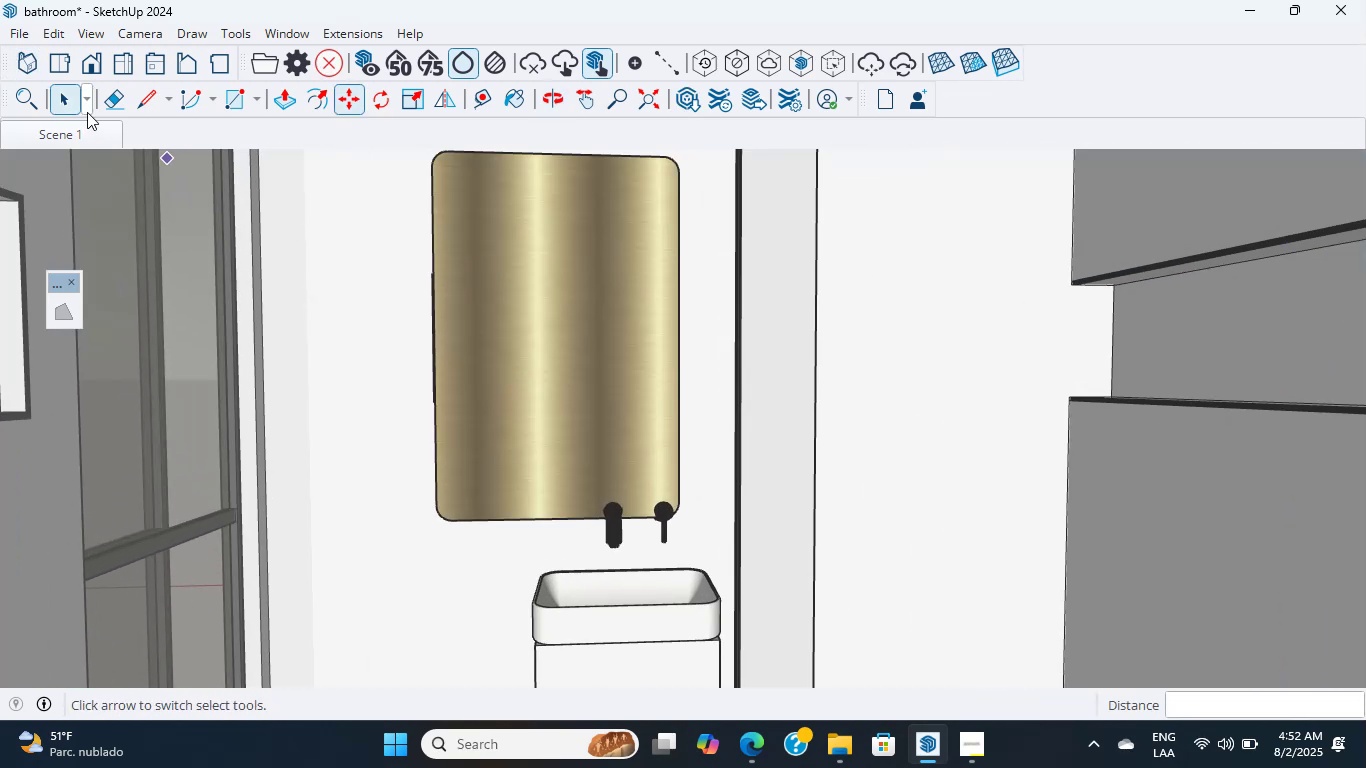 
left_click([51, 93])
 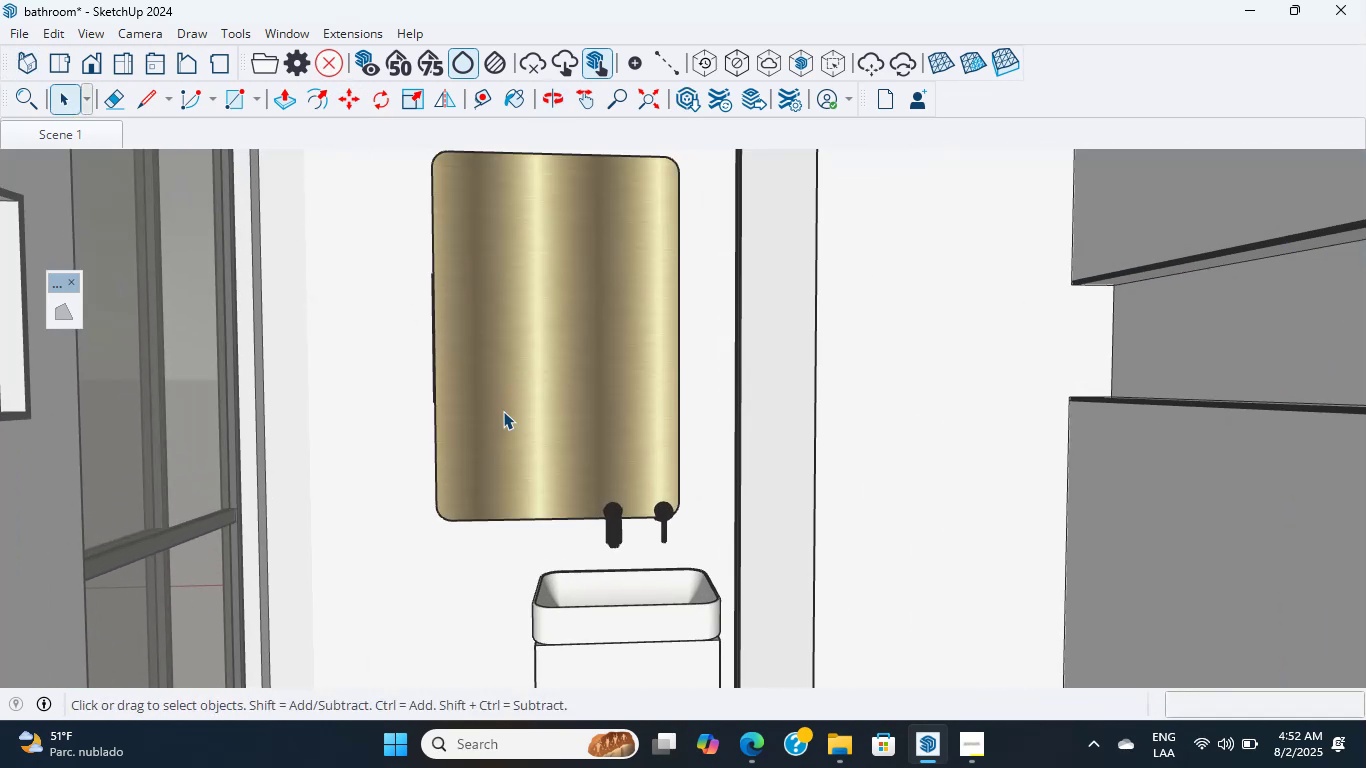 
left_click([503, 411])
 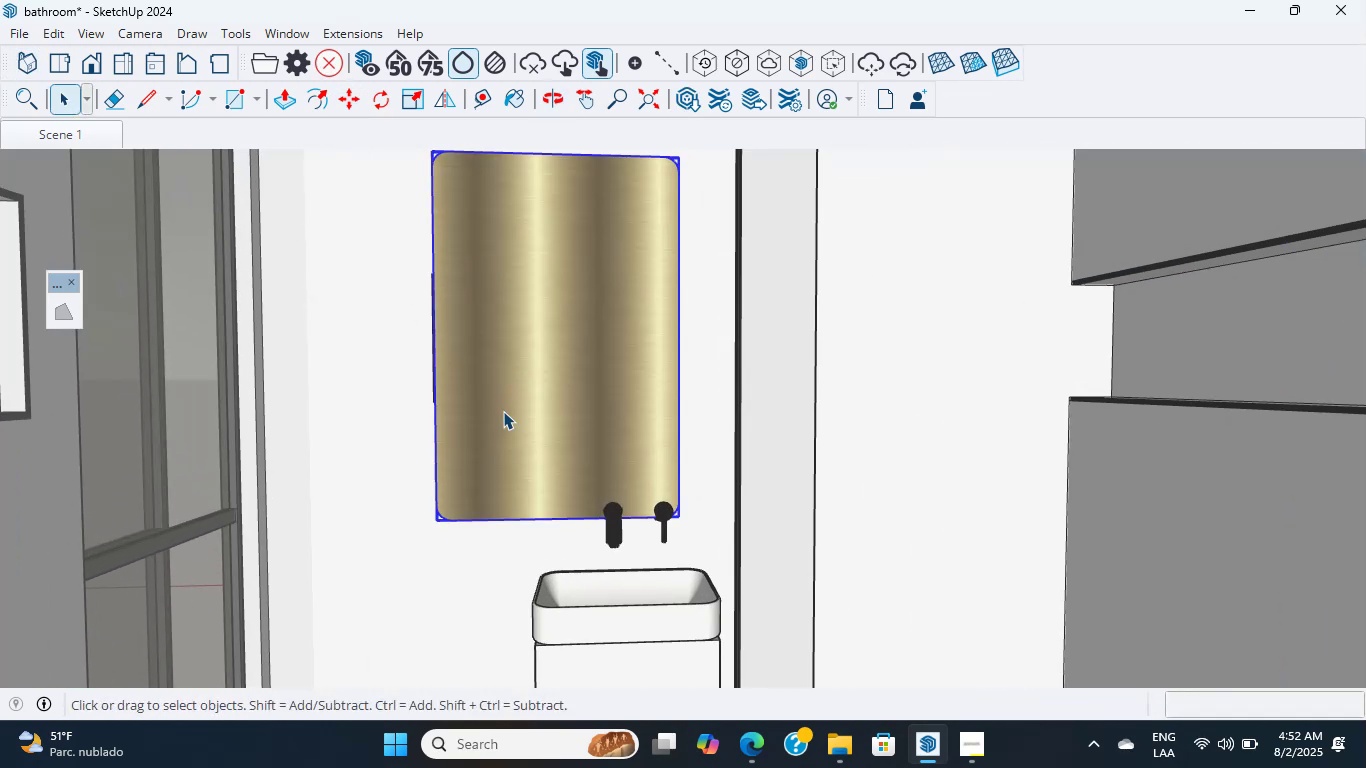 
key(M)
 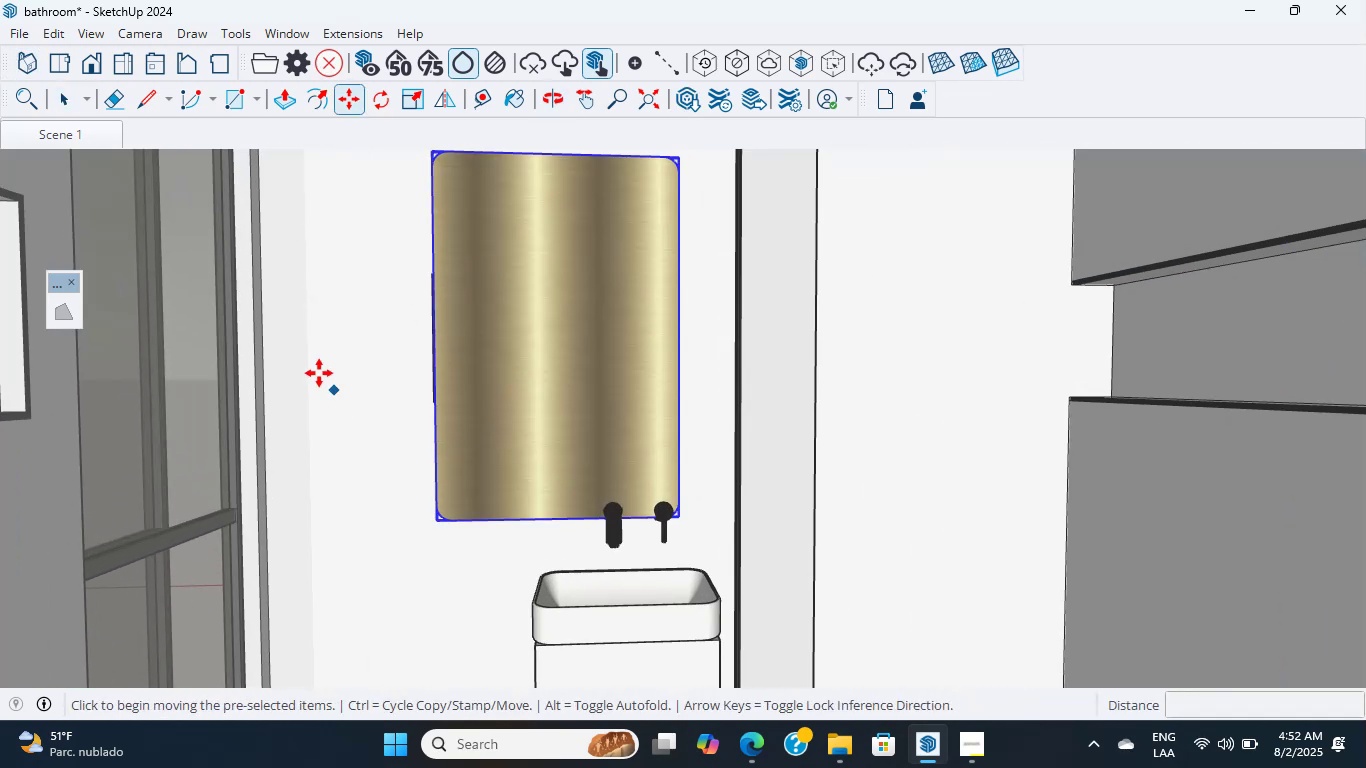 
left_click([311, 361])
 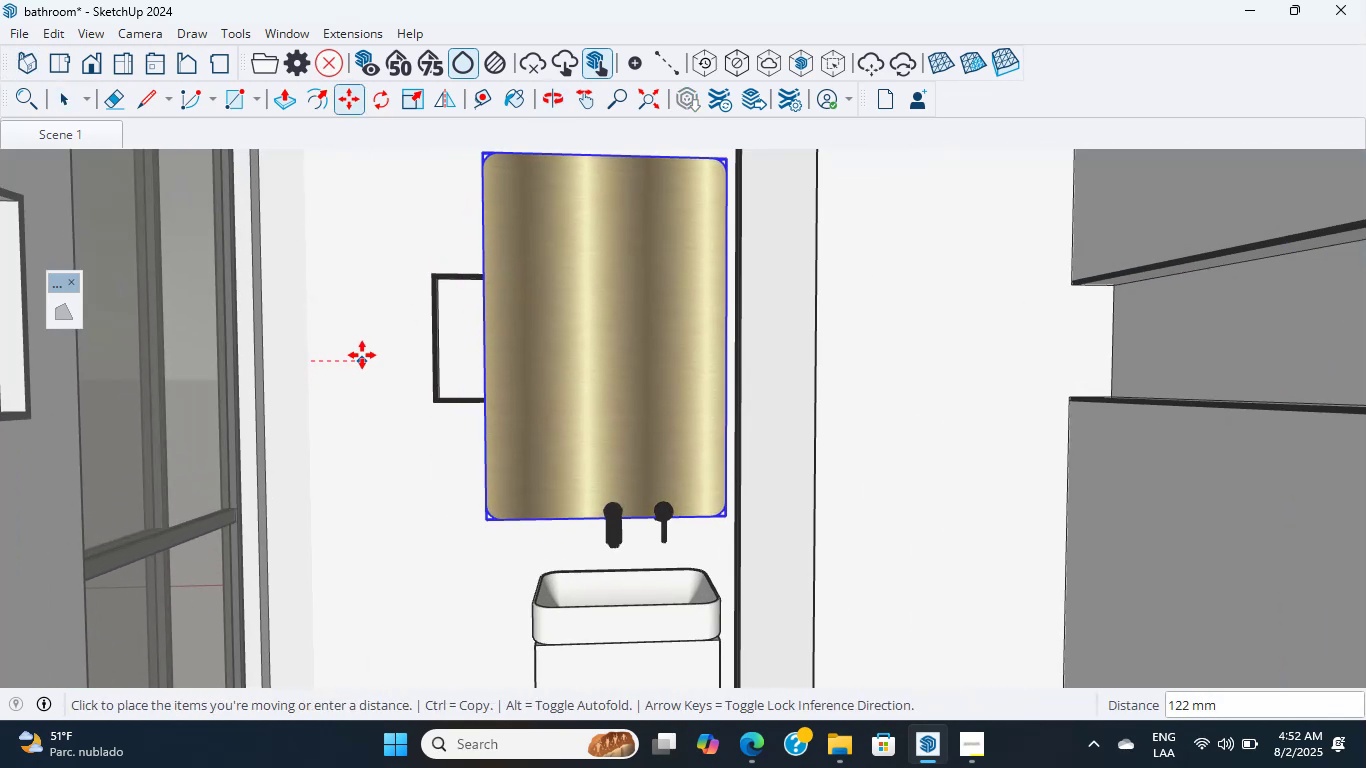 
left_click([362, 355])
 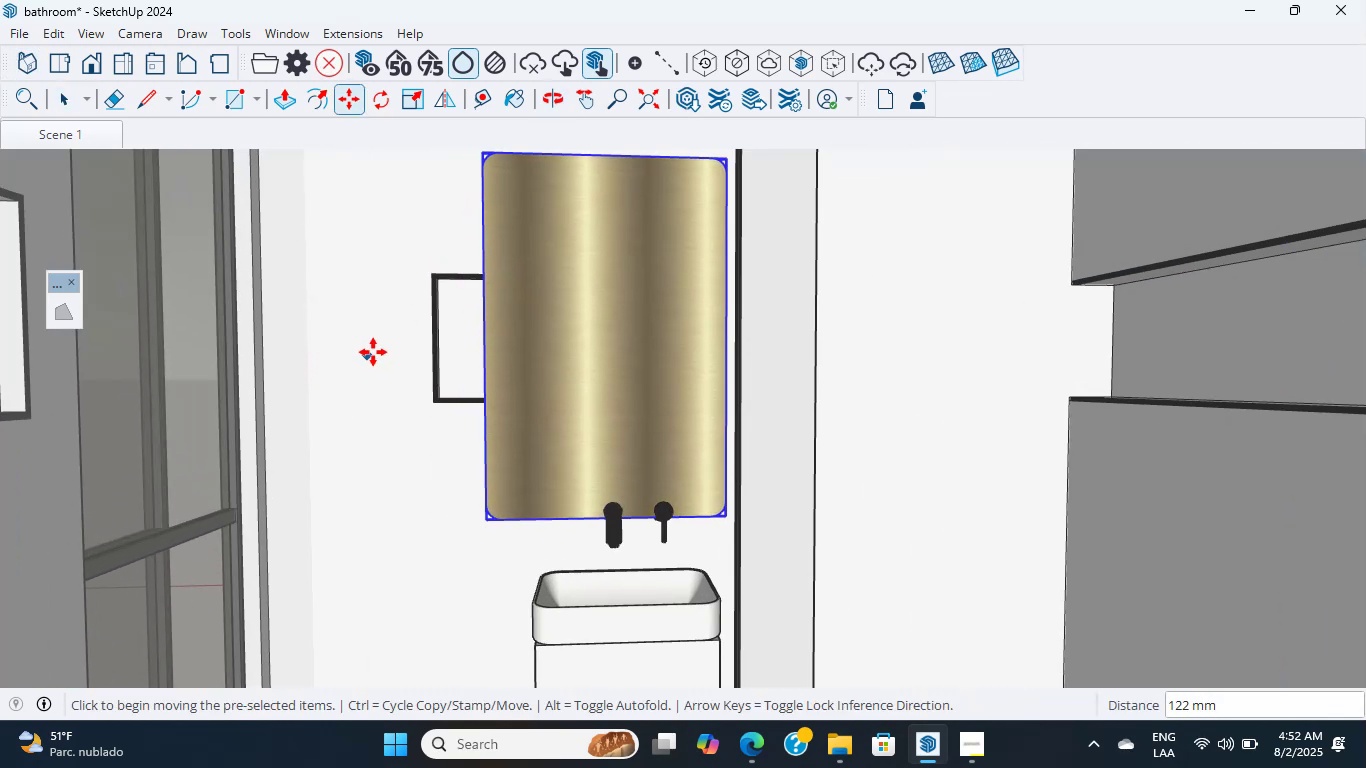 
scroll: coordinate [374, 351], scroll_direction: up, amount: 2.0
 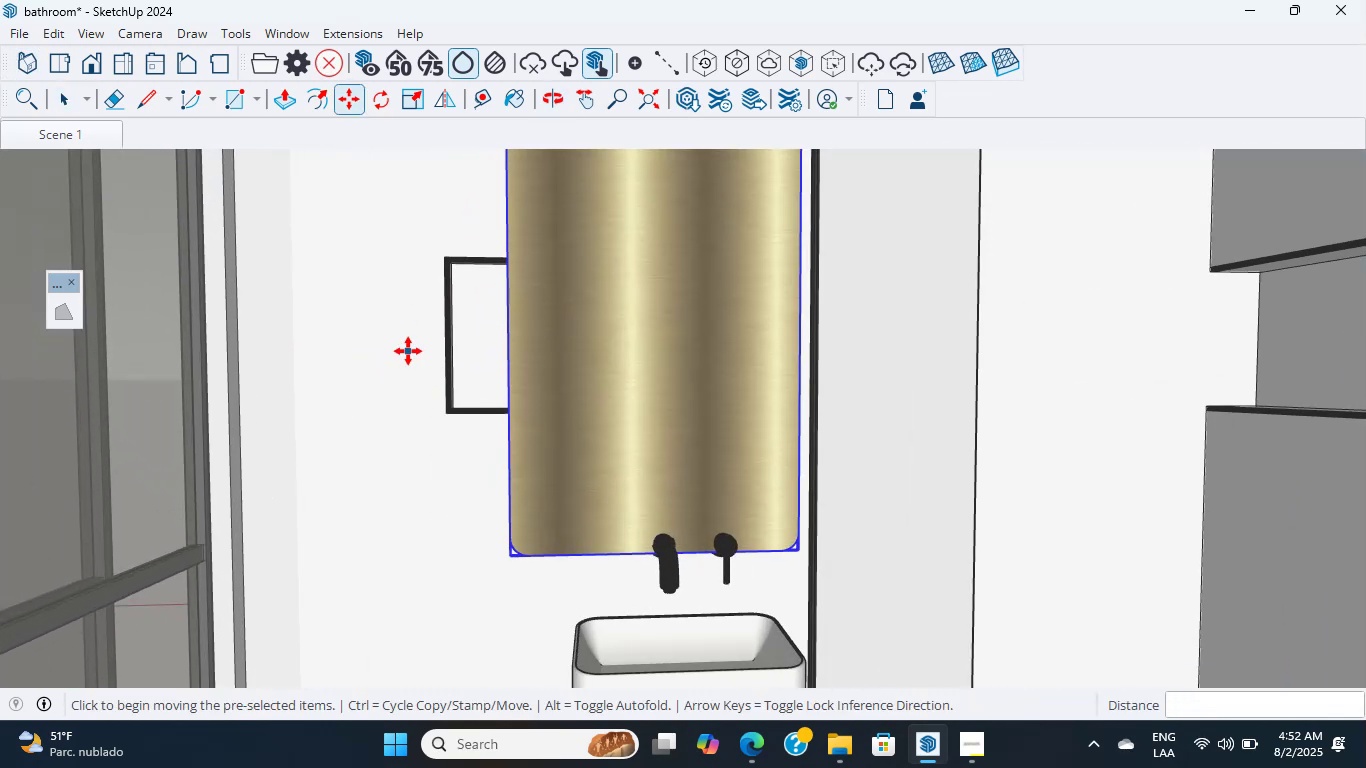 
key(S)
 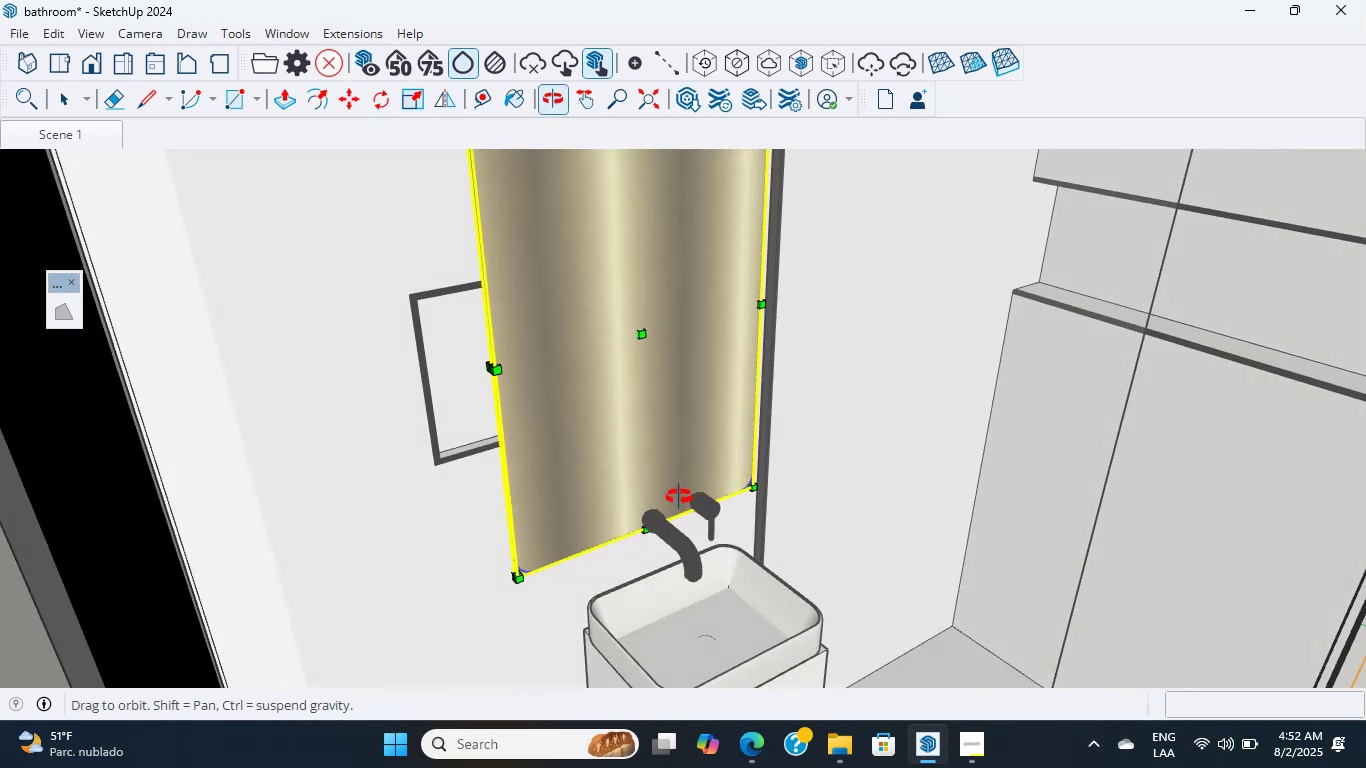 
scroll: coordinate [470, 353], scroll_direction: up, amount: 16.0
 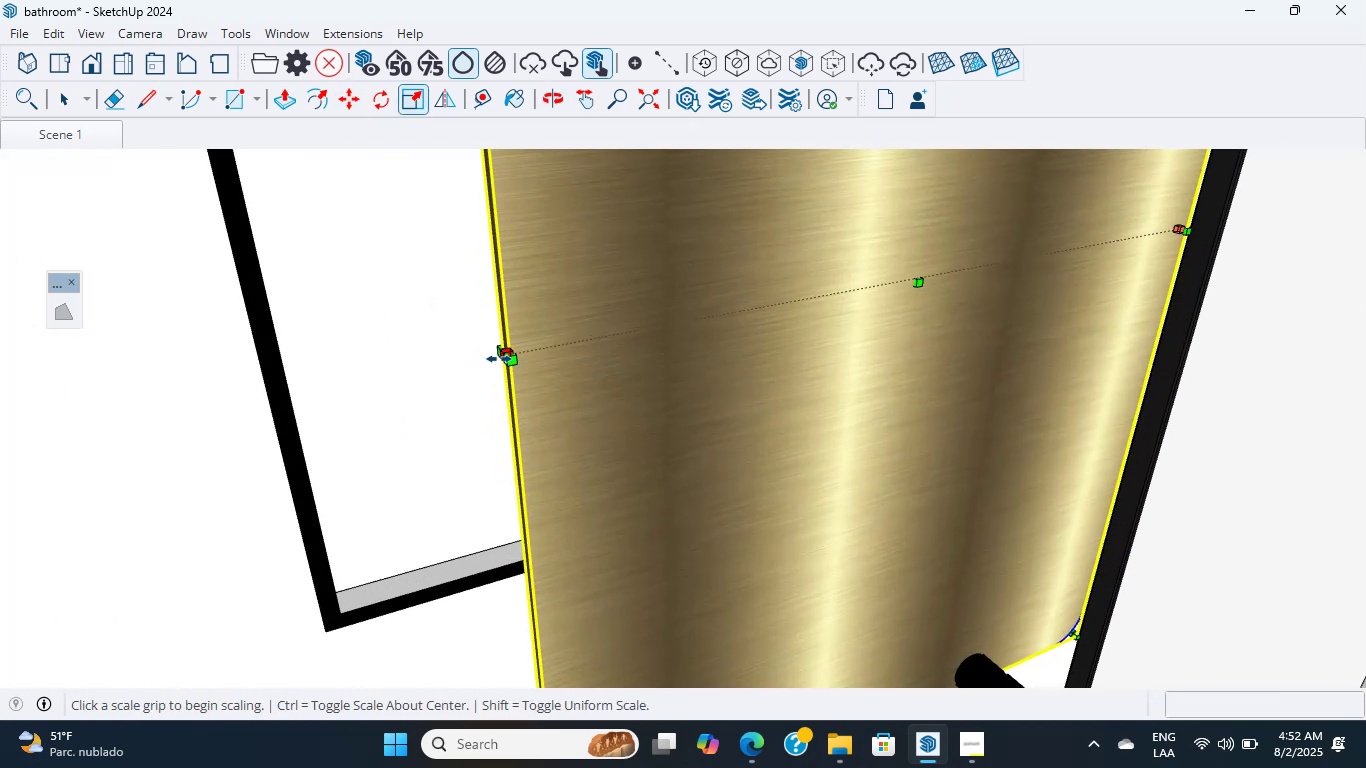 
left_click([500, 360])
 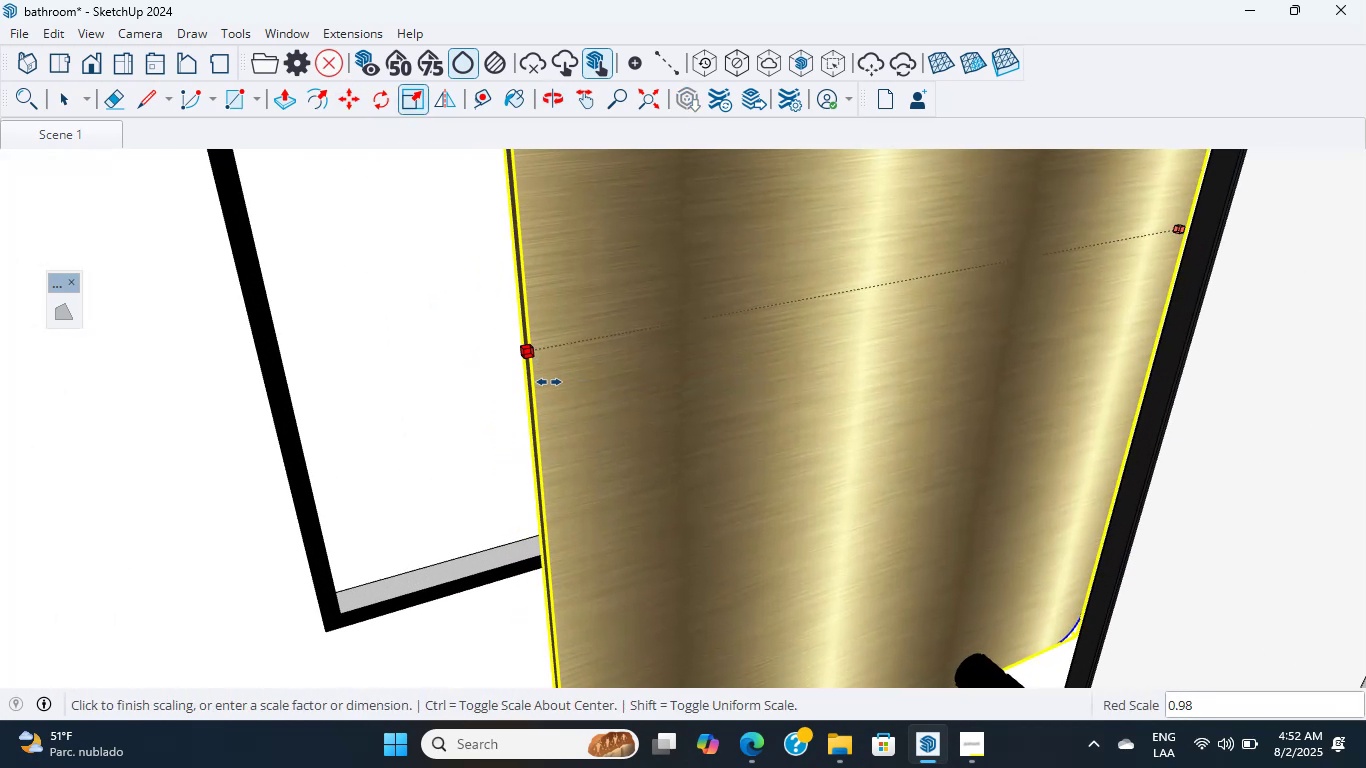 
hold_key(key=ShiftLeft, duration=2.5)
scroll: coordinate [511, 299], scroll_direction: down, amount: 6.0
 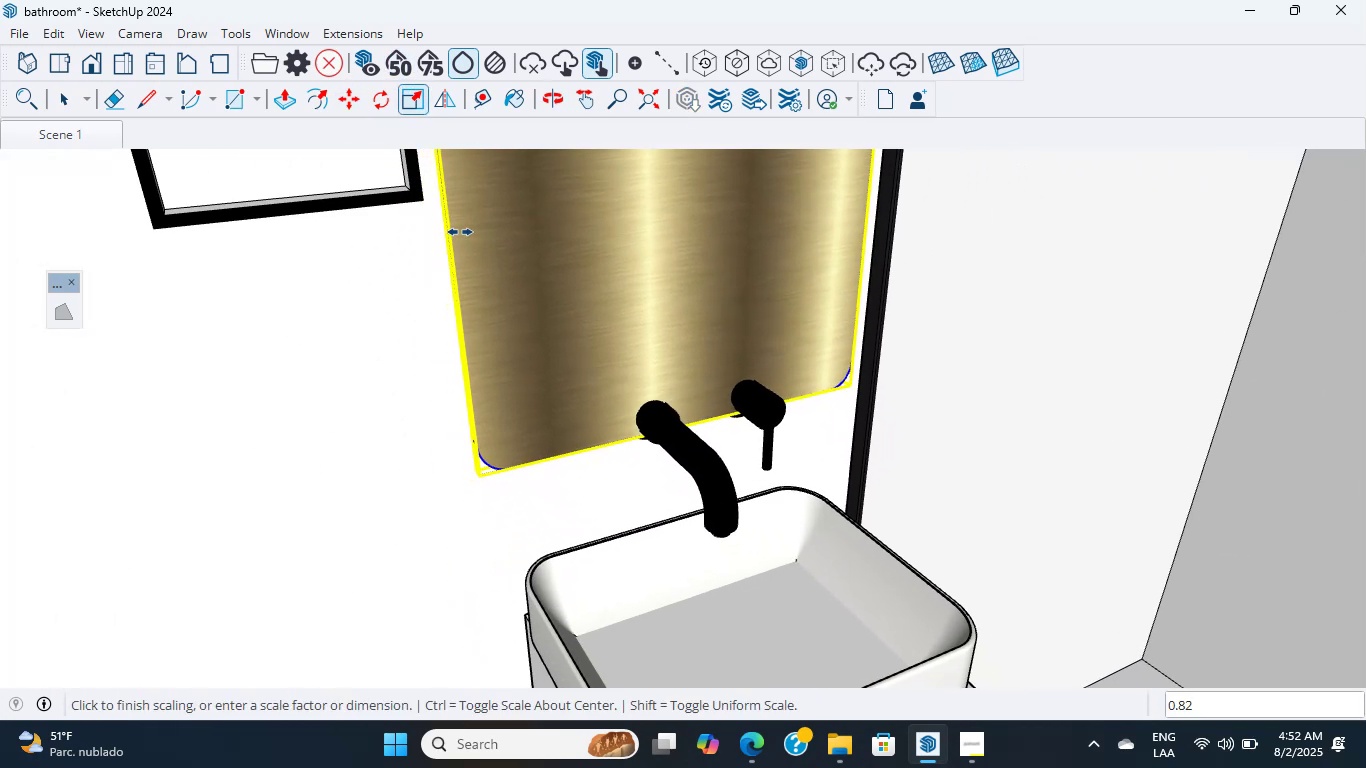 
left_click([460, 232])
 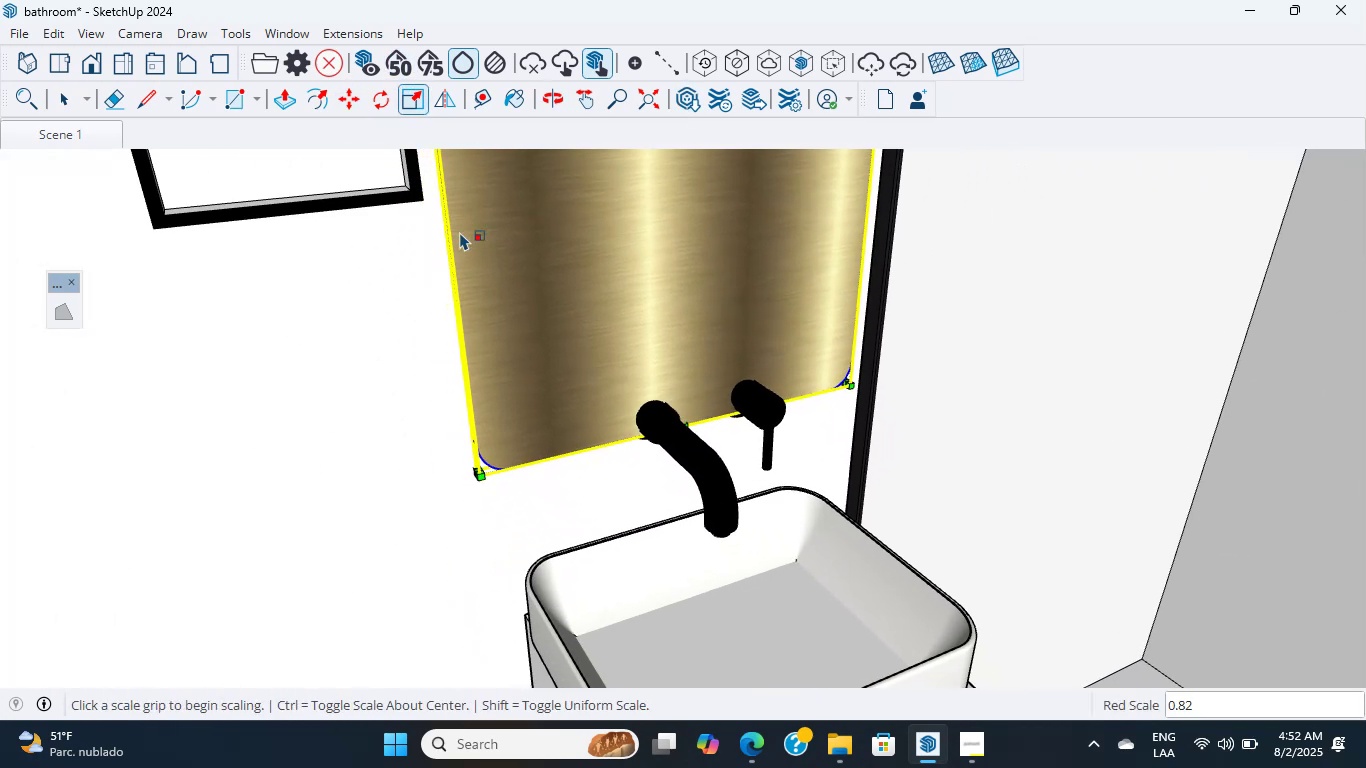 
scroll: coordinate [487, 367], scroll_direction: down, amount: 27.0
 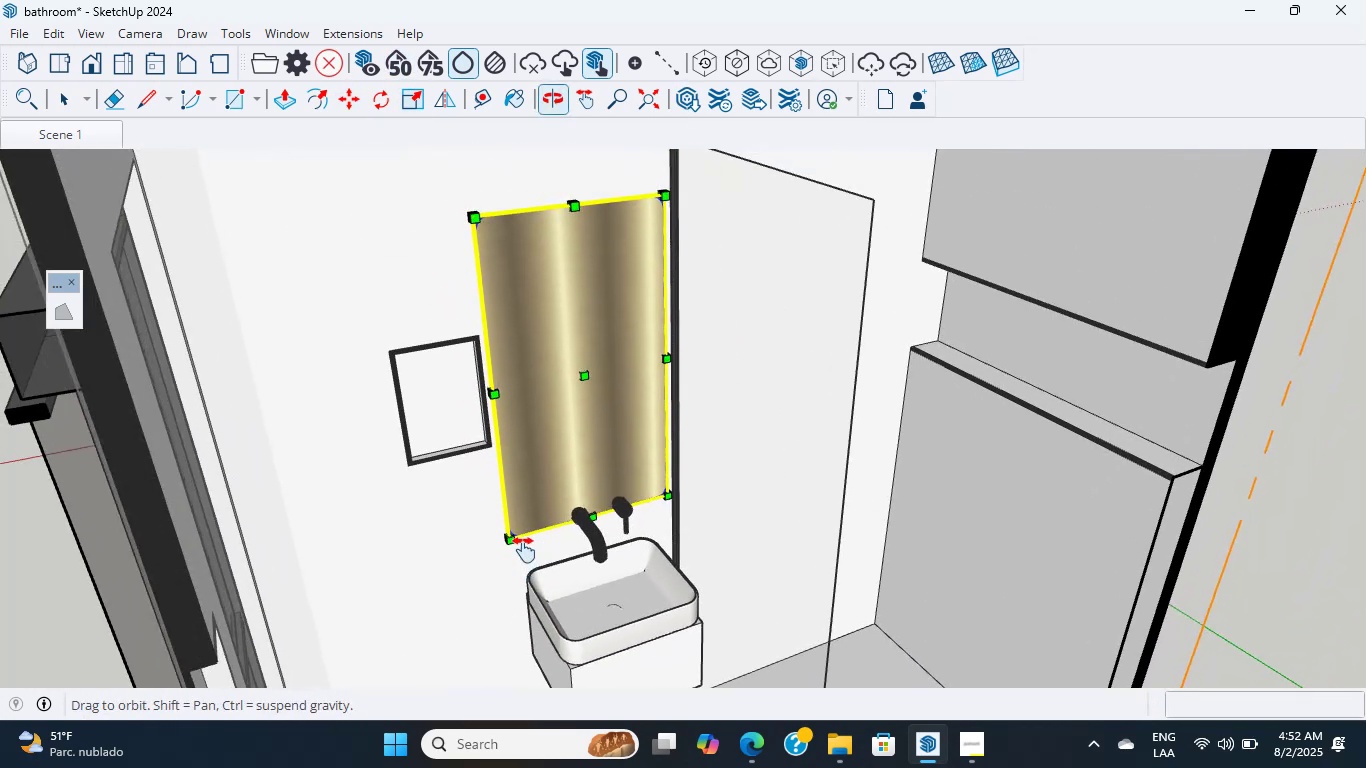 
hold_key(key=ShiftLeft, duration=1.16)
 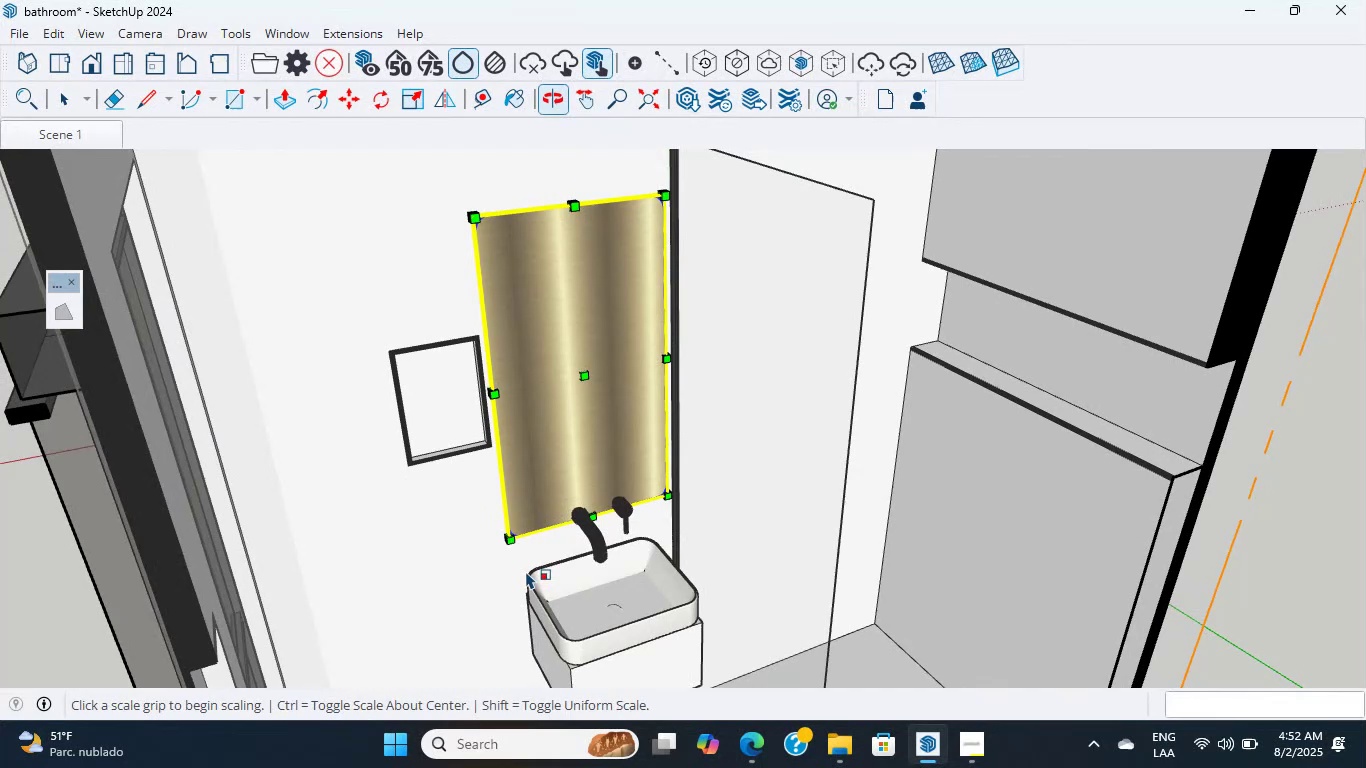 
scroll: coordinate [525, 566], scroll_direction: up, amount: 1.0
 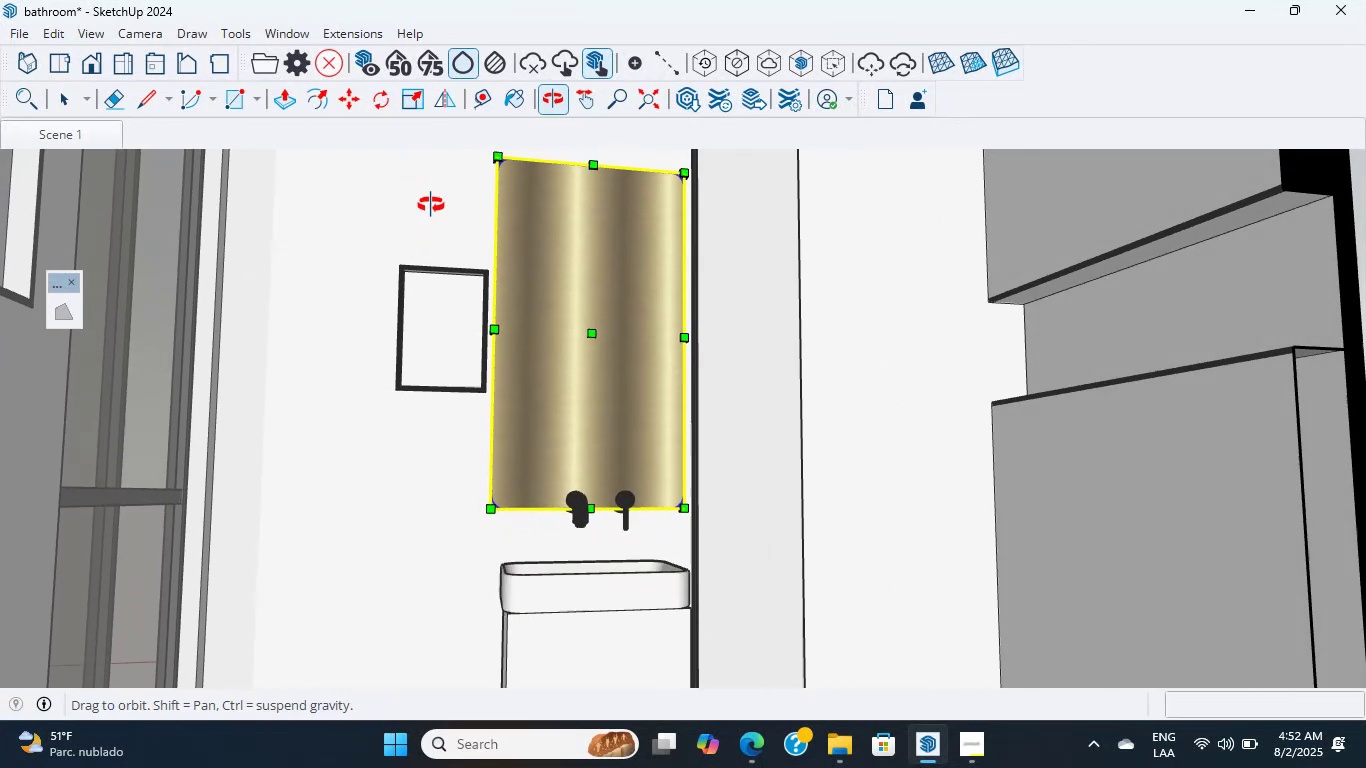 
hold_key(key=ShiftLeft, duration=0.35)
 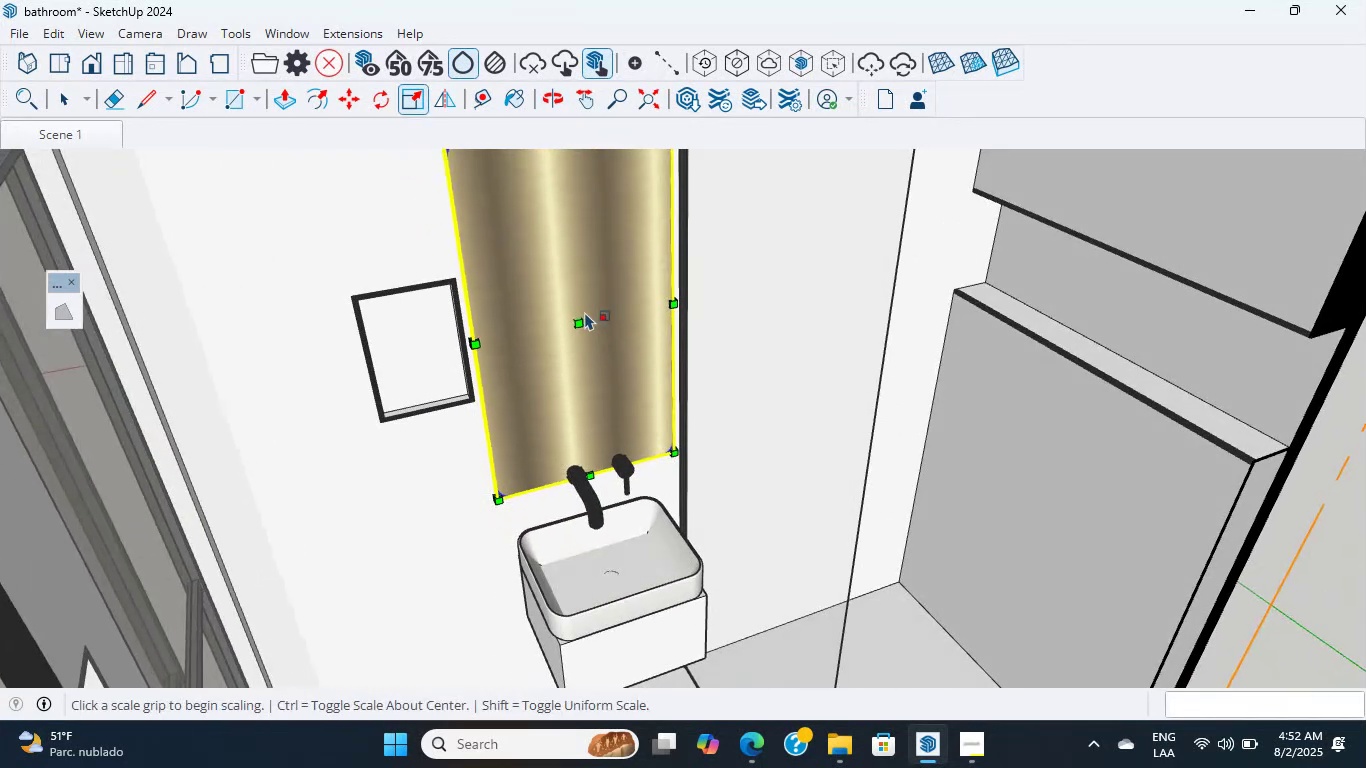 
scroll: coordinate [557, 231], scroll_direction: up, amount: 1.0
 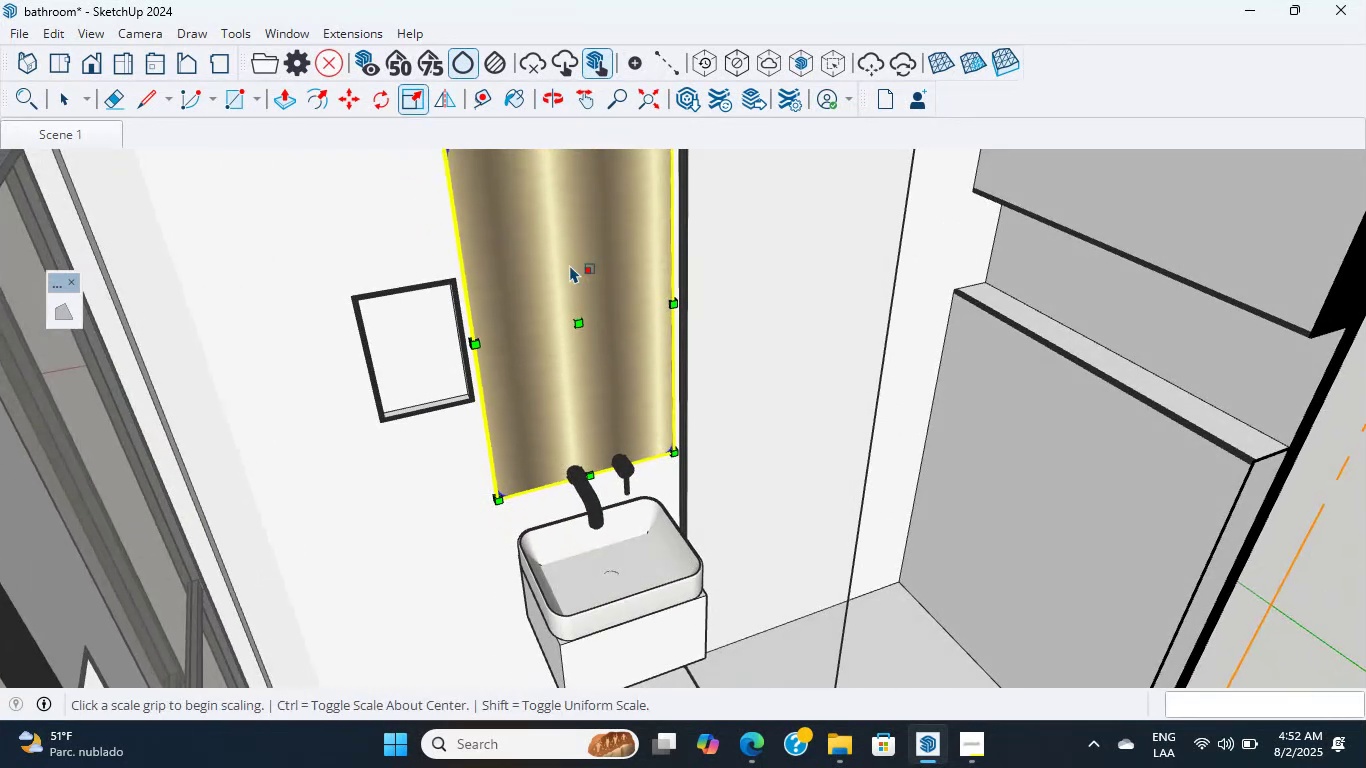 
hold_key(key=ShiftLeft, duration=0.34)
 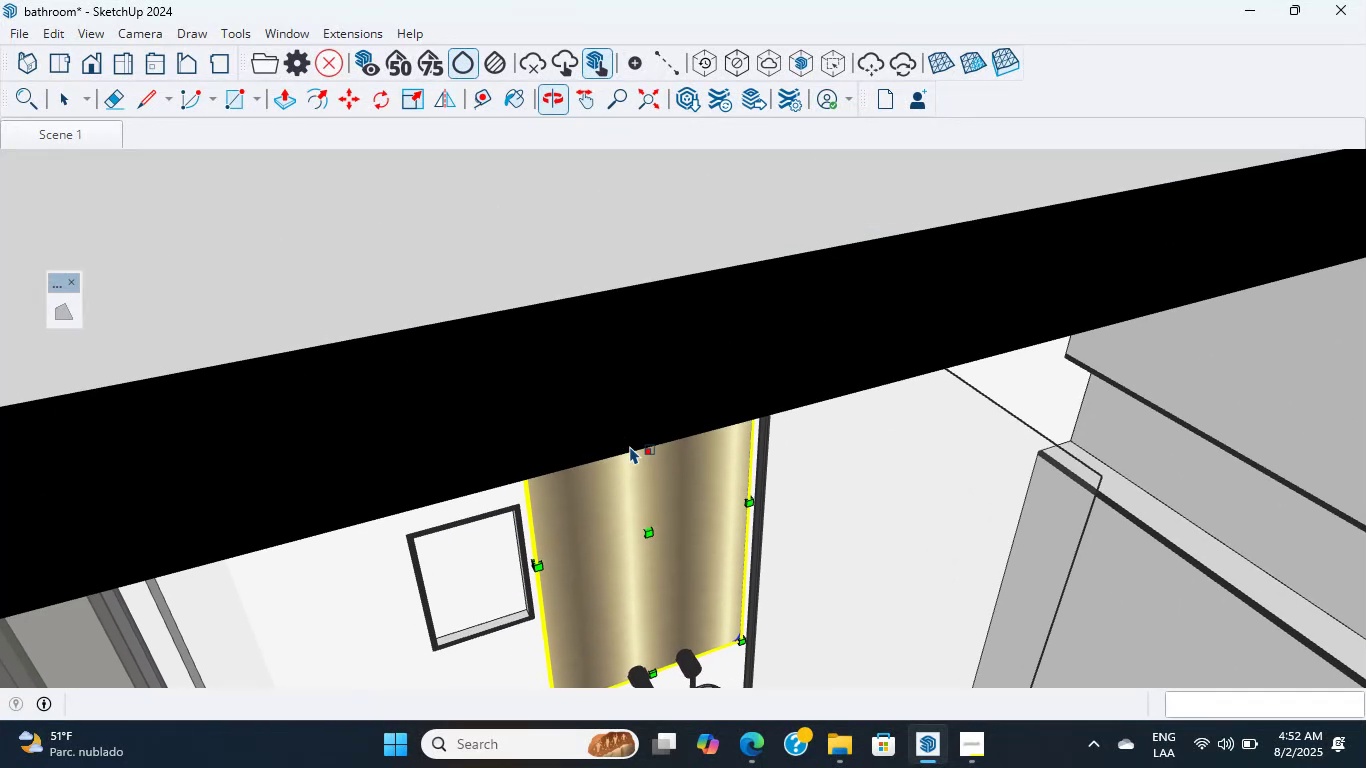 
scroll: coordinate [654, 454], scroll_direction: up, amount: 3.0
 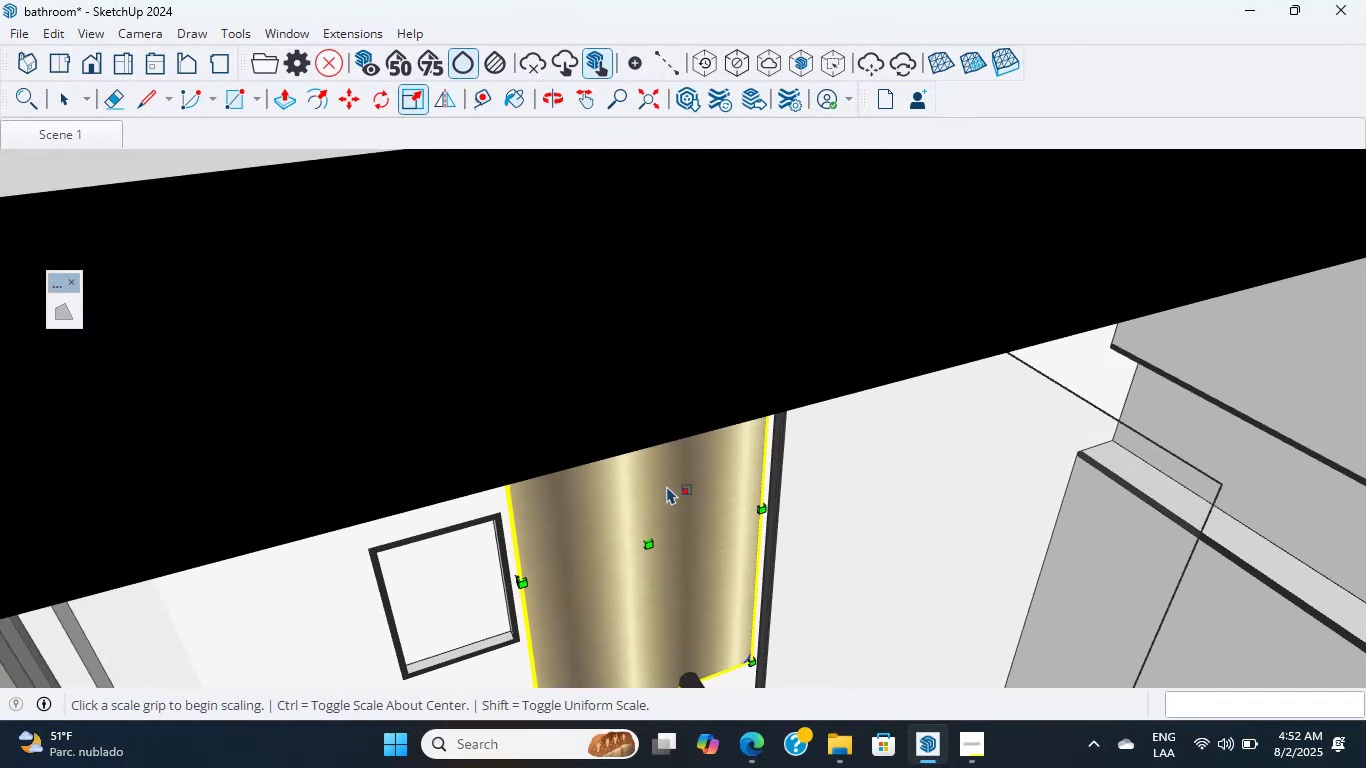 
key(Shift+ShiftLeft)
 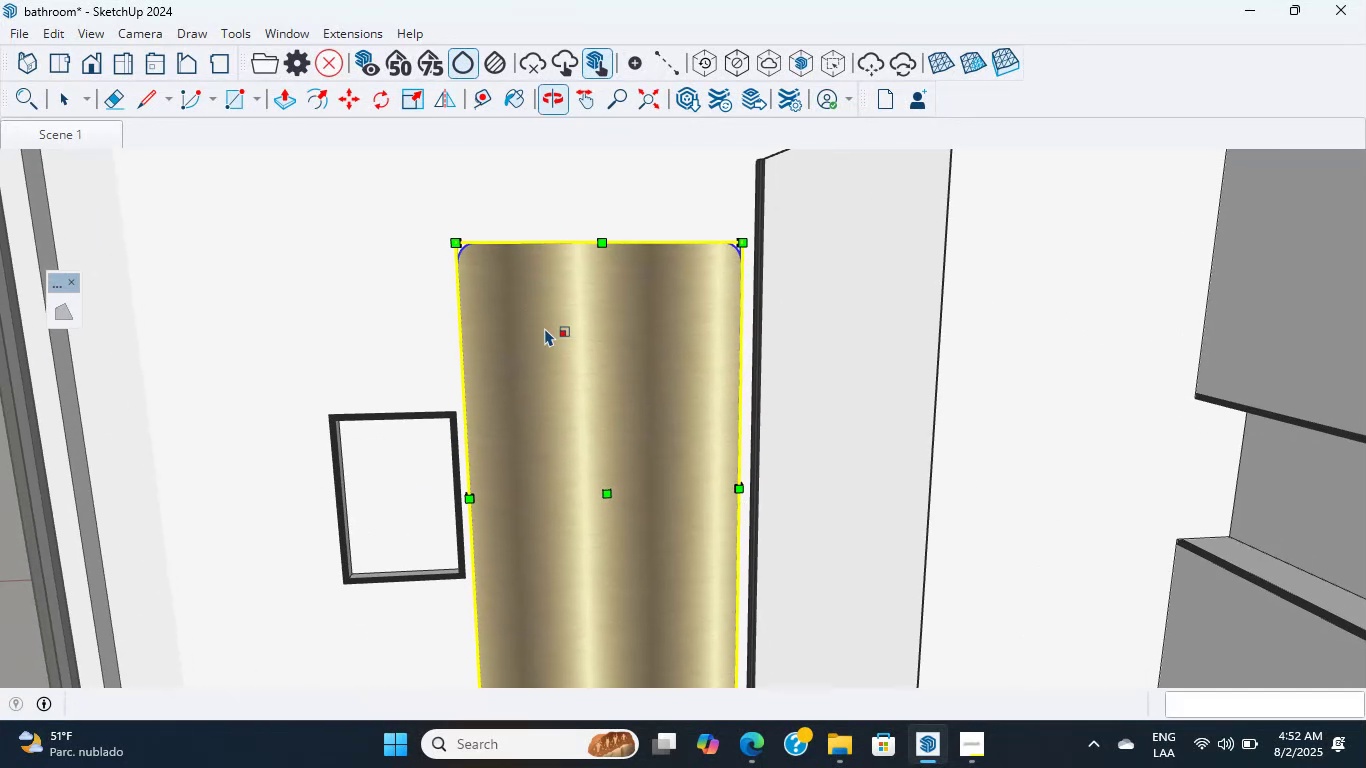 
scroll: coordinate [587, 273], scroll_direction: up, amount: 21.0
 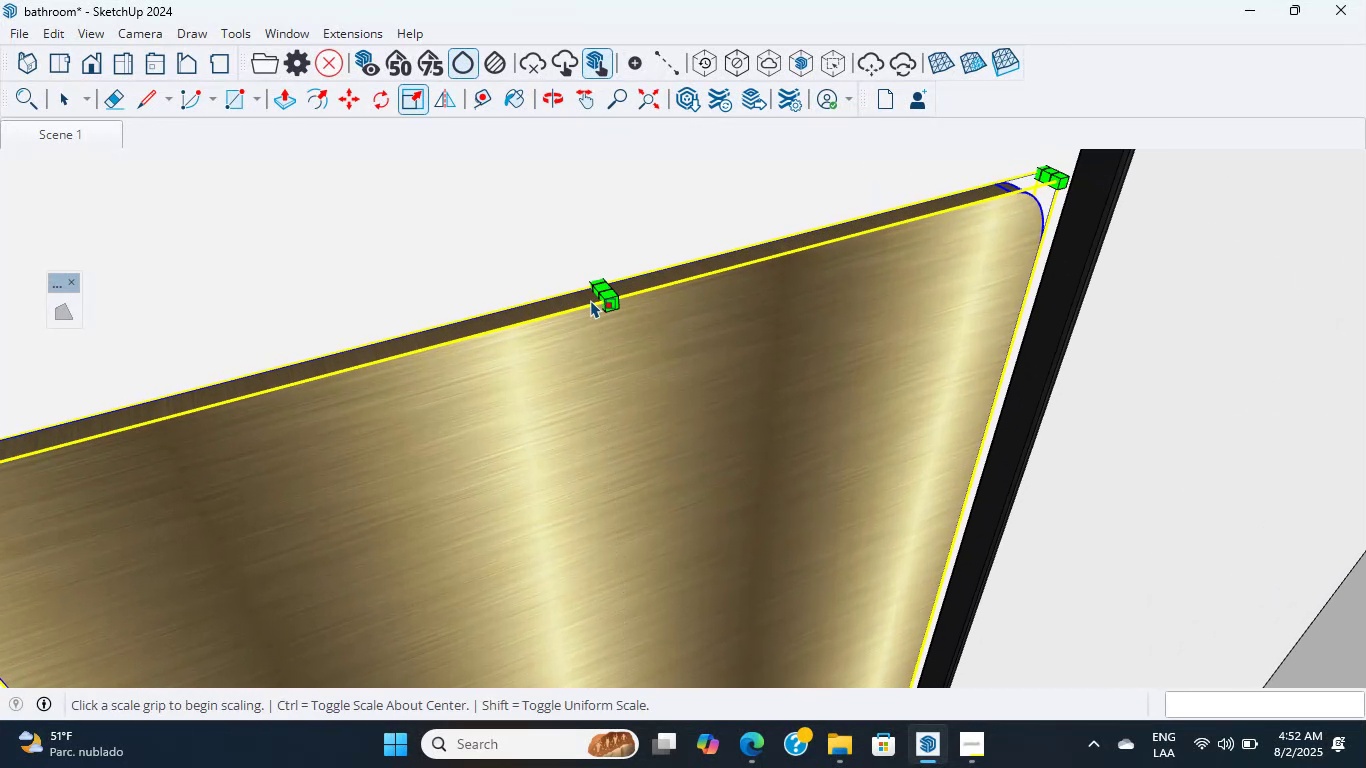 
left_click([593, 292])
 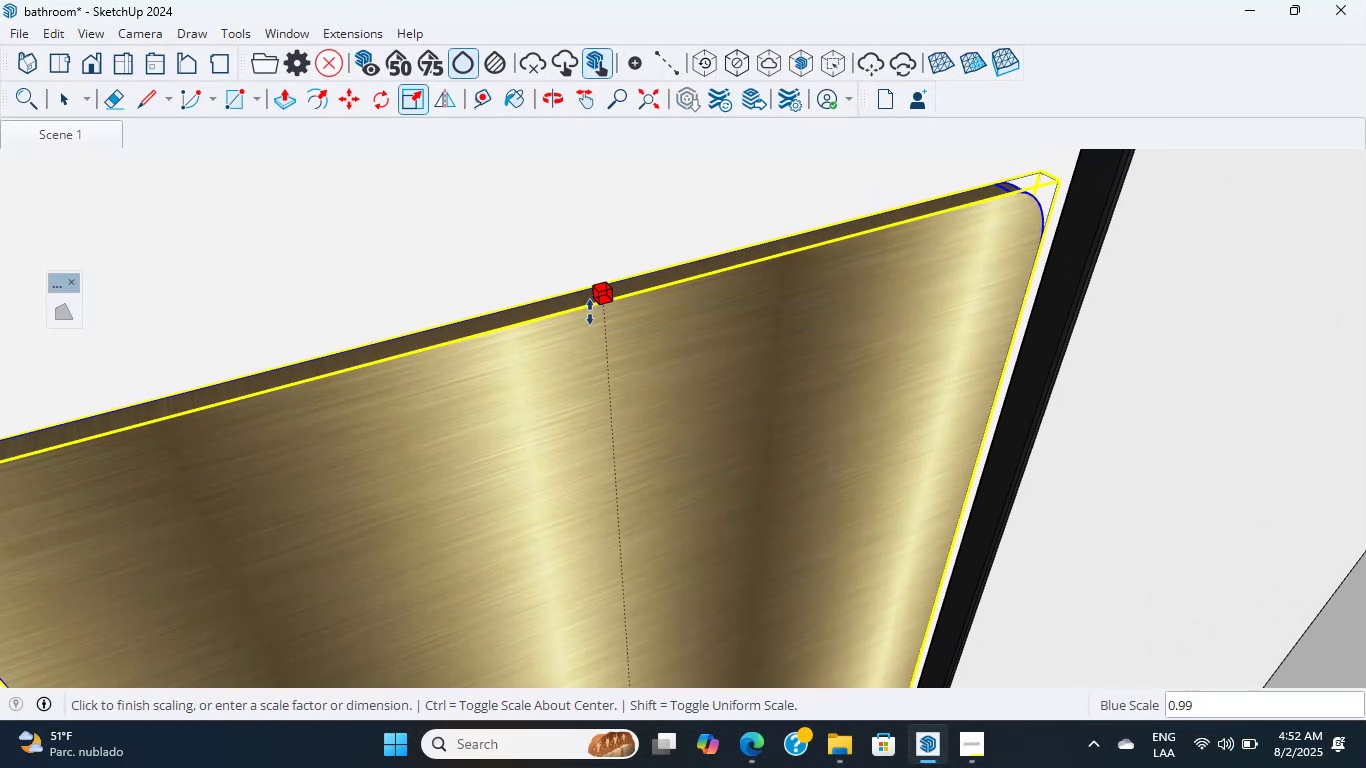 
scroll: coordinate [513, 260], scroll_direction: down, amount: 13.0
 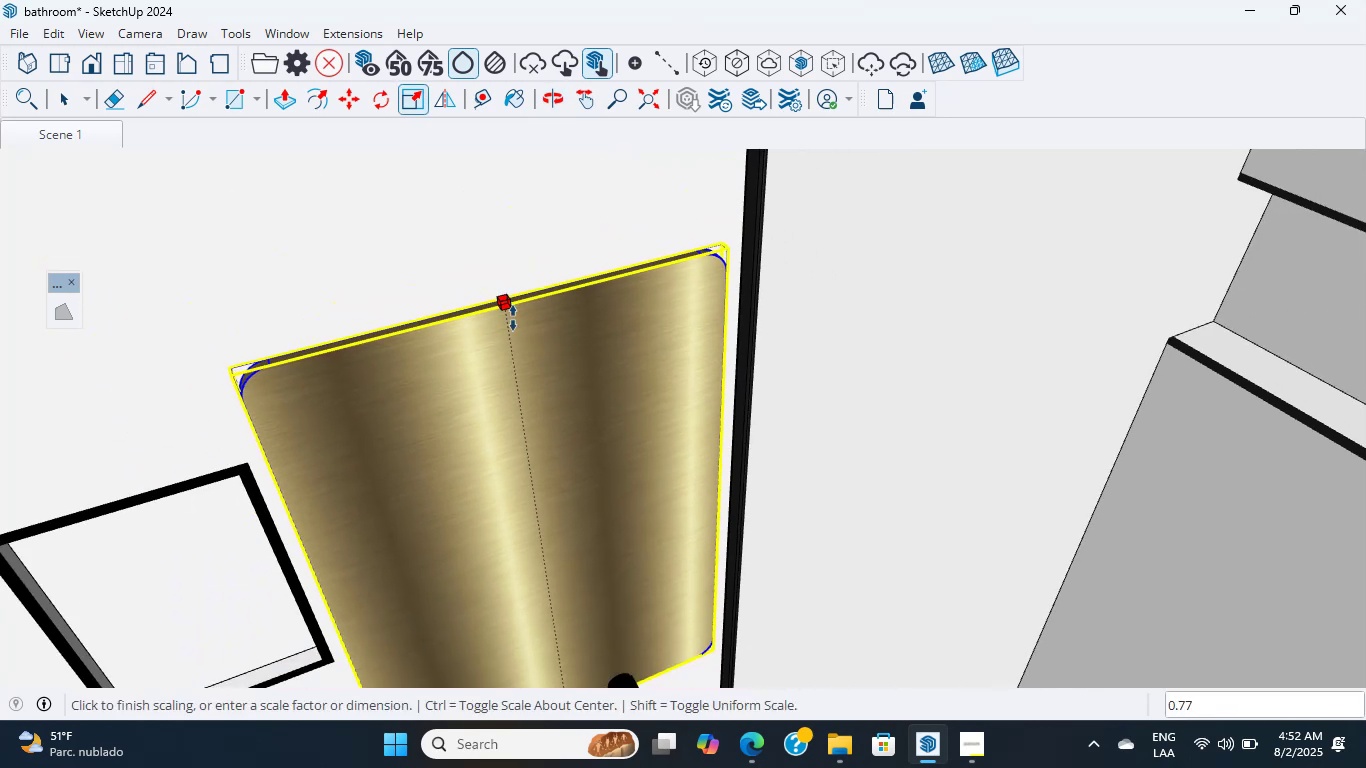 
hold_key(key=ShiftLeft, duration=2.04)
 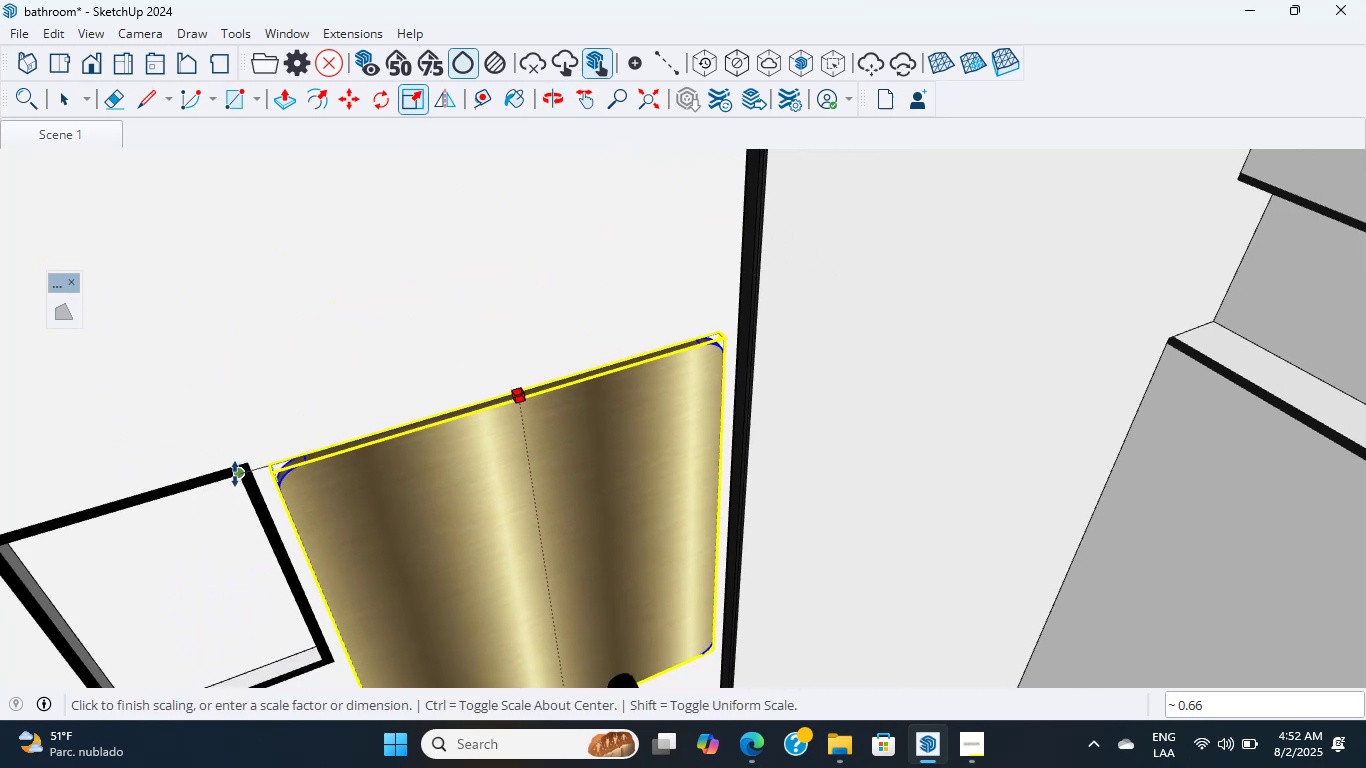 
left_click([235, 472])
 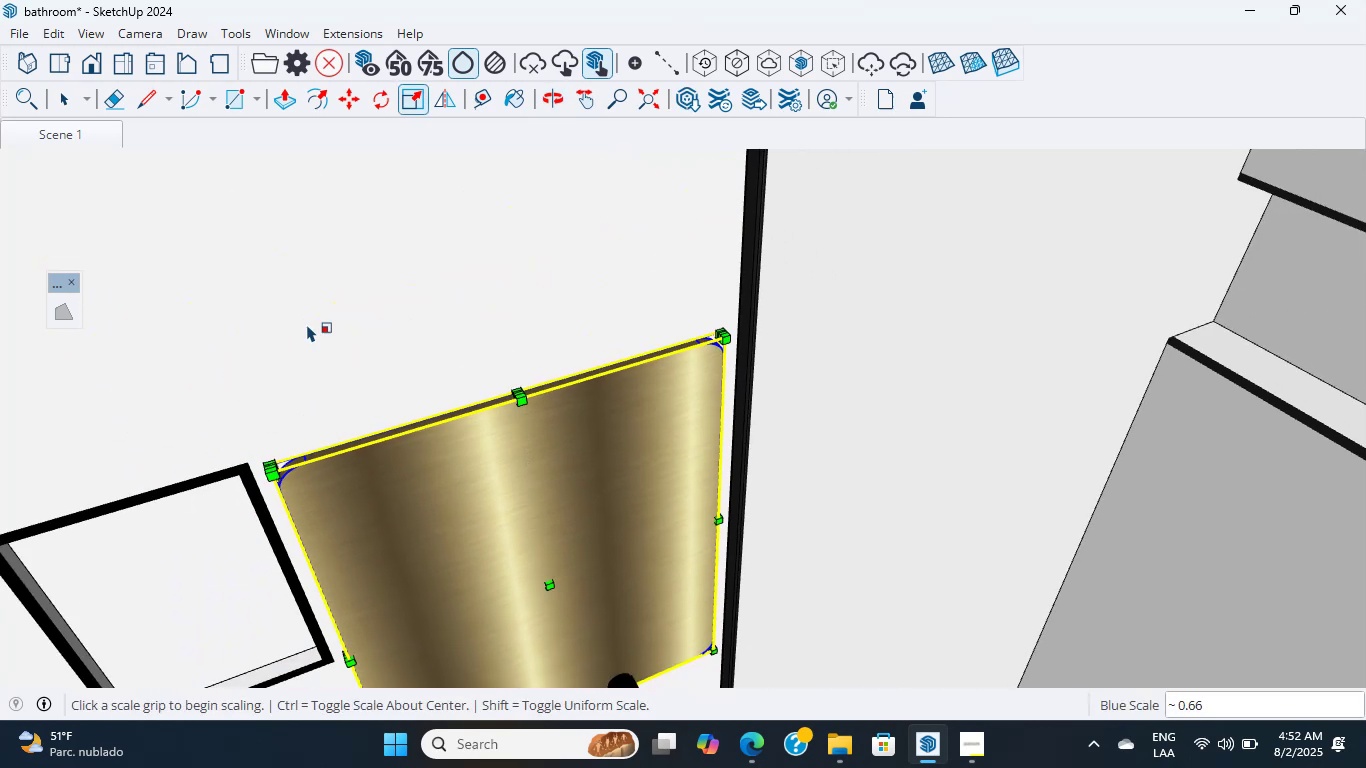 
scroll: coordinate [342, 265], scroll_direction: down, amount: 4.0
 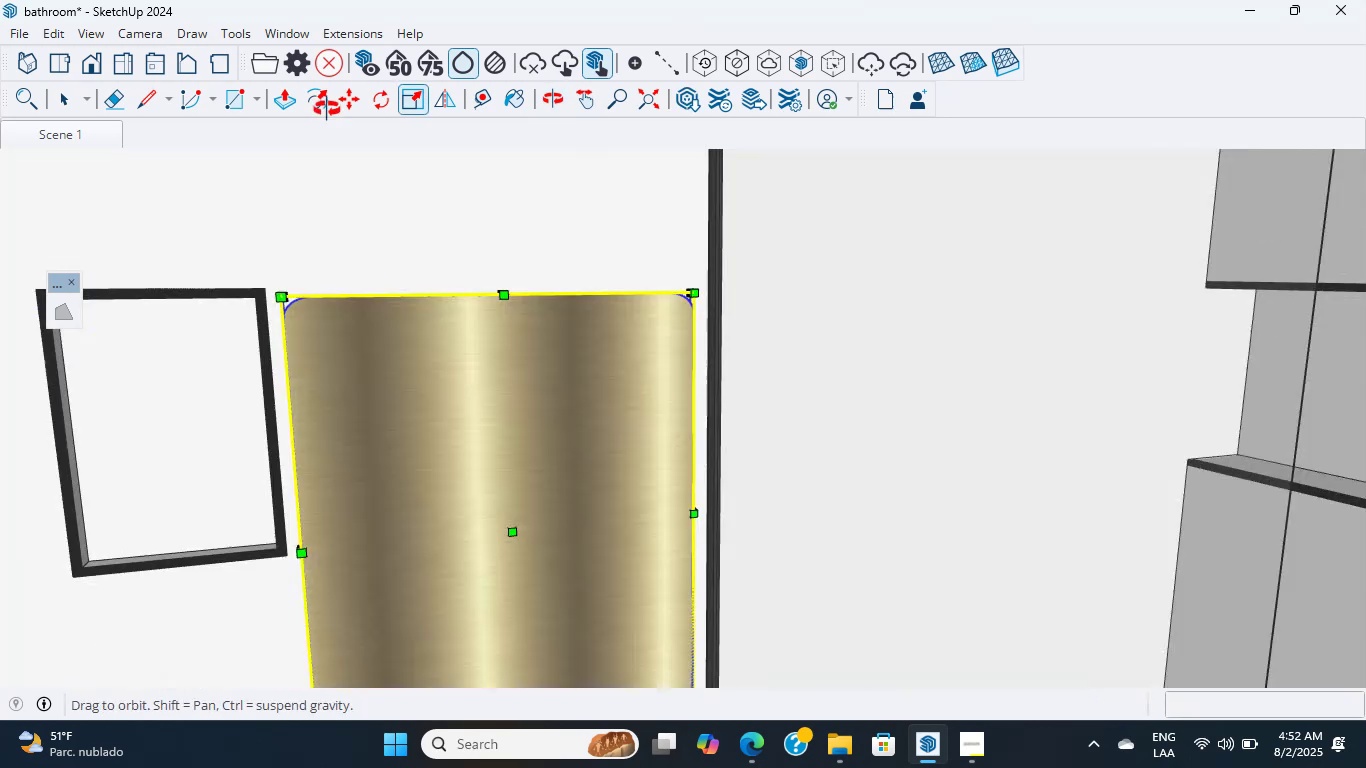 
scroll: coordinate [475, 349], scroll_direction: up, amount: 11.0
 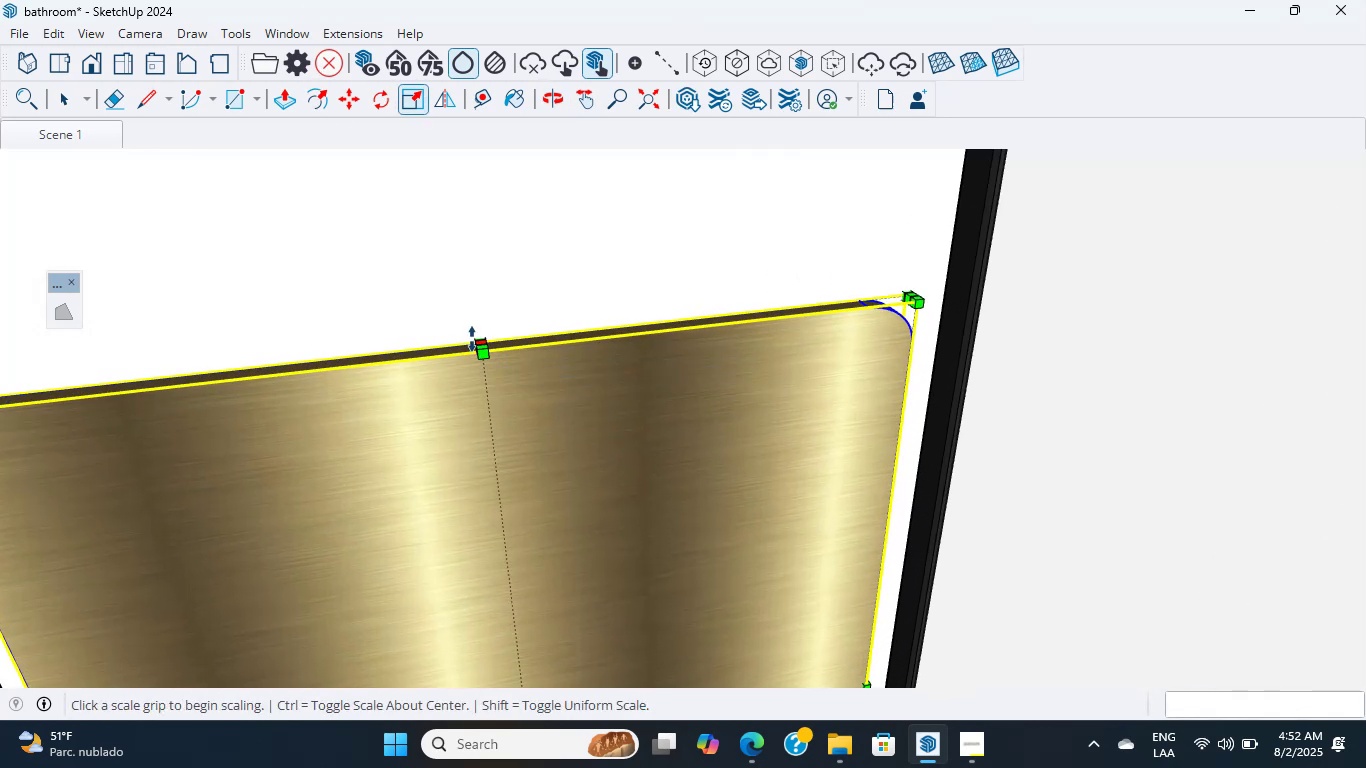 
left_click([472, 339])
 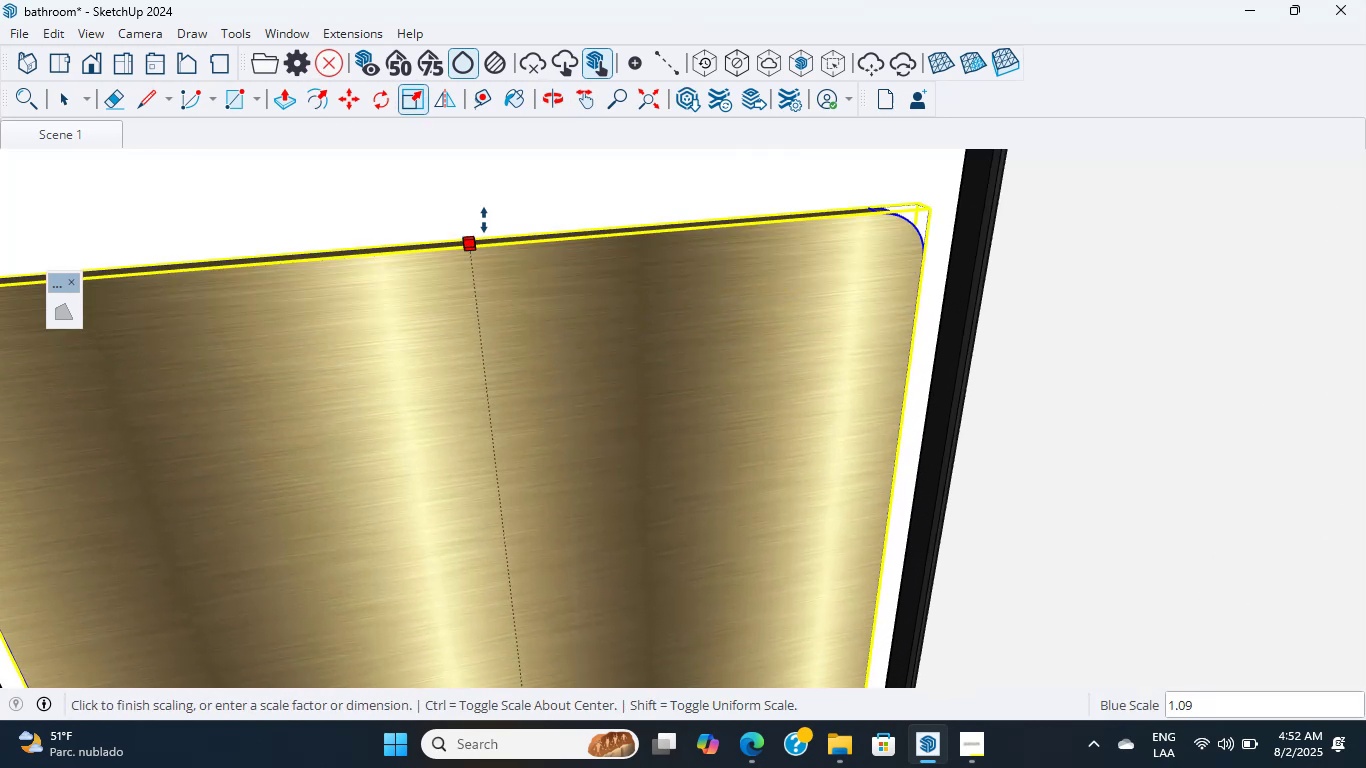 
hold_key(key=ShiftLeft, duration=0.91)
scroll: coordinate [510, 463], scroll_direction: down, amount: 15.0
 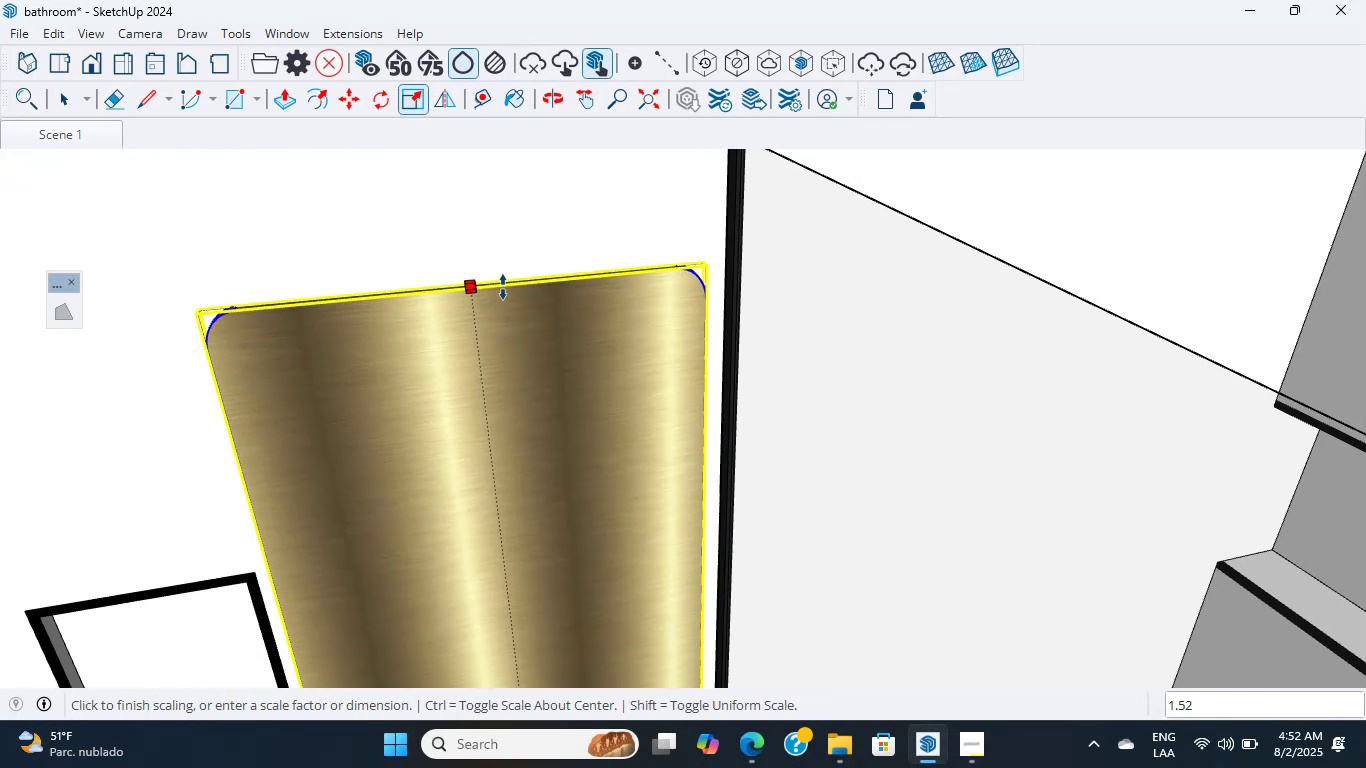 
left_click([503, 288])
 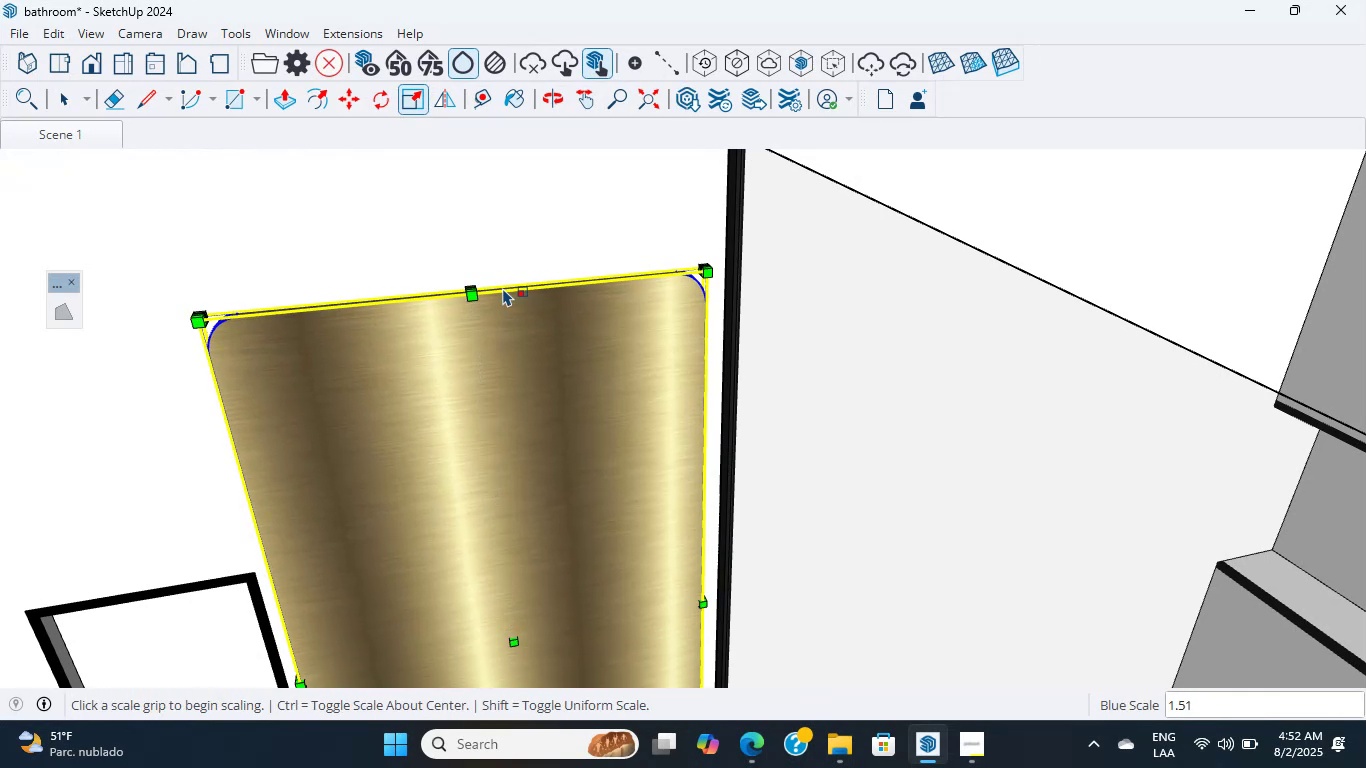 
scroll: coordinate [468, 404], scroll_direction: down, amount: 23.0
 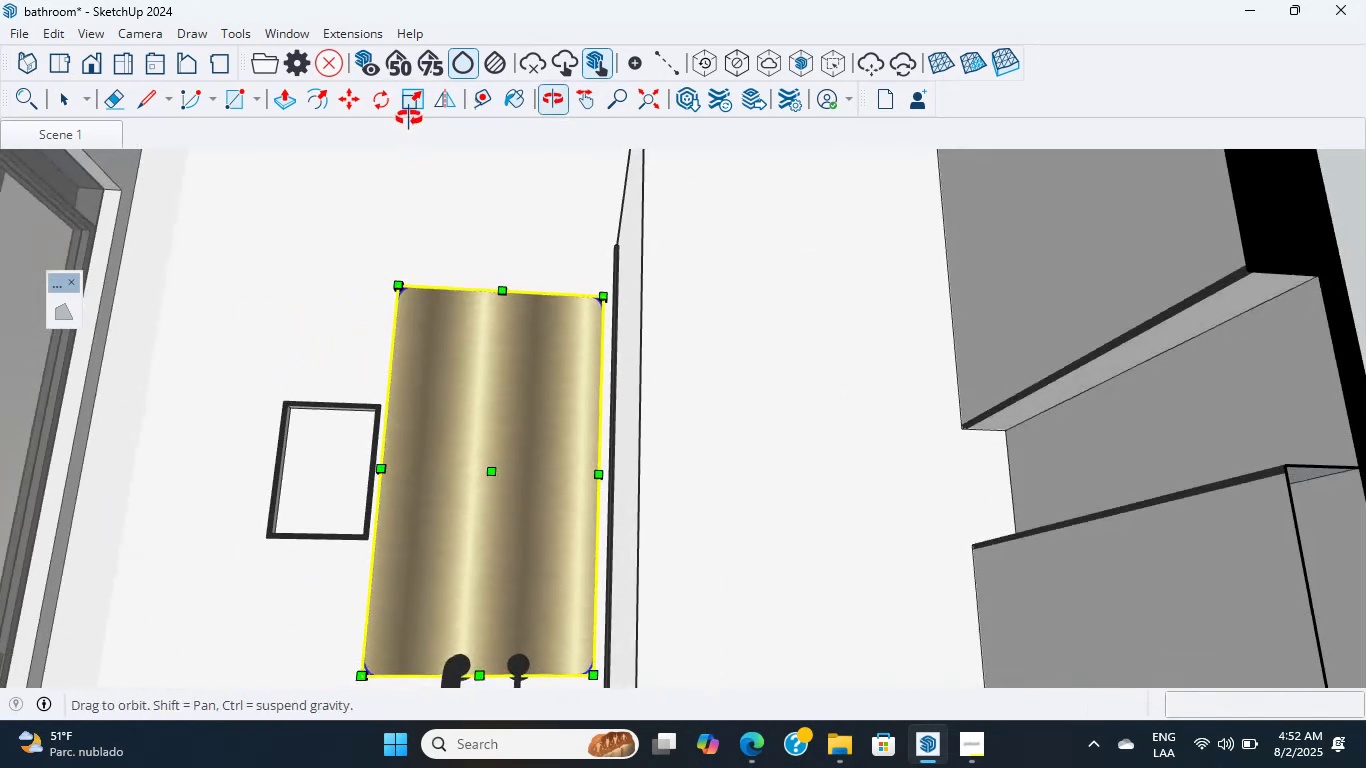 
key(Shift+ShiftLeft)
 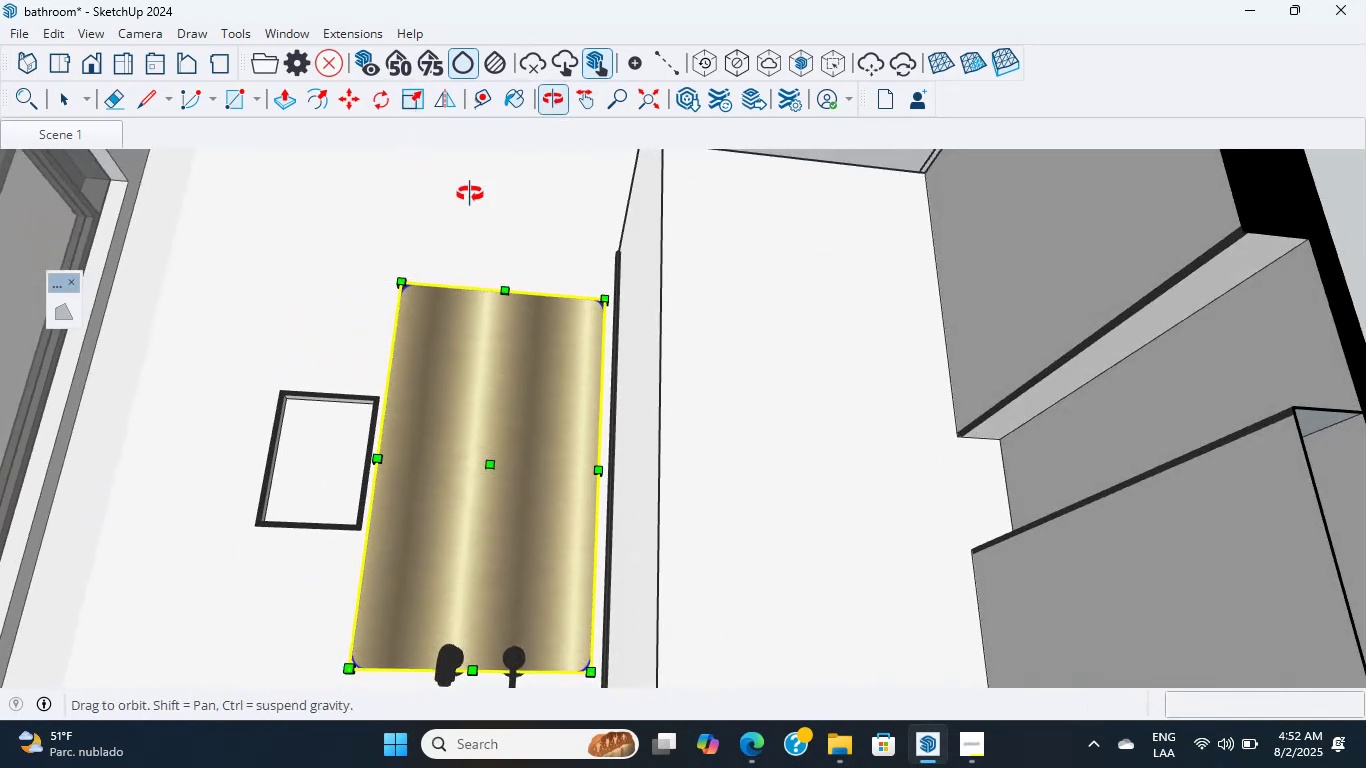 
scroll: coordinate [515, 484], scroll_direction: down, amount: 4.0
 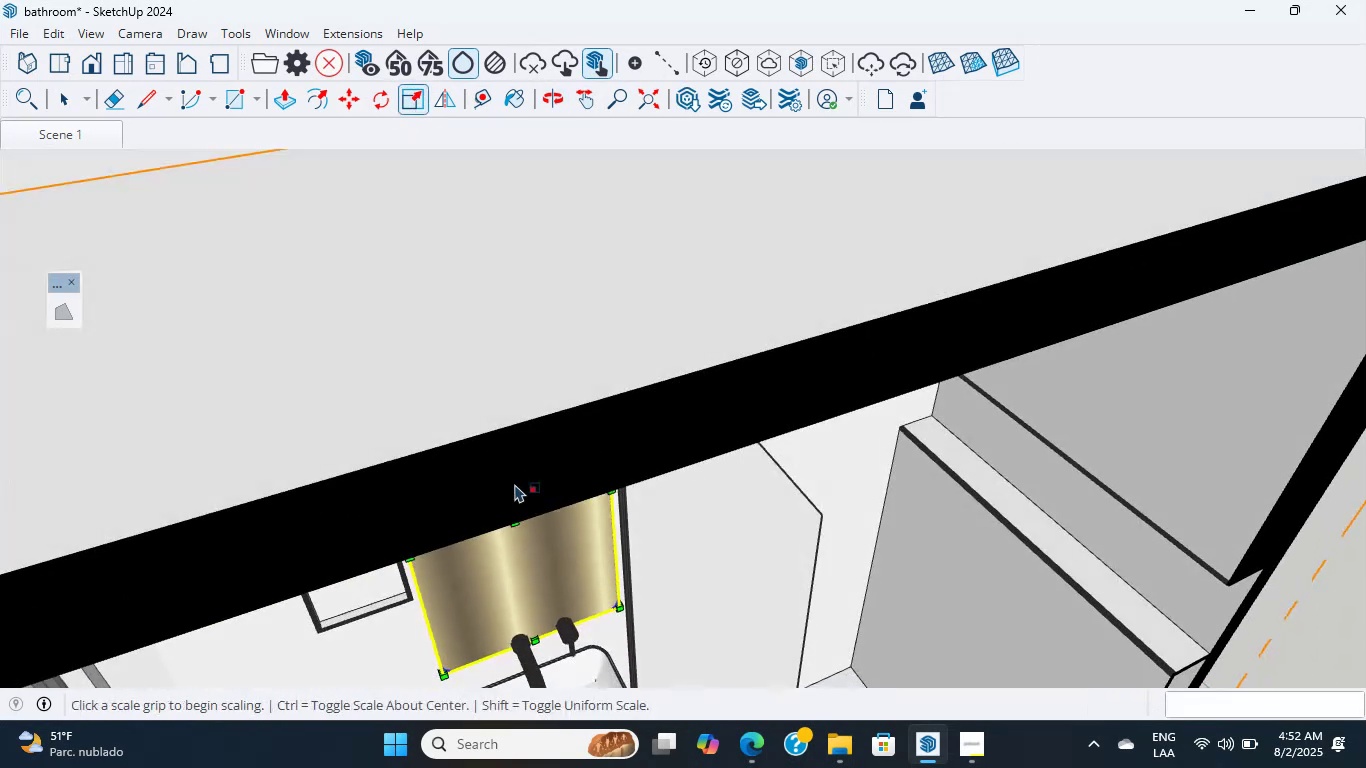 
hold_key(key=ShiftLeft, duration=0.51)
 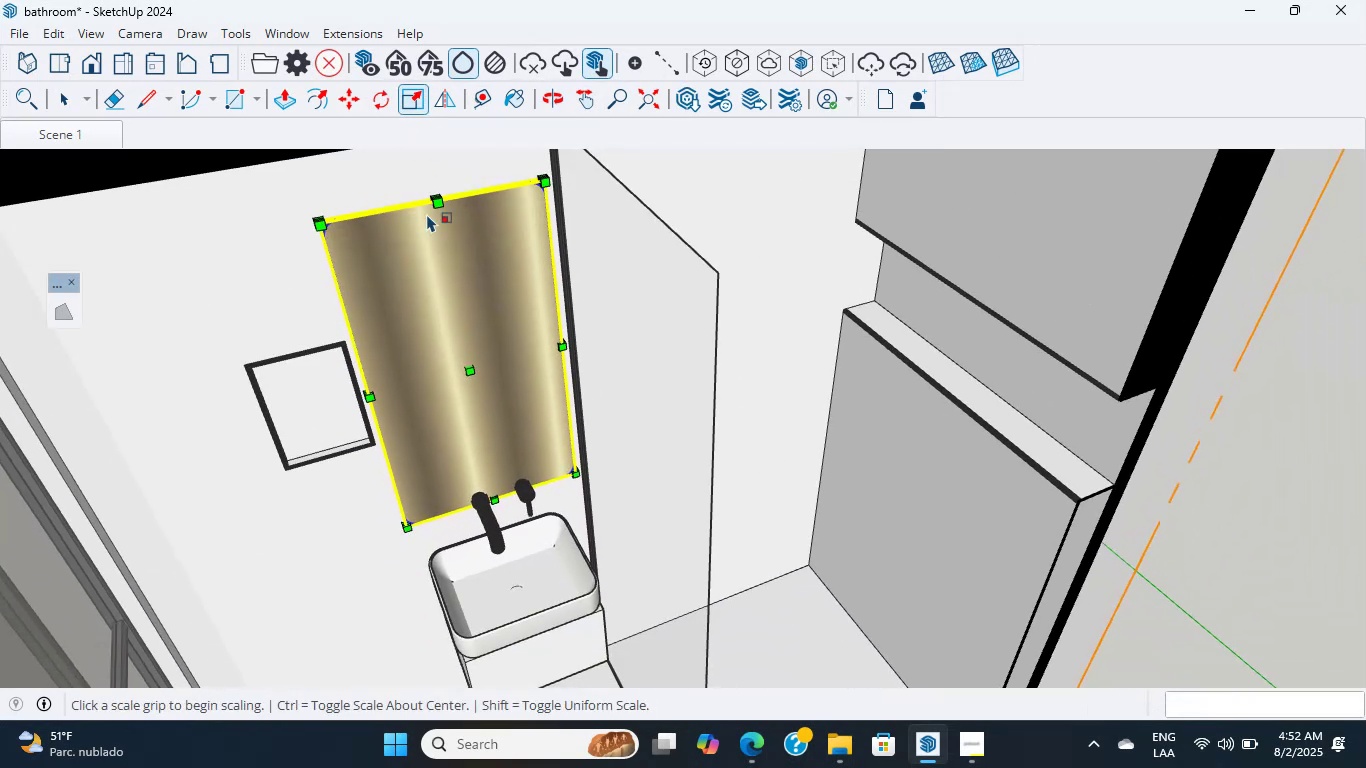 
scroll: coordinate [457, 383], scroll_direction: down, amount: 2.0
 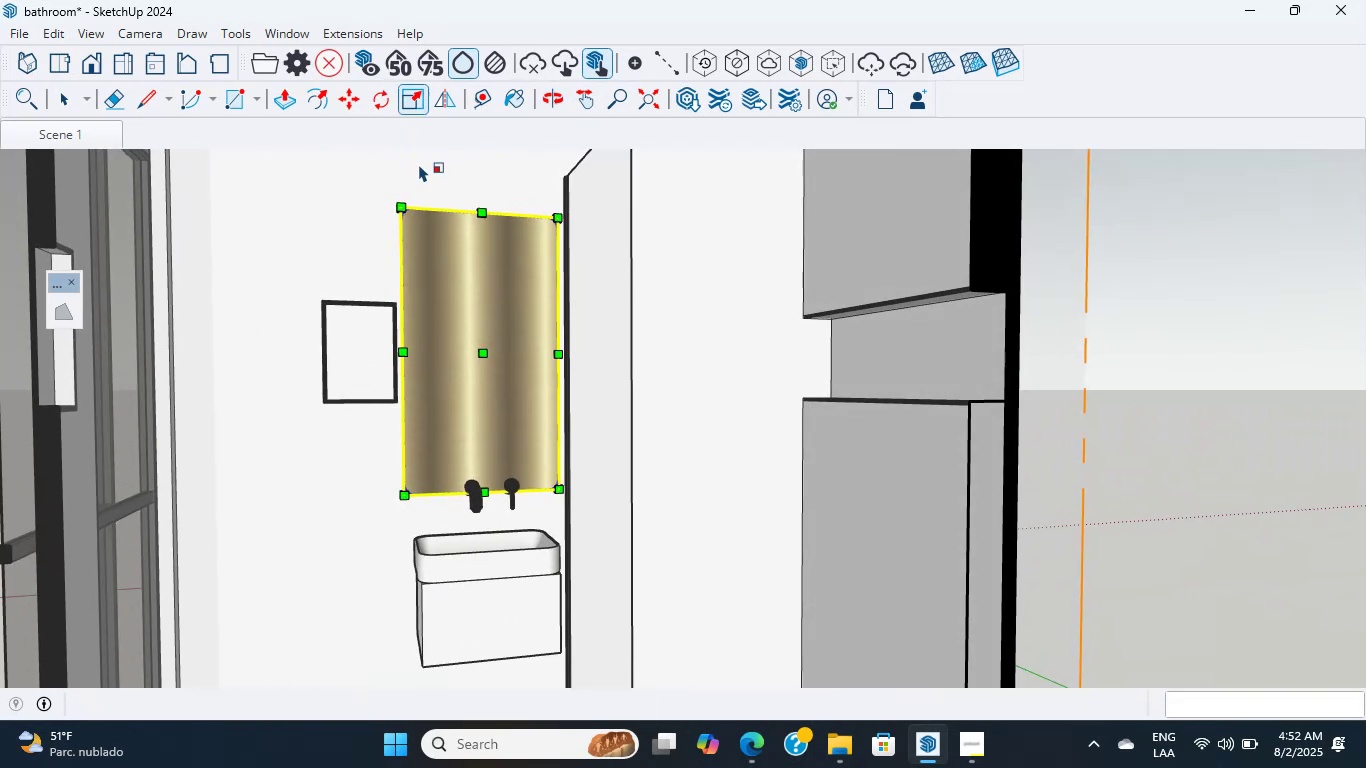 
scroll: coordinate [428, 231], scroll_direction: up, amount: 2.0
 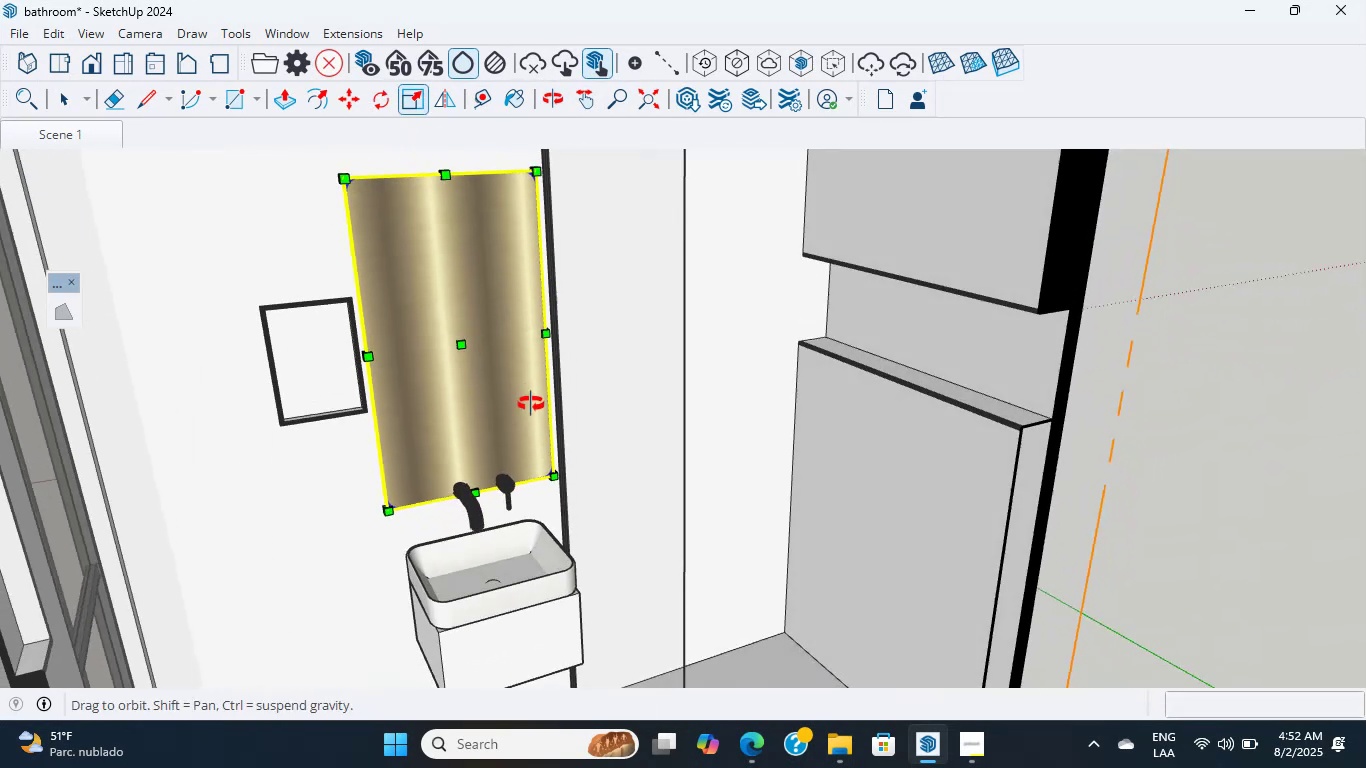 
hold_key(key=ShiftLeft, duration=0.38)
 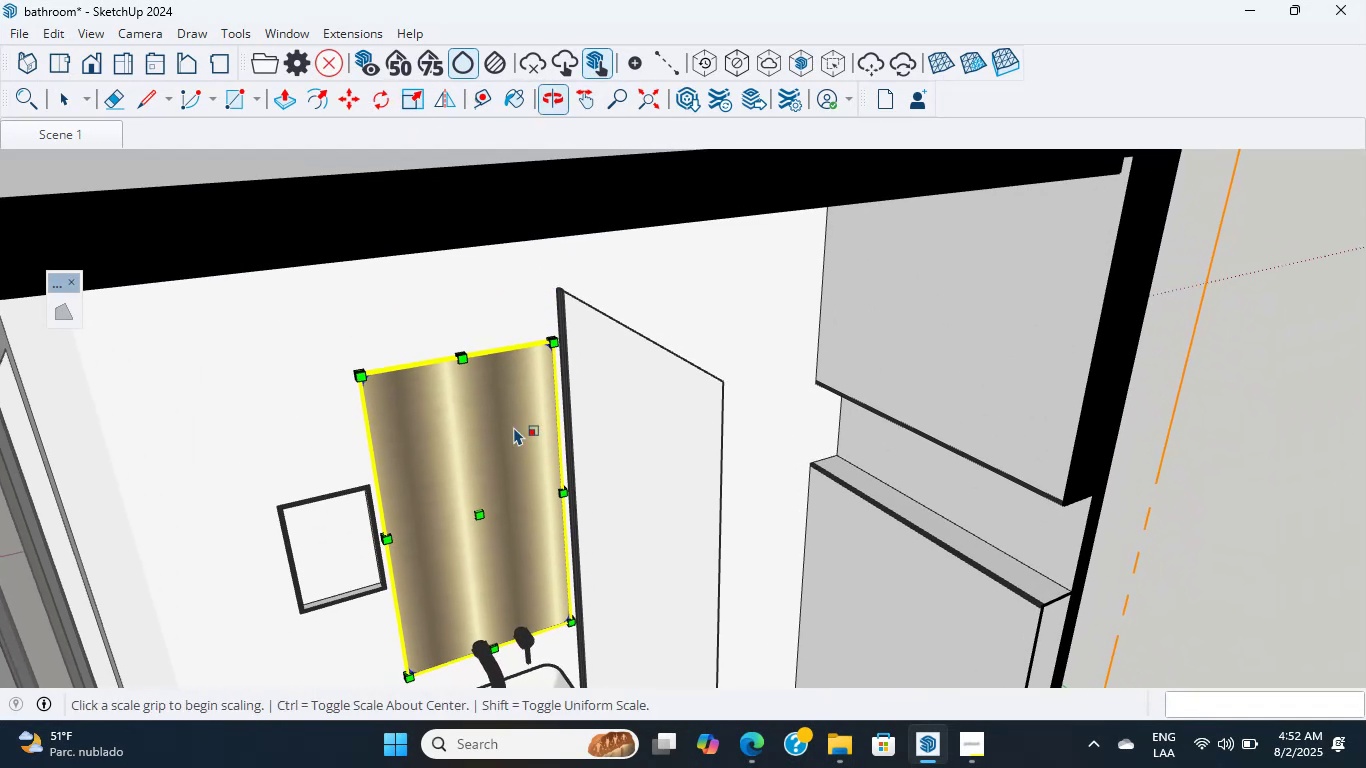 
scroll: coordinate [530, 376], scroll_direction: up, amount: 31.0
 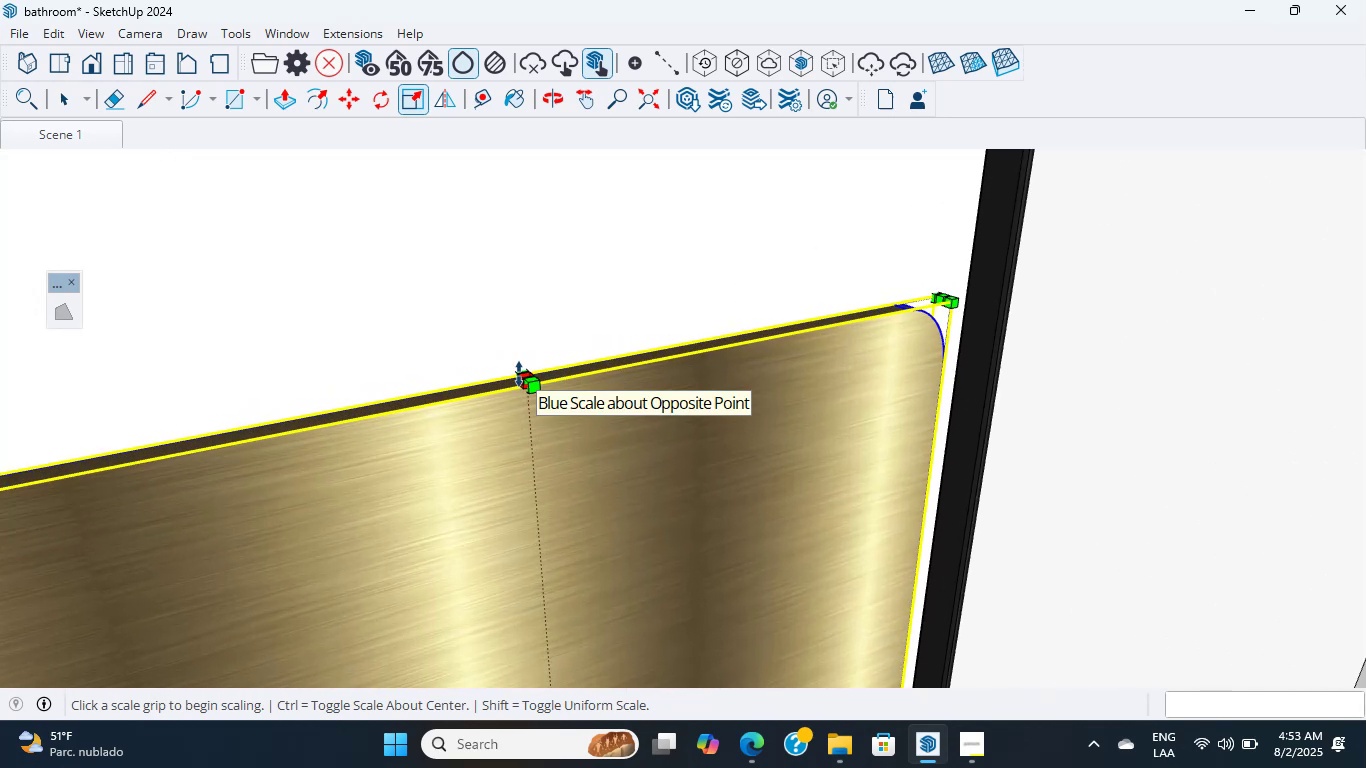 
left_click_drag(start_coordinate=[519, 374], to_coordinate=[518, 358])
 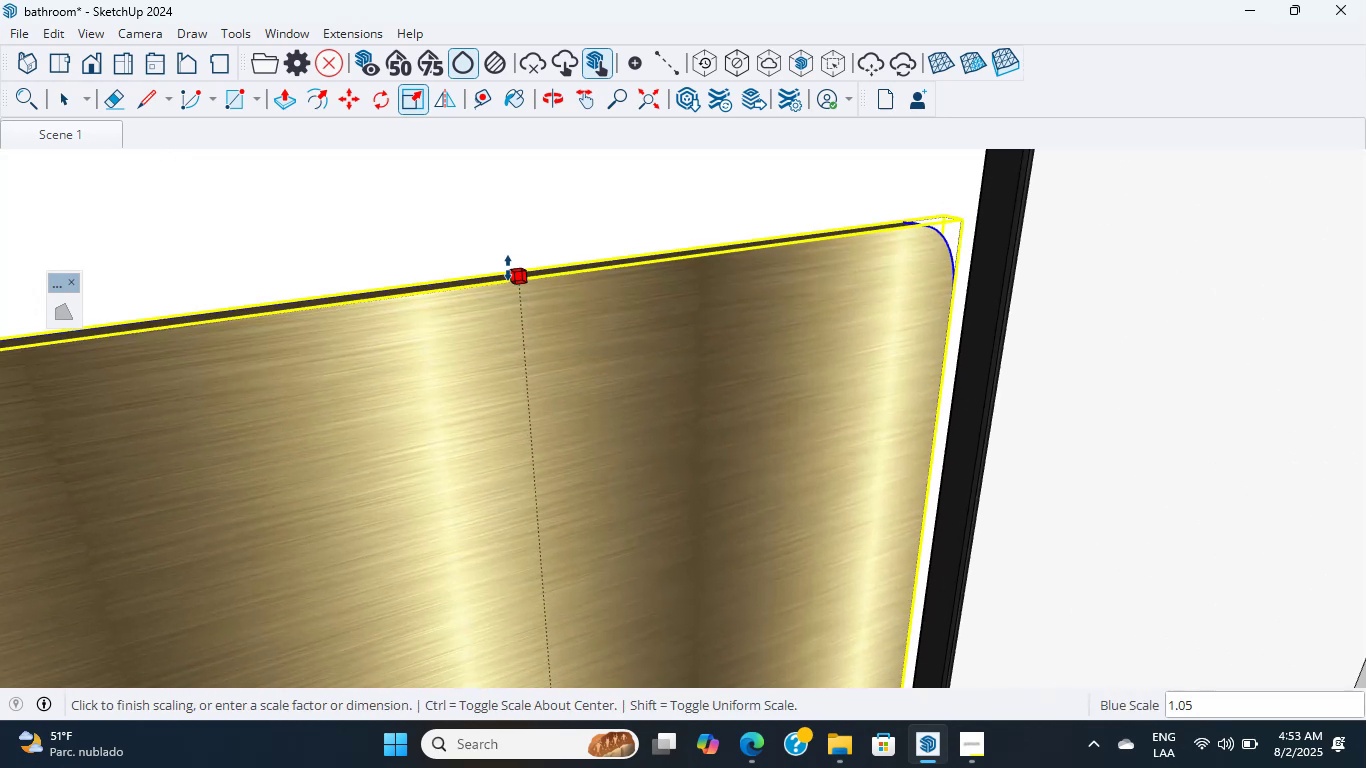 
scroll: coordinate [515, 284], scroll_direction: down, amount: 9.0
 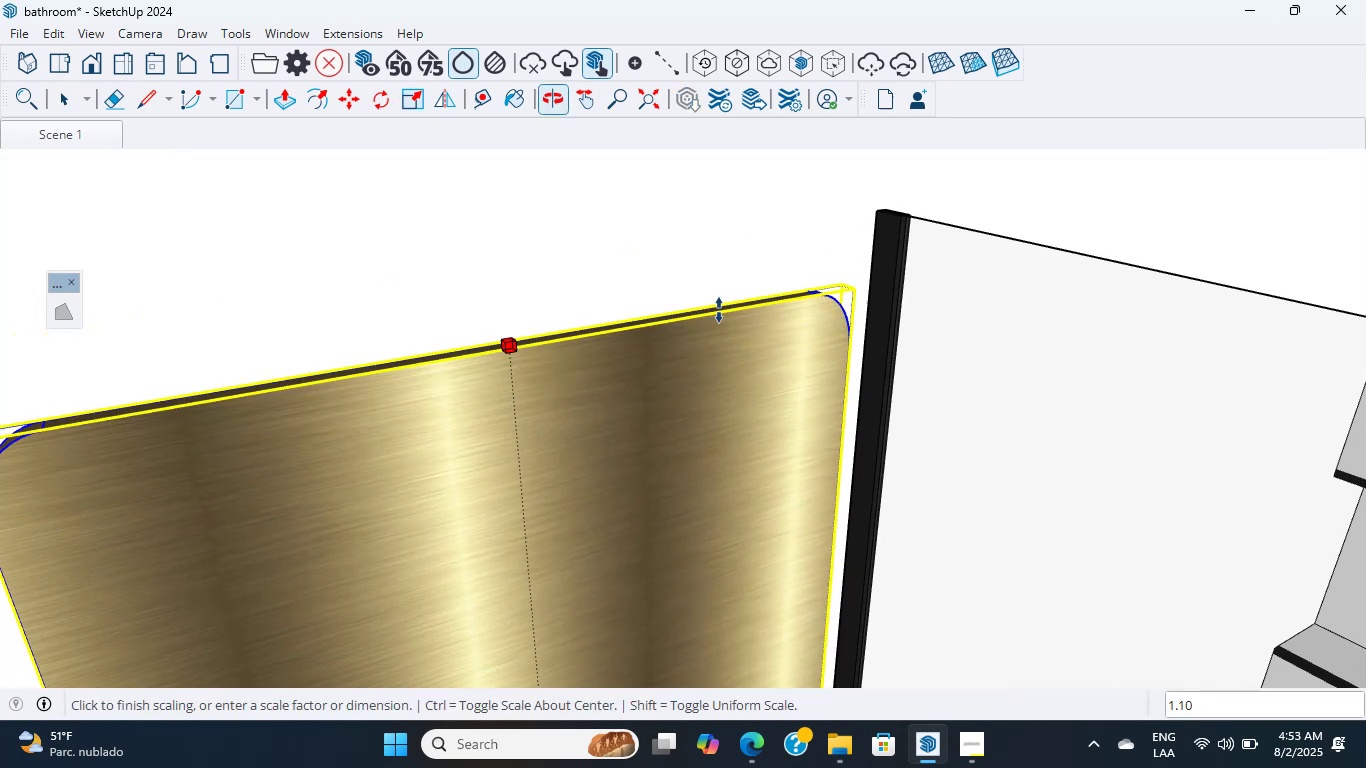 
hold_key(key=ShiftLeft, duration=0.45)
 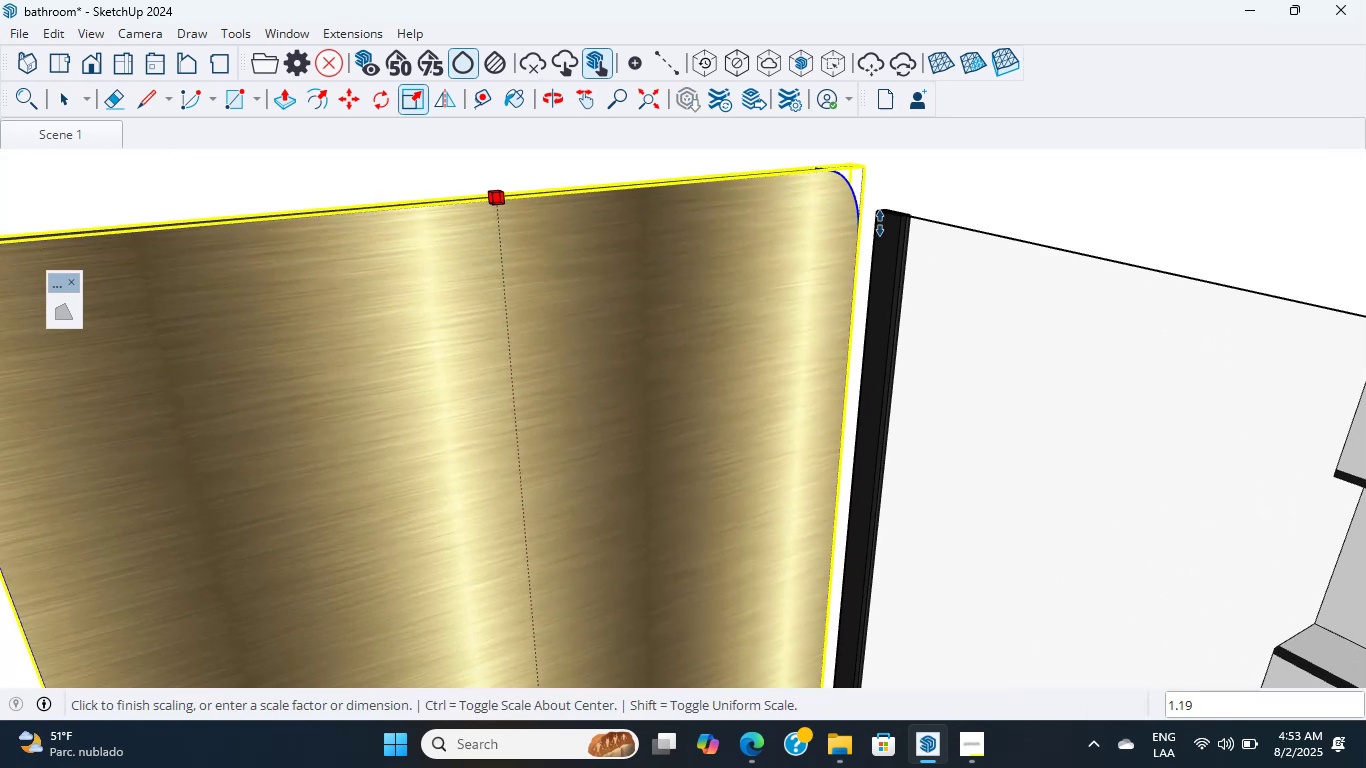 
left_click([892, 219])
 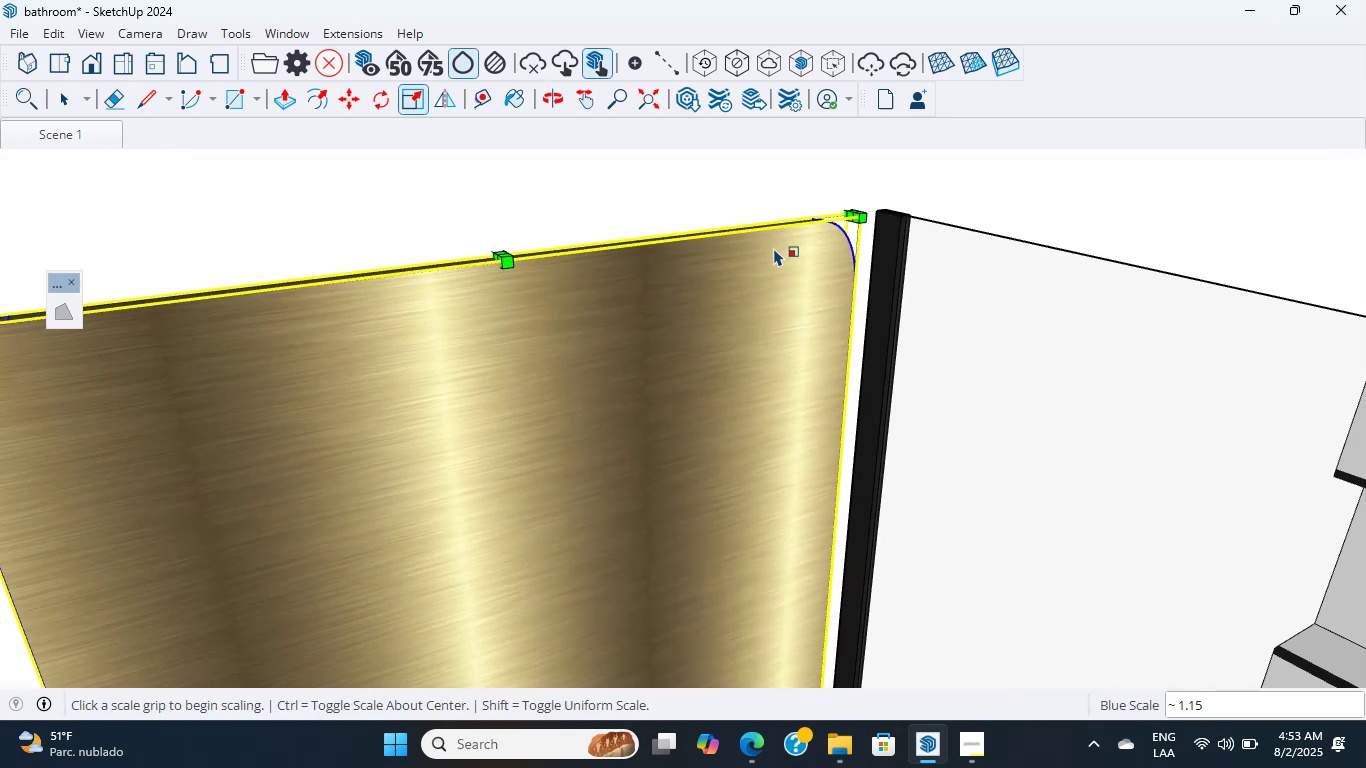 
scroll: coordinate [452, 542], scroll_direction: down, amount: 38.0
 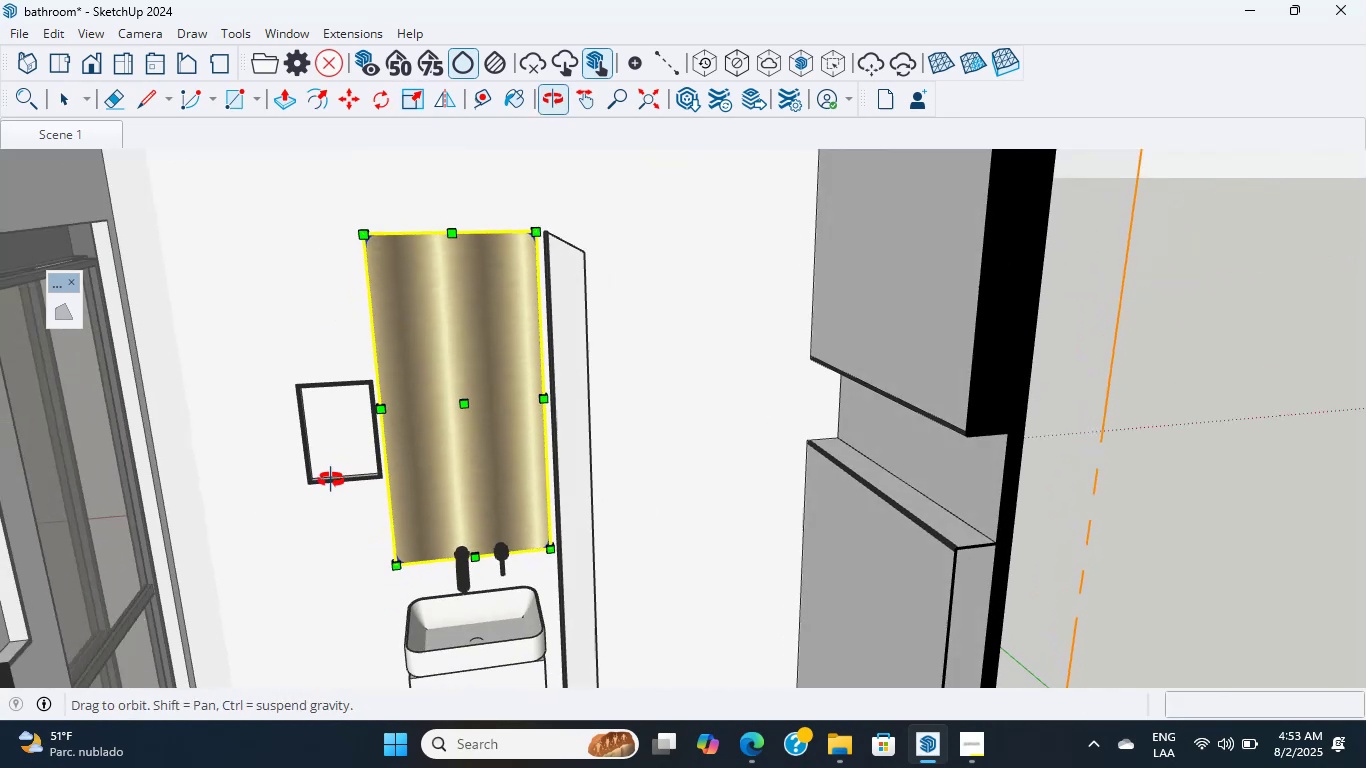 
hold_key(key=ShiftLeft, duration=0.67)
 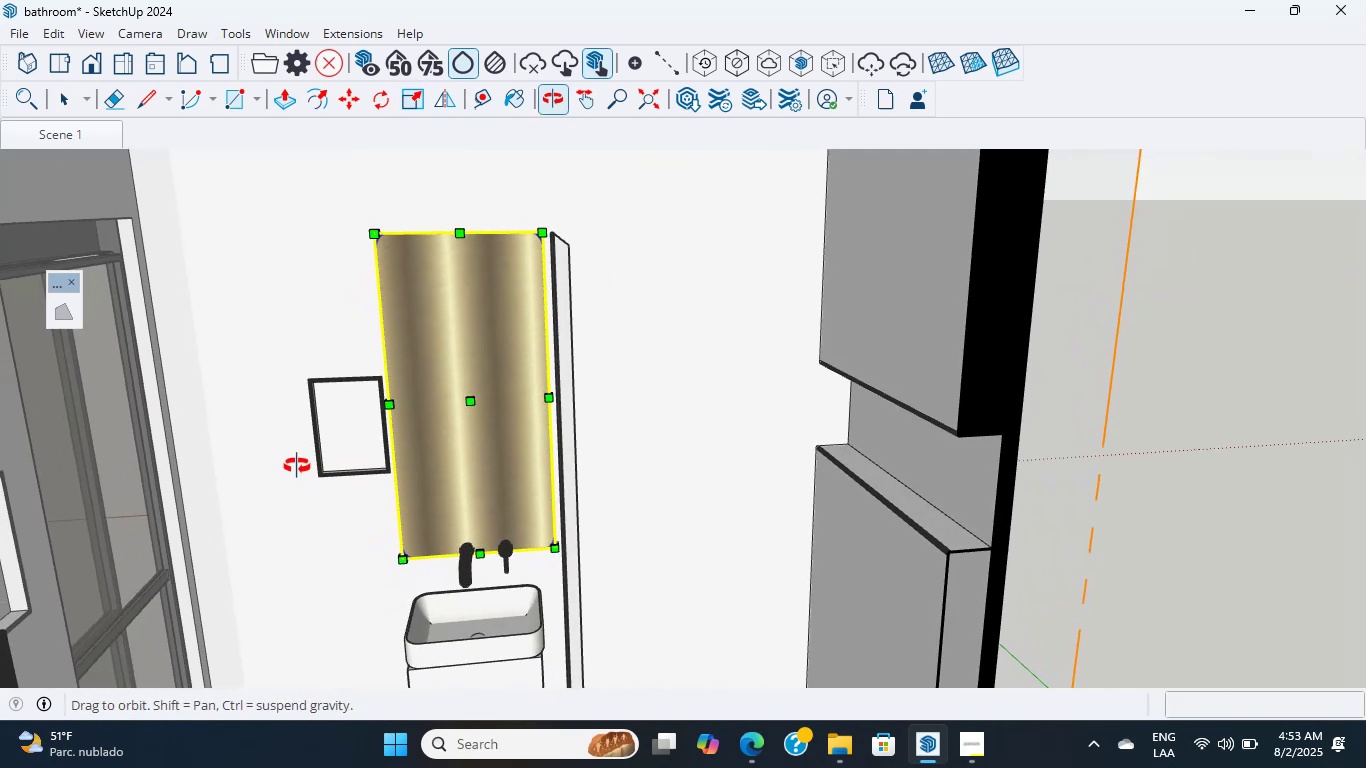 
hold_key(key=ShiftLeft, duration=0.68)
 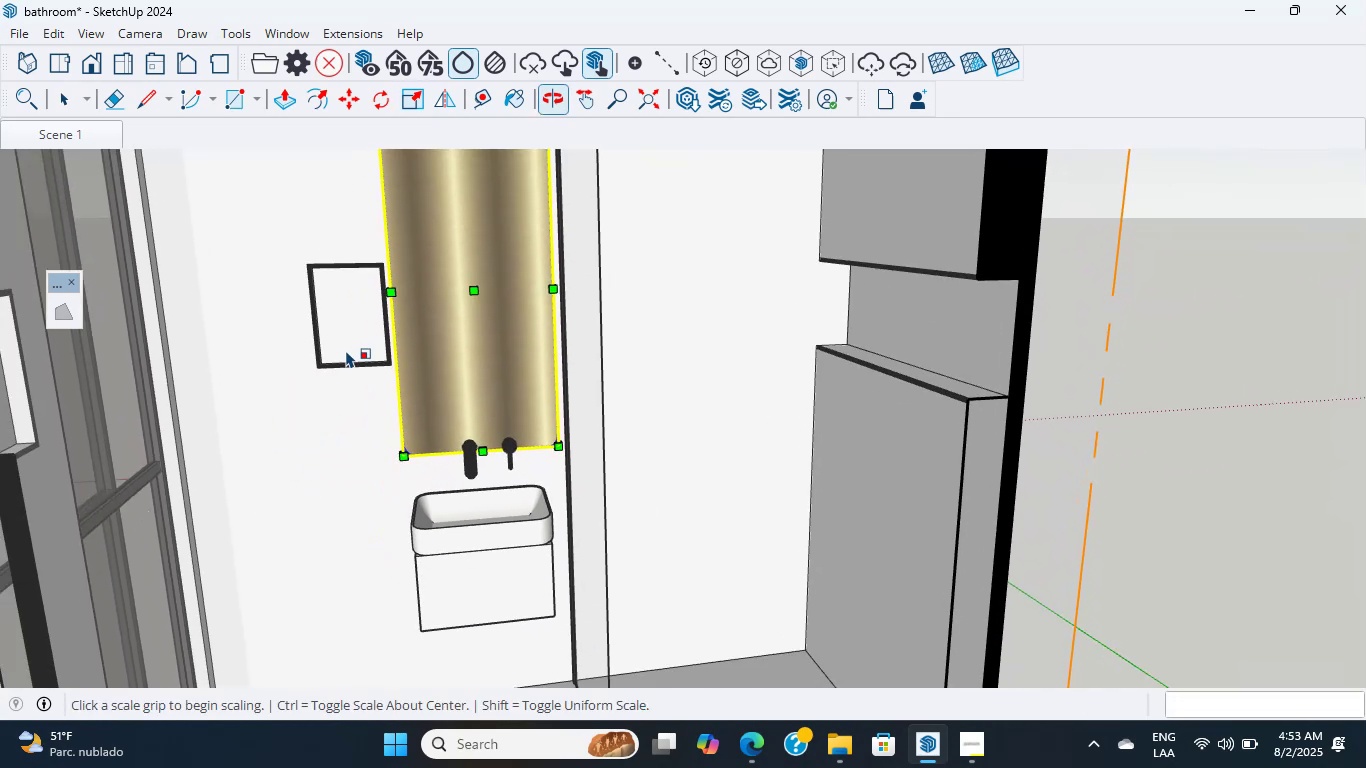 
scroll: coordinate [471, 530], scroll_direction: up, amount: 42.0
 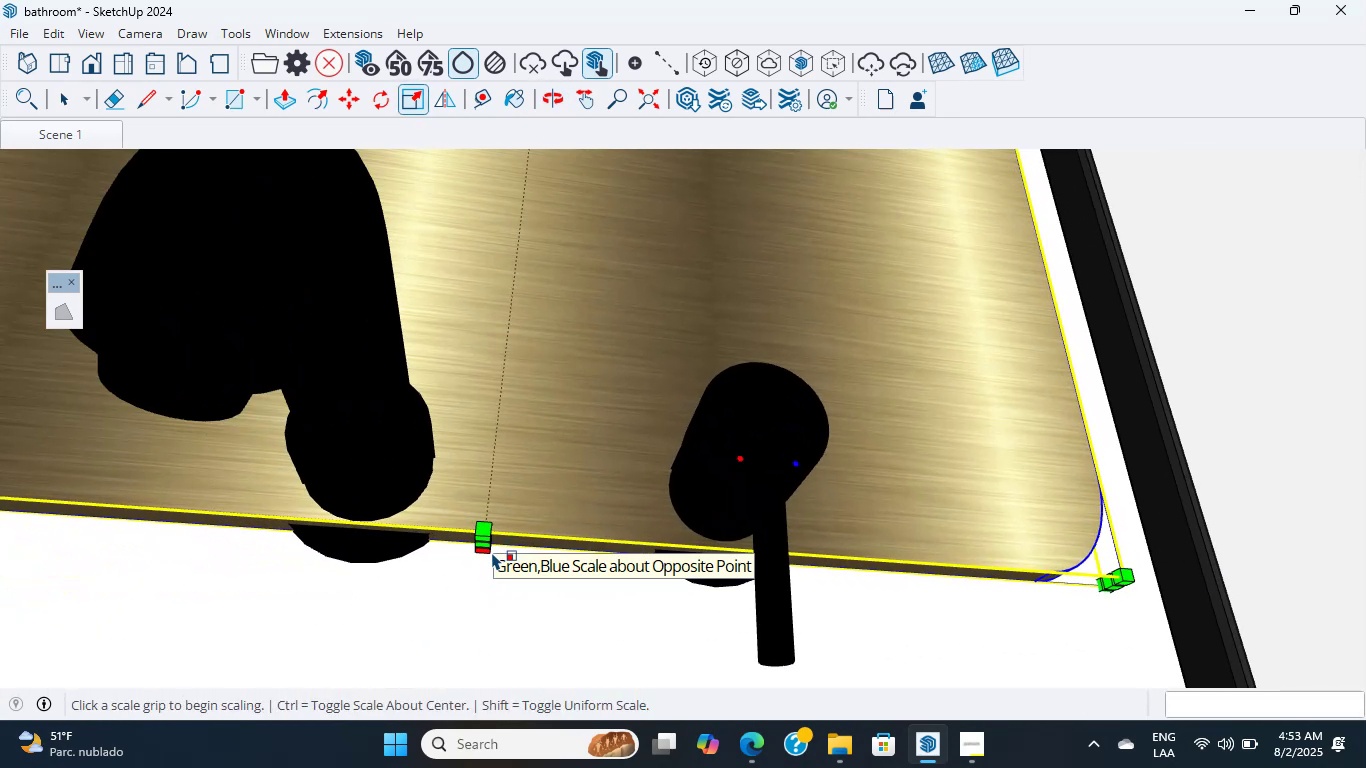 
left_click_drag(start_coordinate=[487, 545], to_coordinate=[487, 530])
 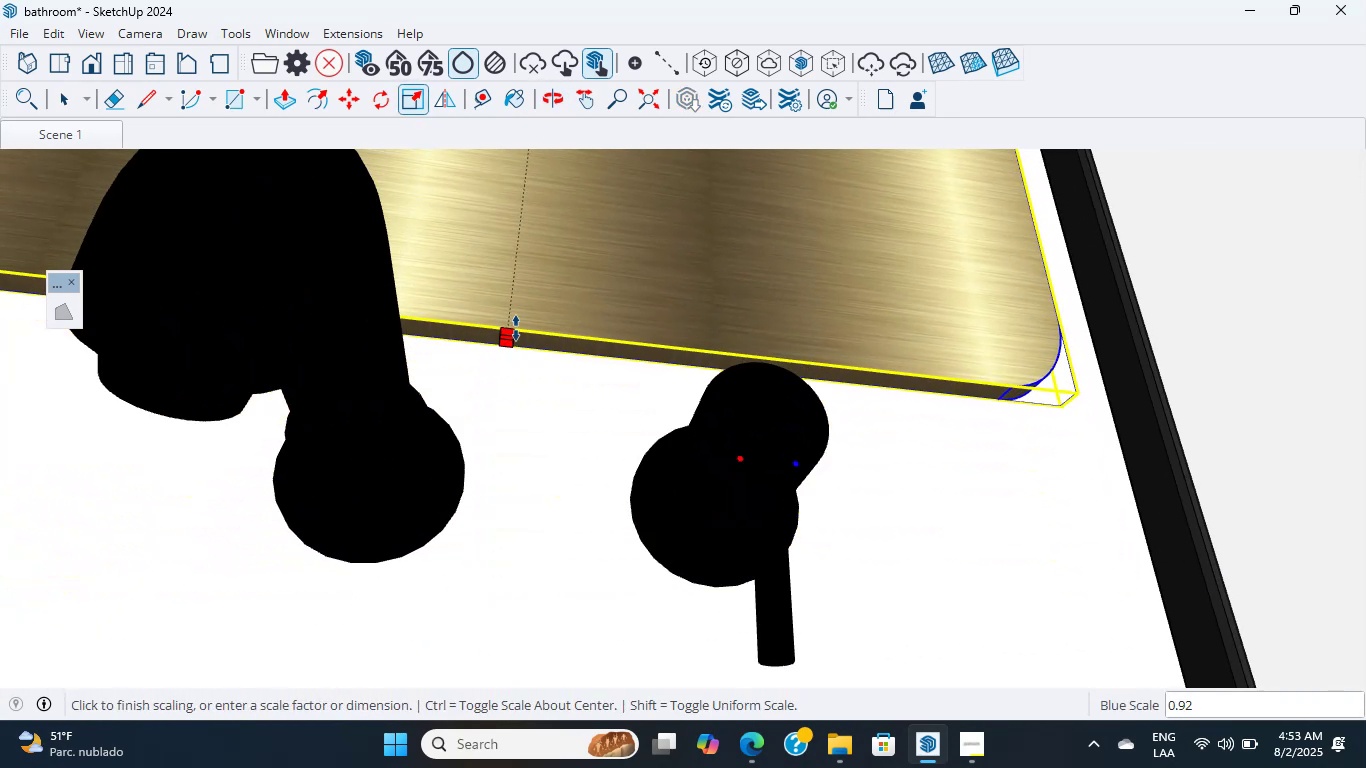 
left_click([516, 328])
 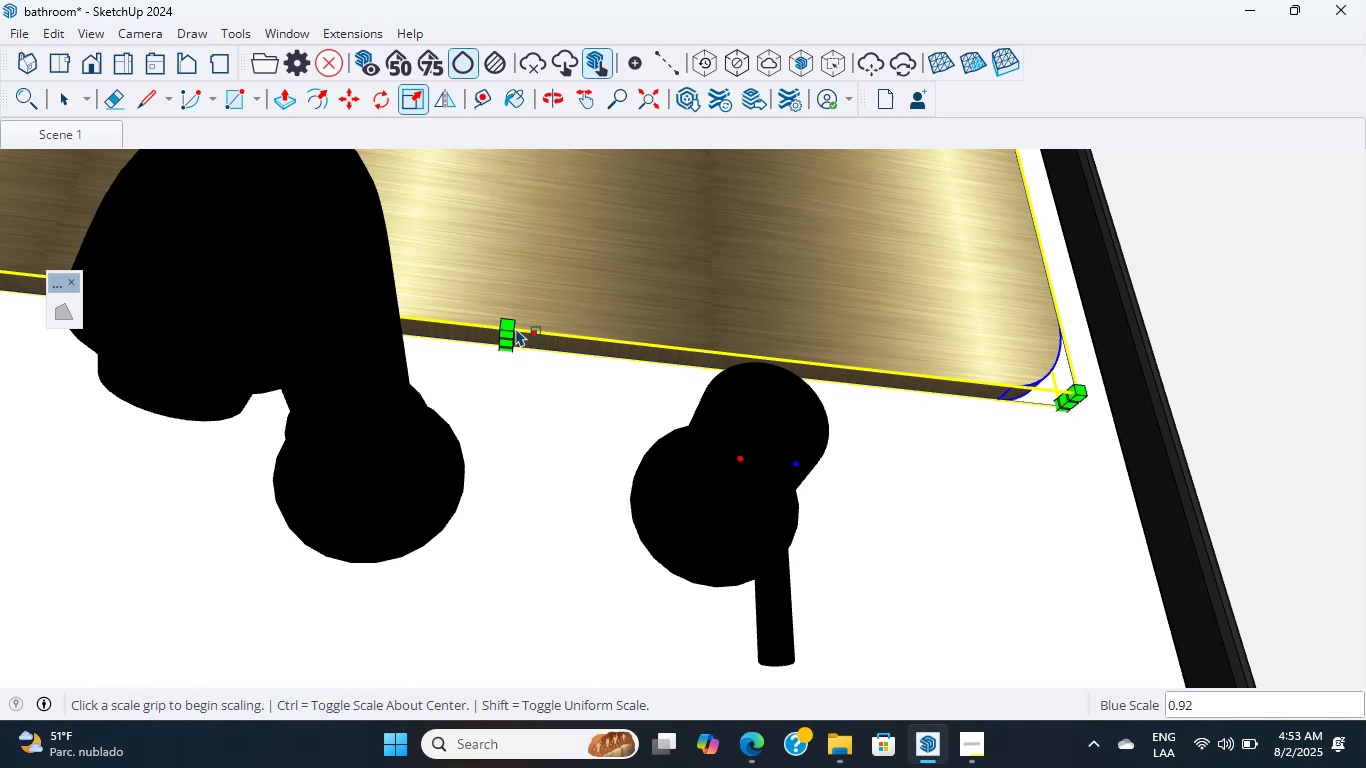 
scroll: coordinate [516, 328], scroll_direction: down, amount: 8.0
 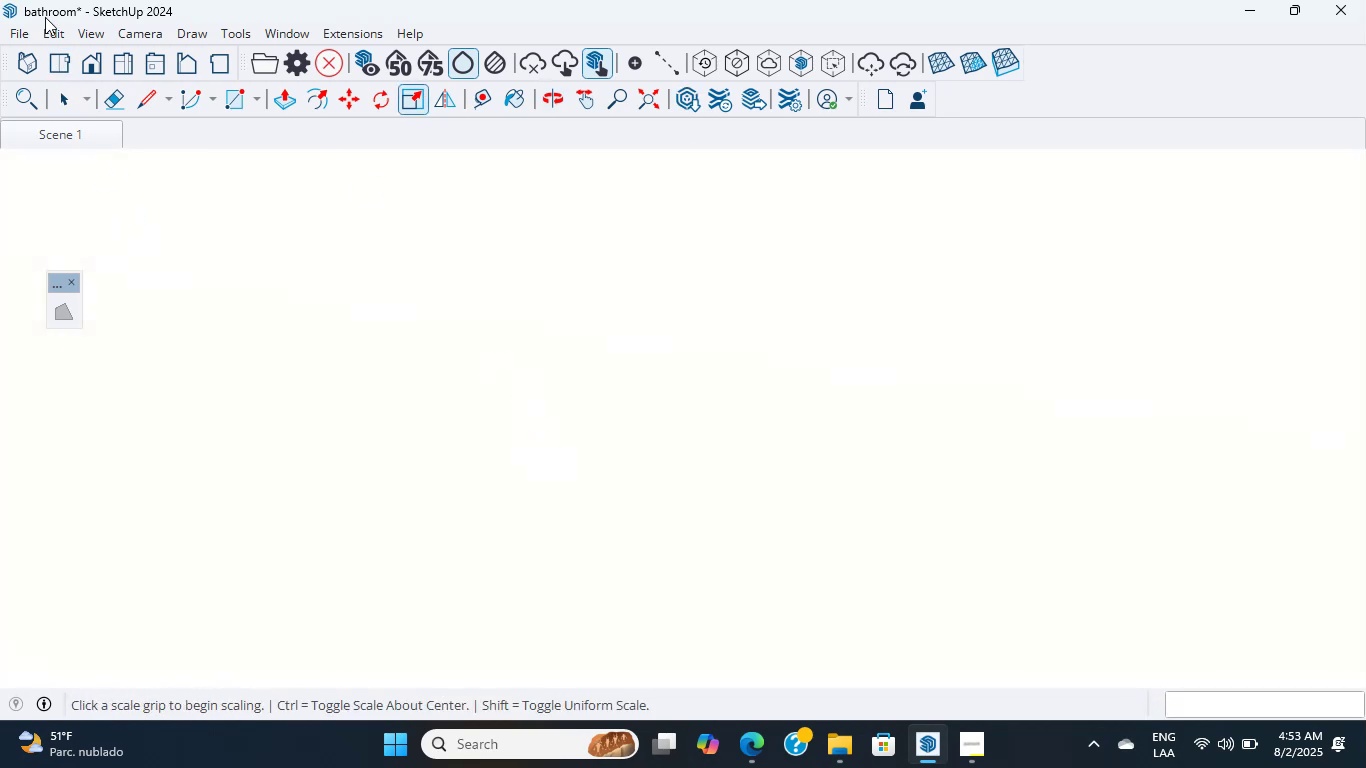 
double_click([81, 62])
 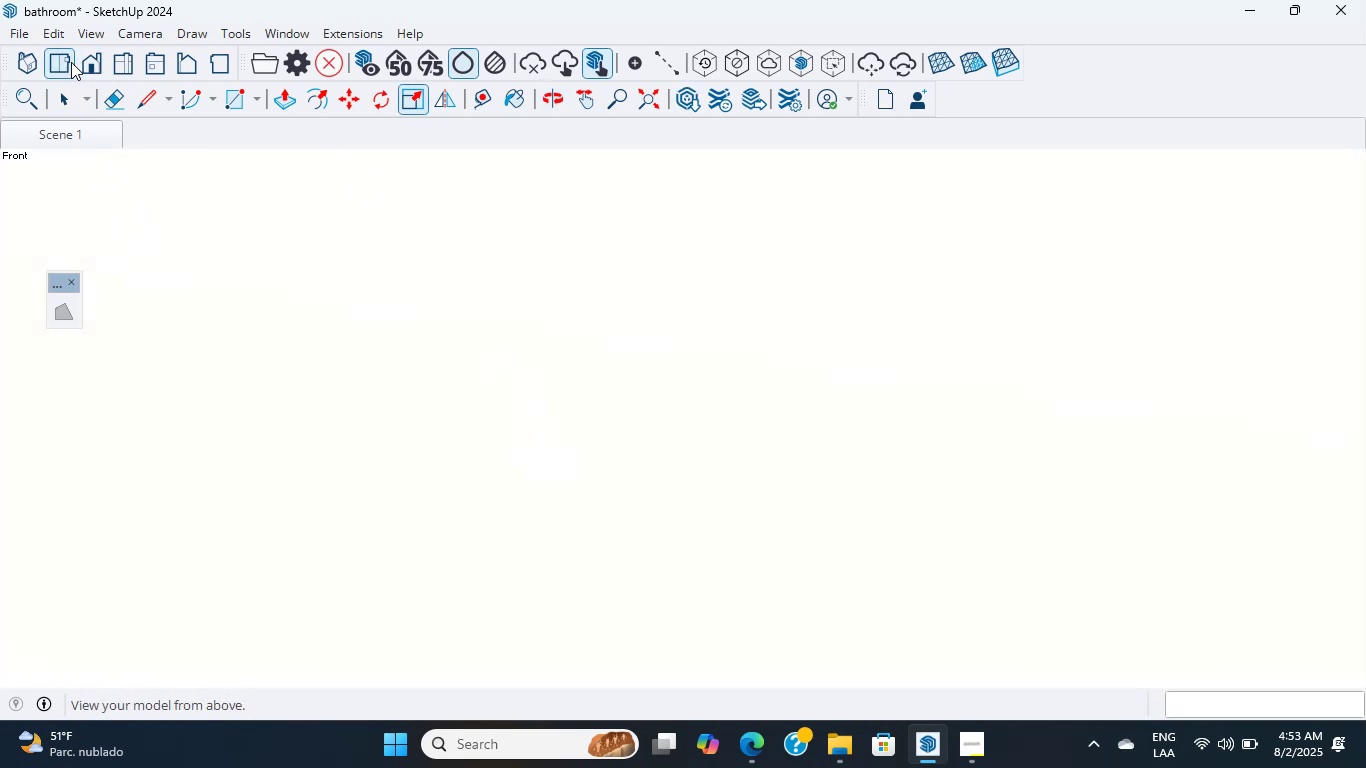 
triple_click([71, 62])
 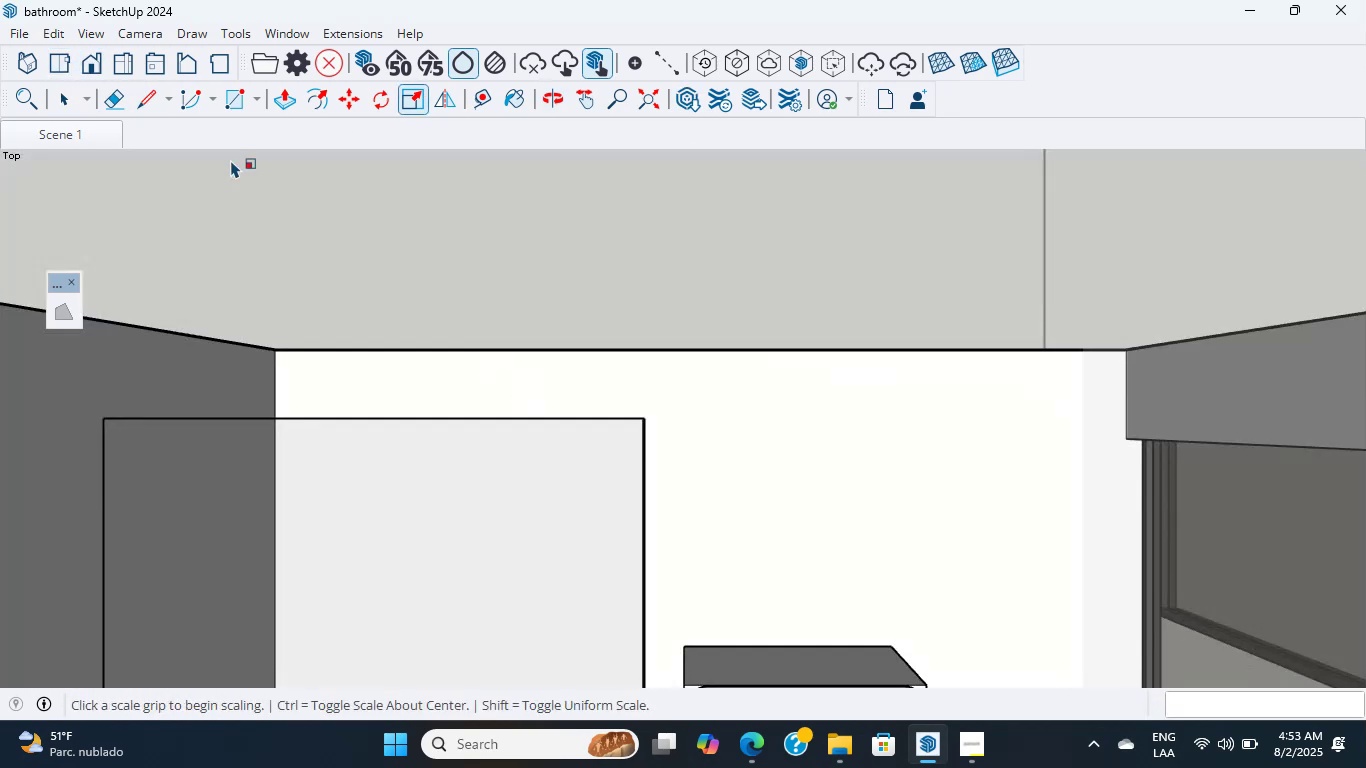 
hold_key(key=ShiftLeft, duration=1.26)
scroll: coordinate [631, 517], scroll_direction: down, amount: 15.0
 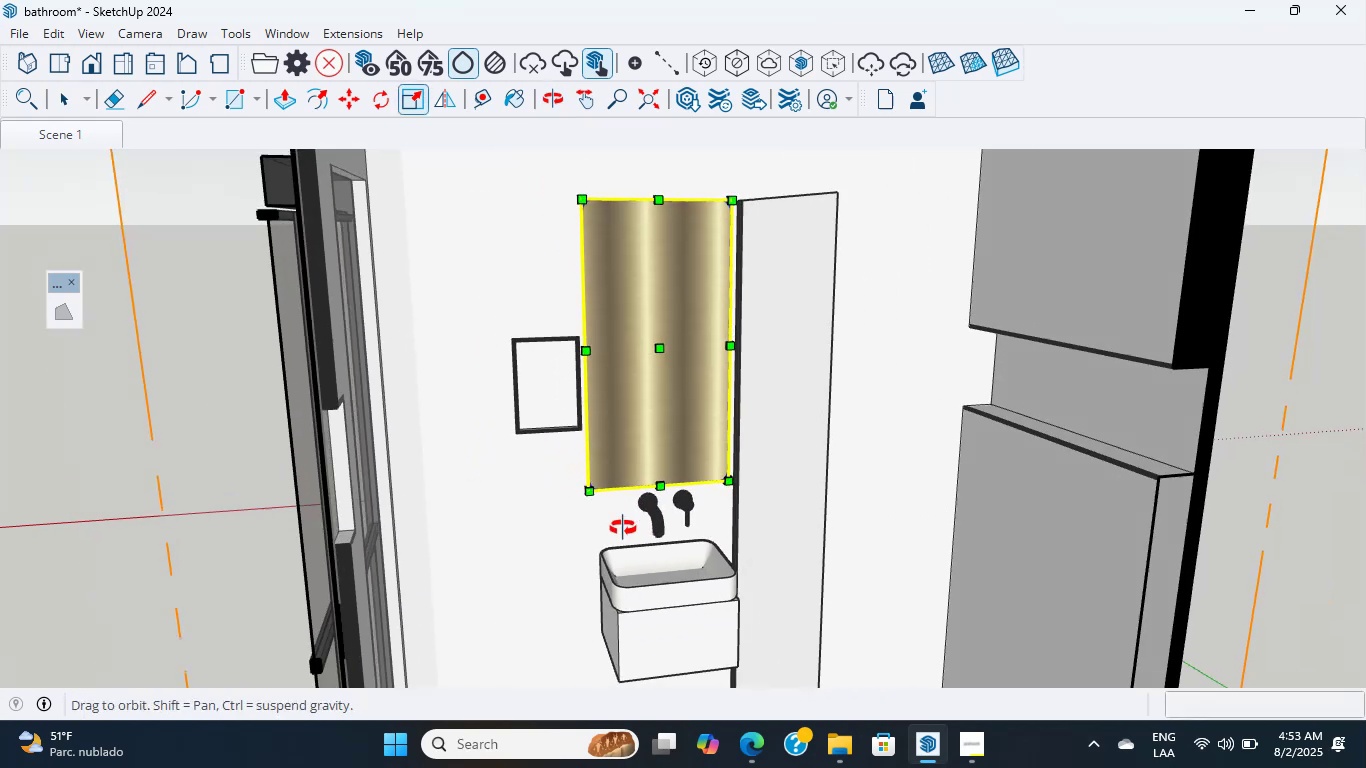 
hold_key(key=ShiftLeft, duration=0.65)
 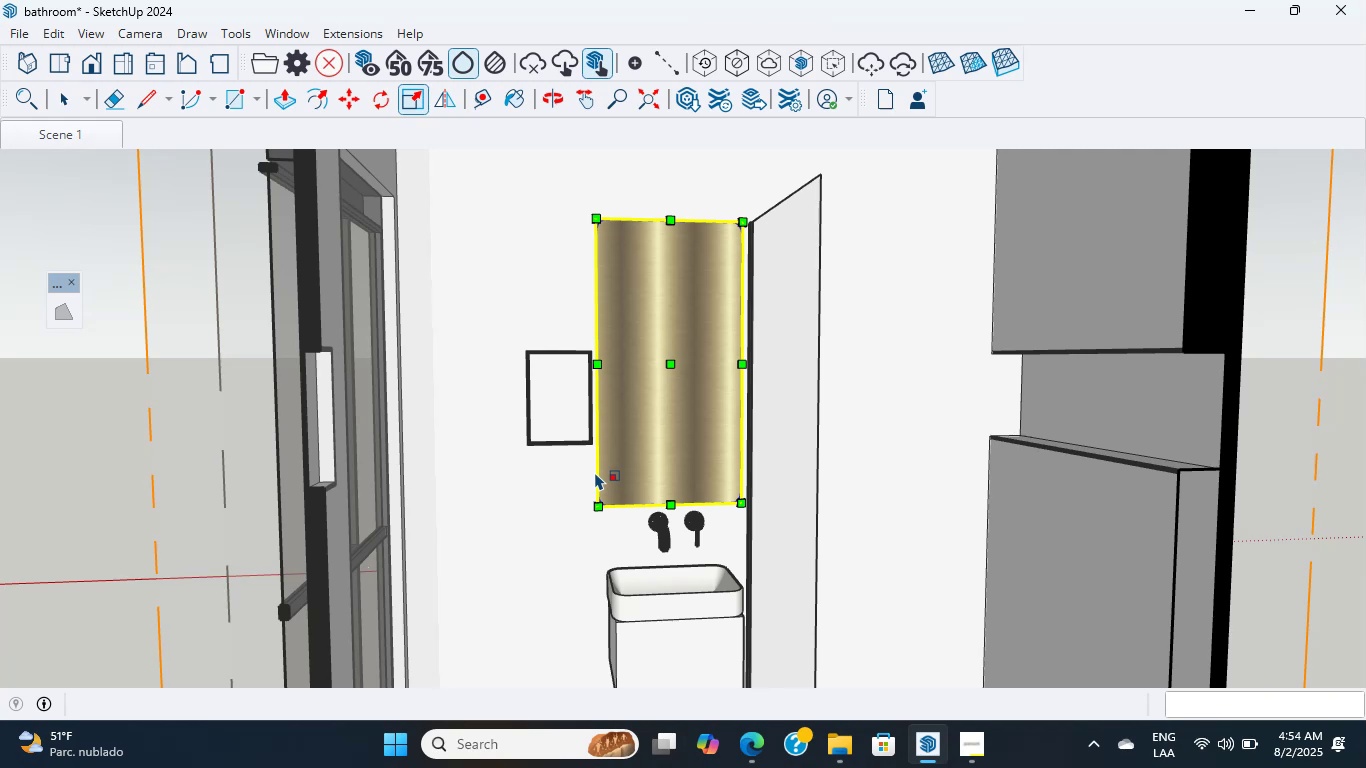 
wait(40.97)
 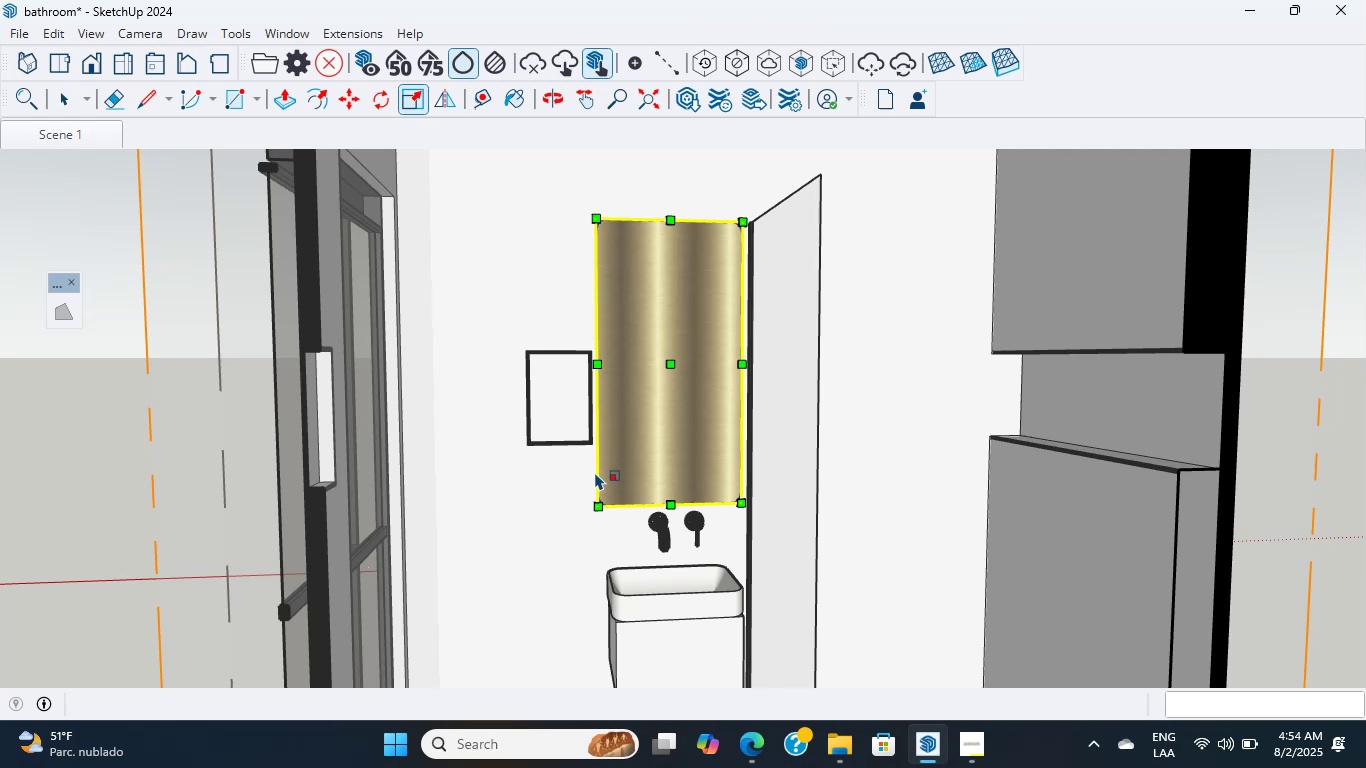 
scroll: coordinate [605, 449], scroll_direction: down, amount: 11.0
 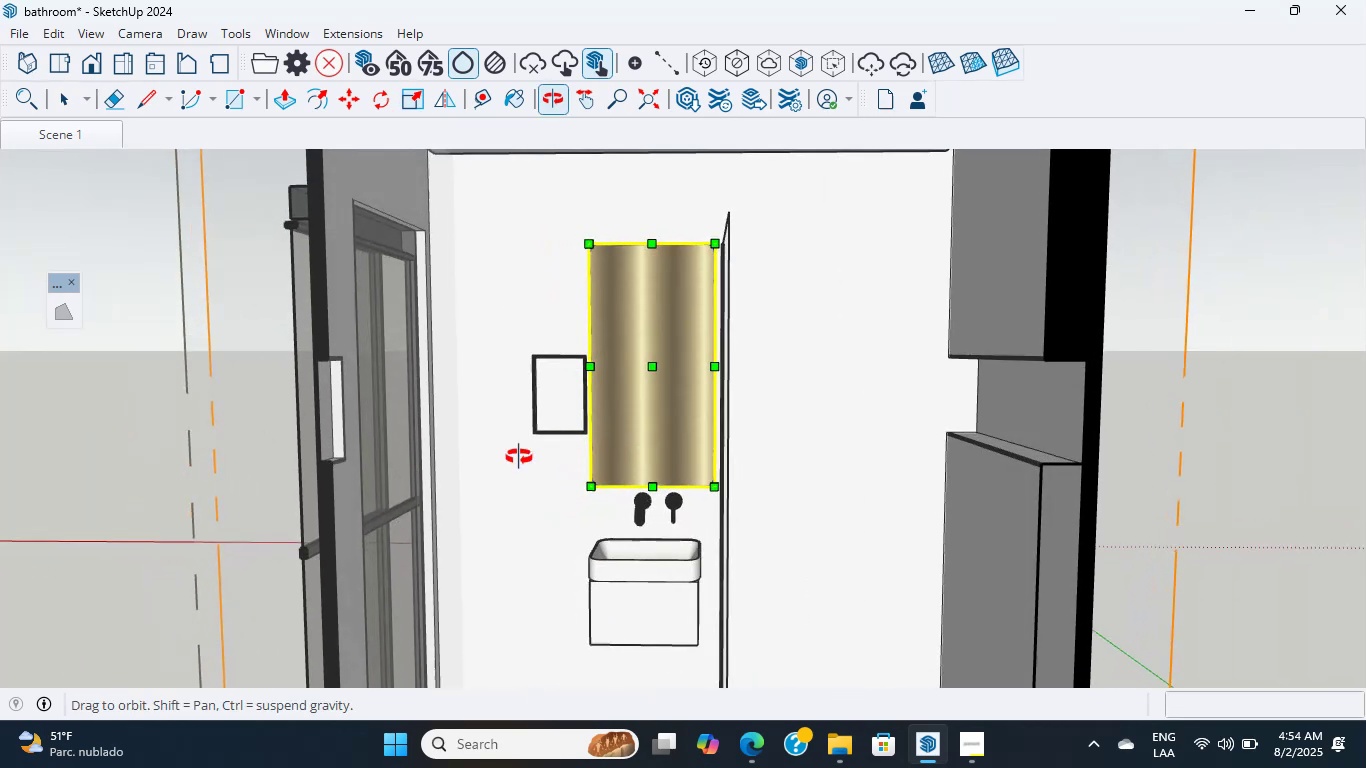 
hold_key(key=ShiftLeft, duration=0.41)
 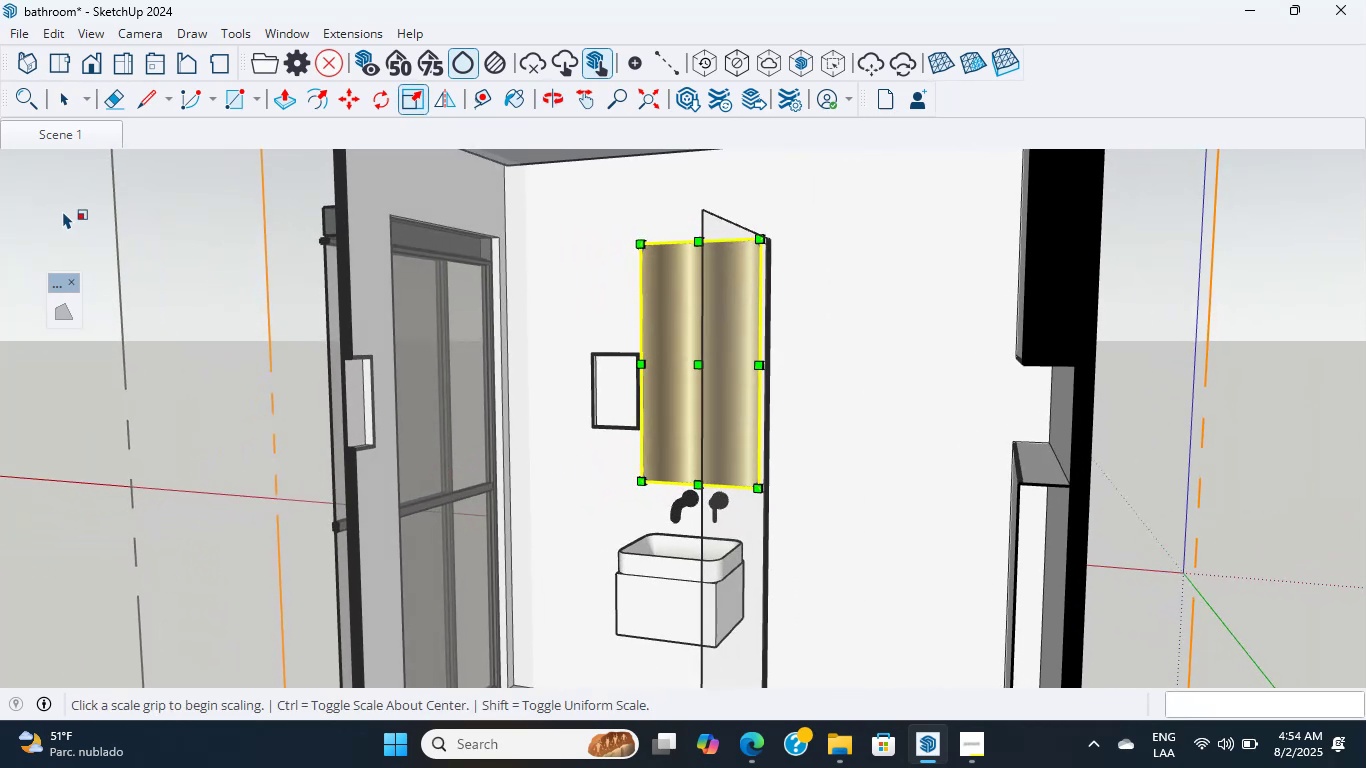 
left_click([68, 94])
 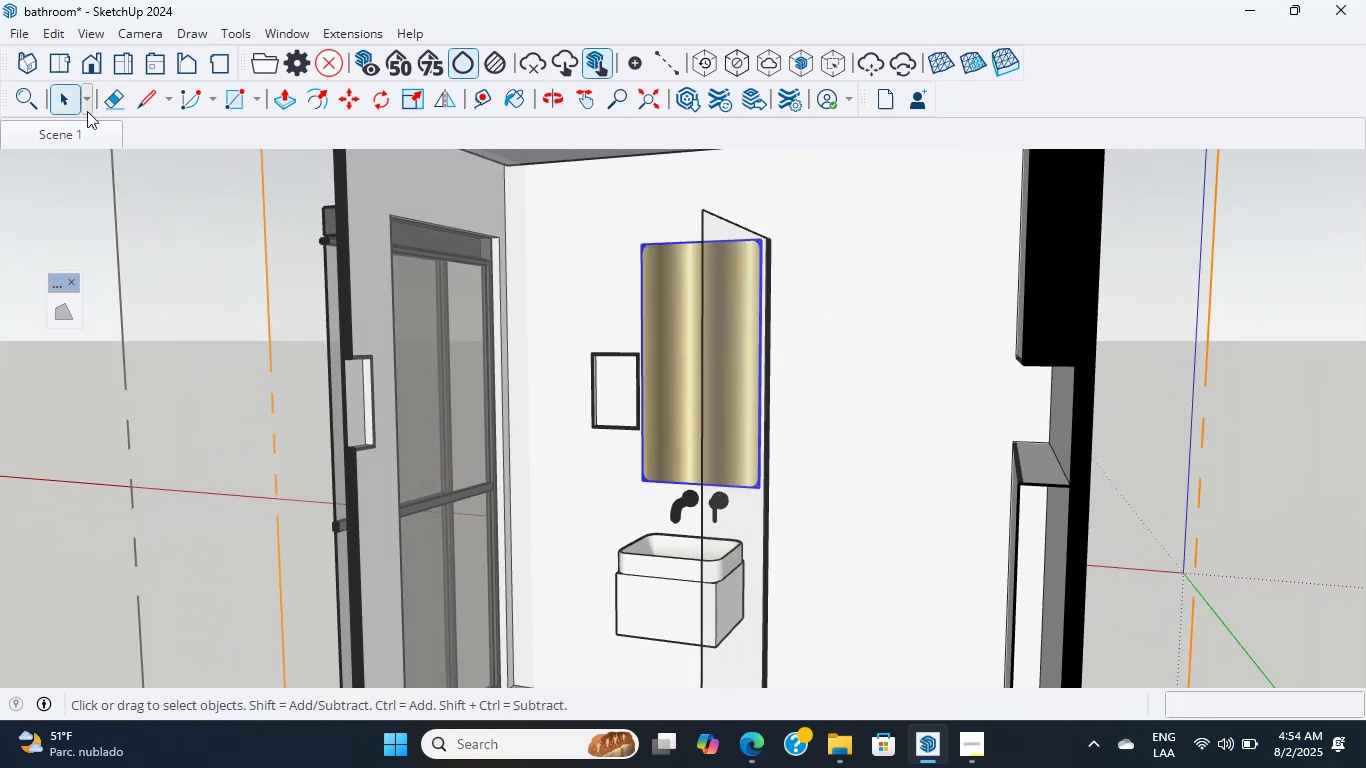 
scroll: coordinate [629, 613], scroll_direction: down, amount: 22.0
 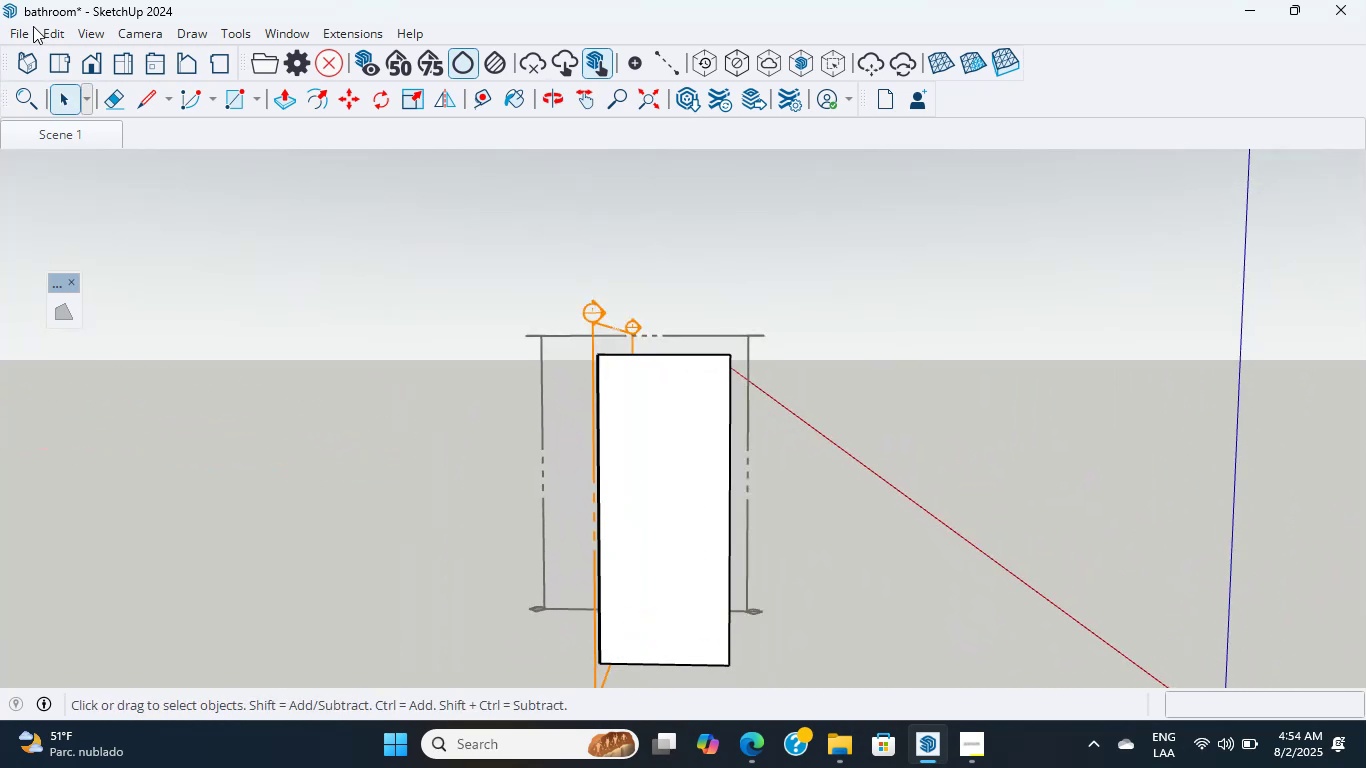 
left_click([56, 30])
 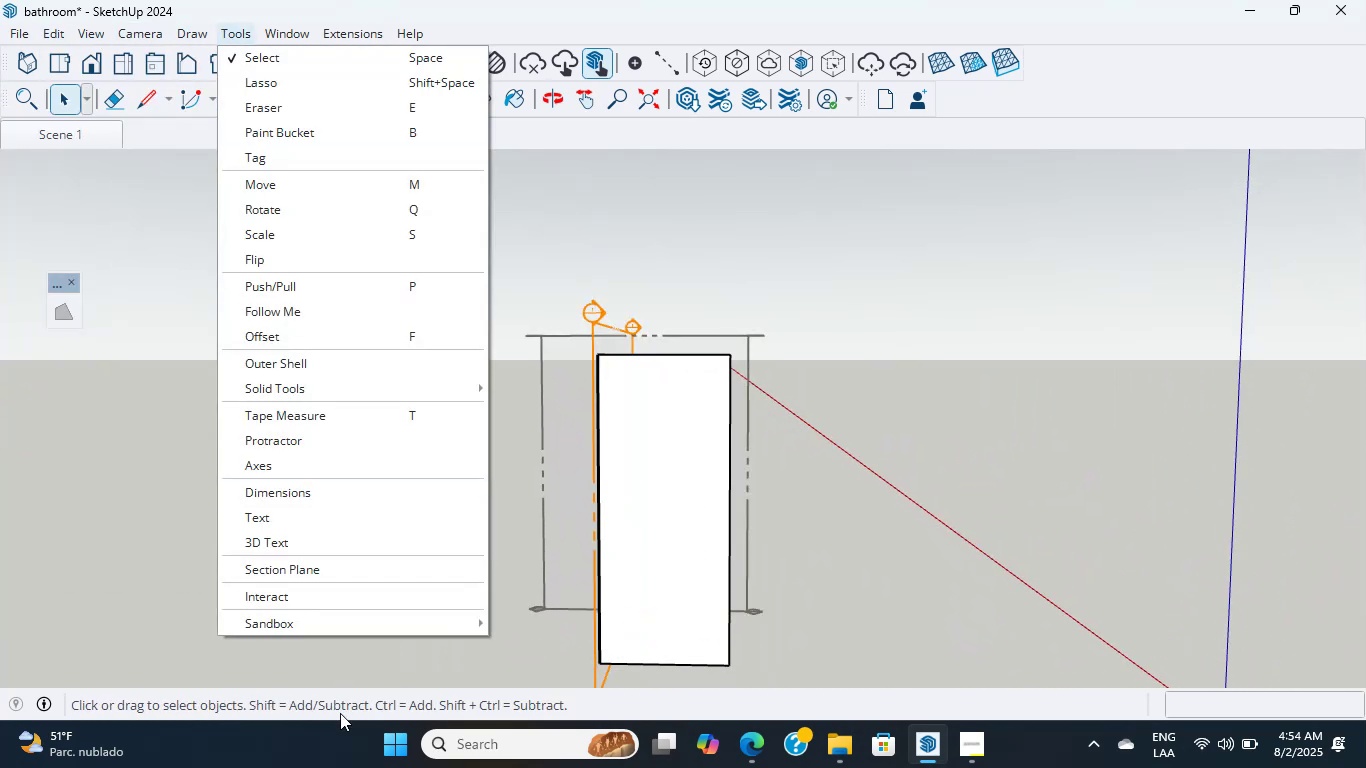 
left_click([318, 571])
 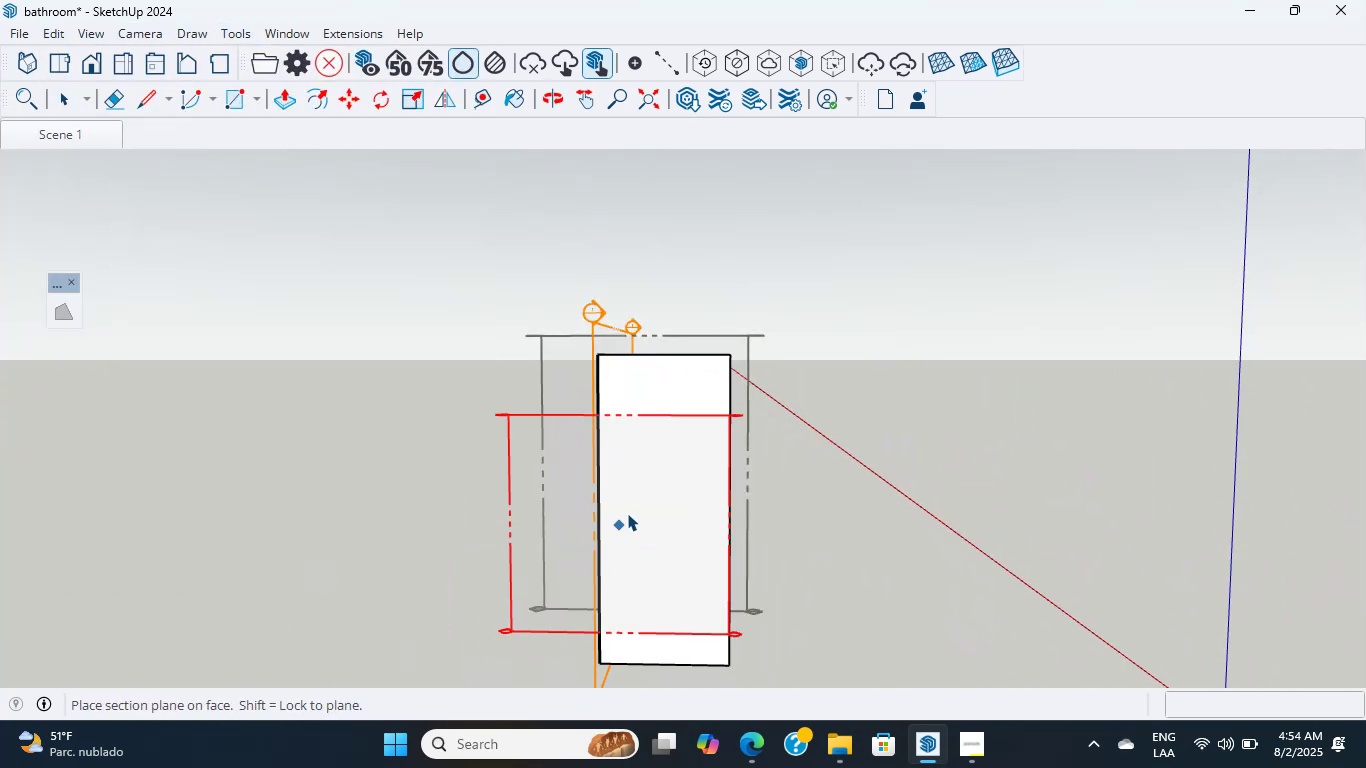 
left_click([662, 514])
 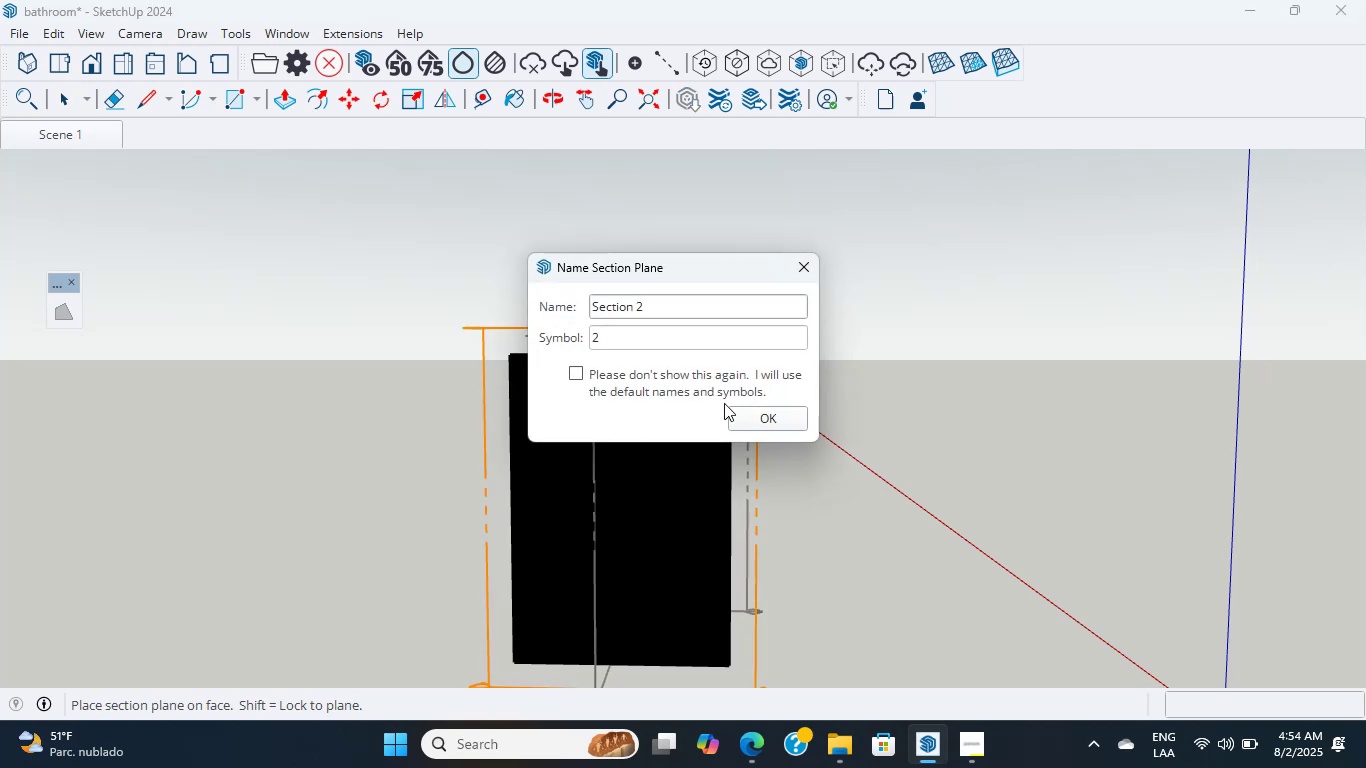 
left_click([749, 420])
 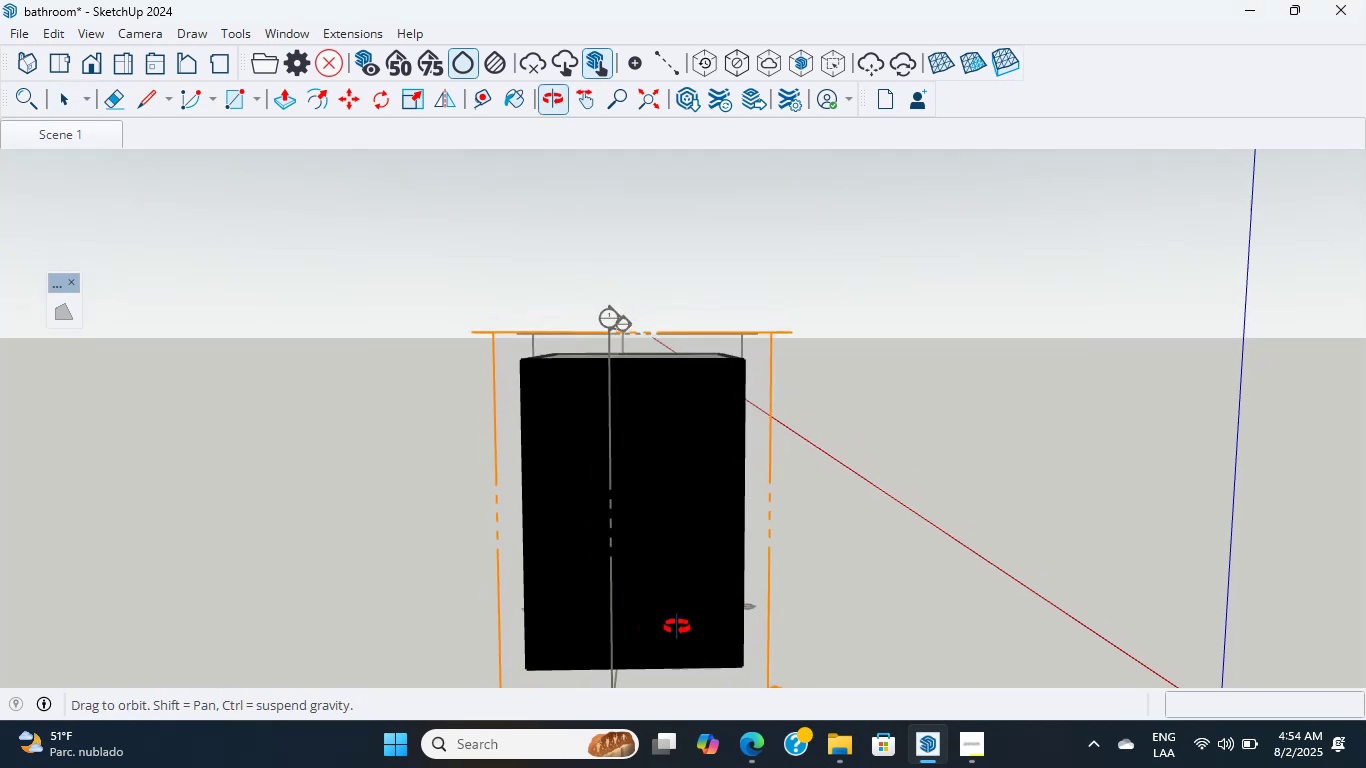 
key(M)
 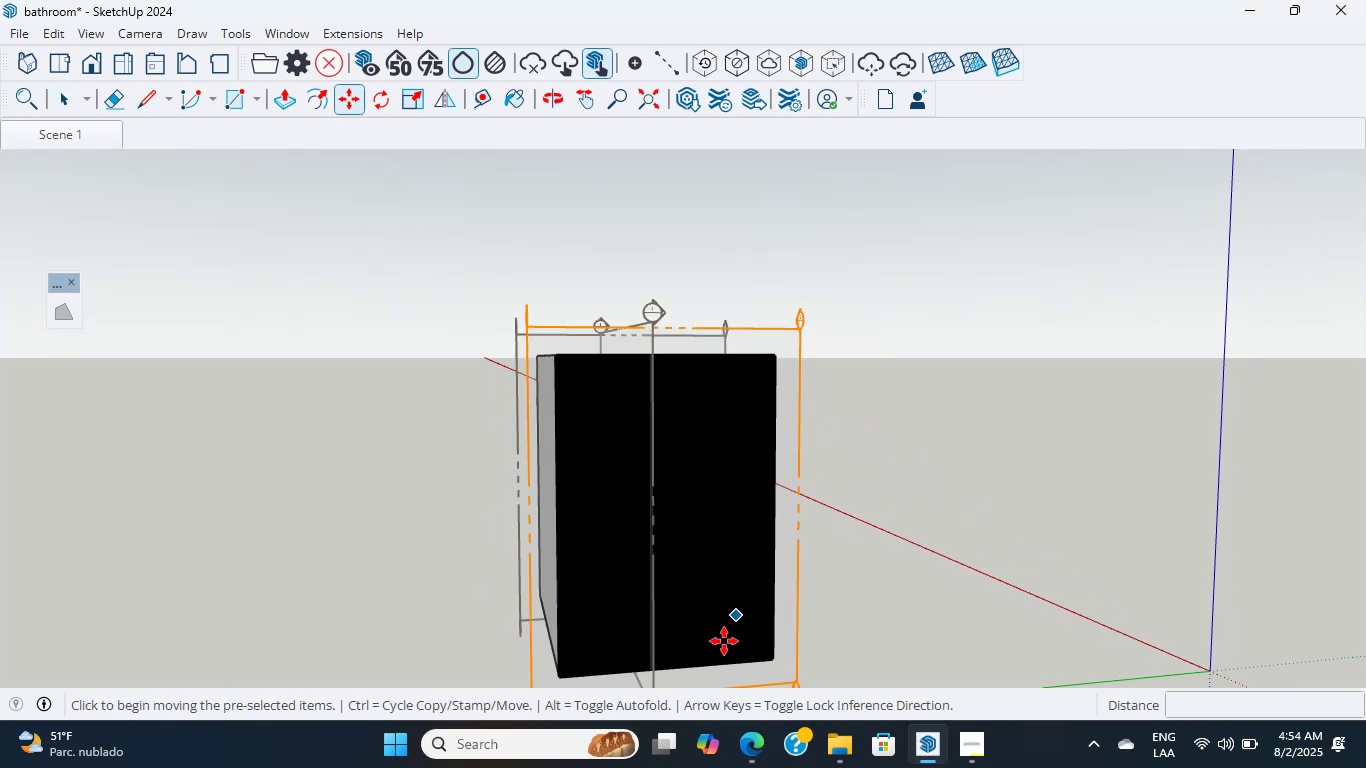 
hold_key(key=ShiftLeft, duration=0.32)
 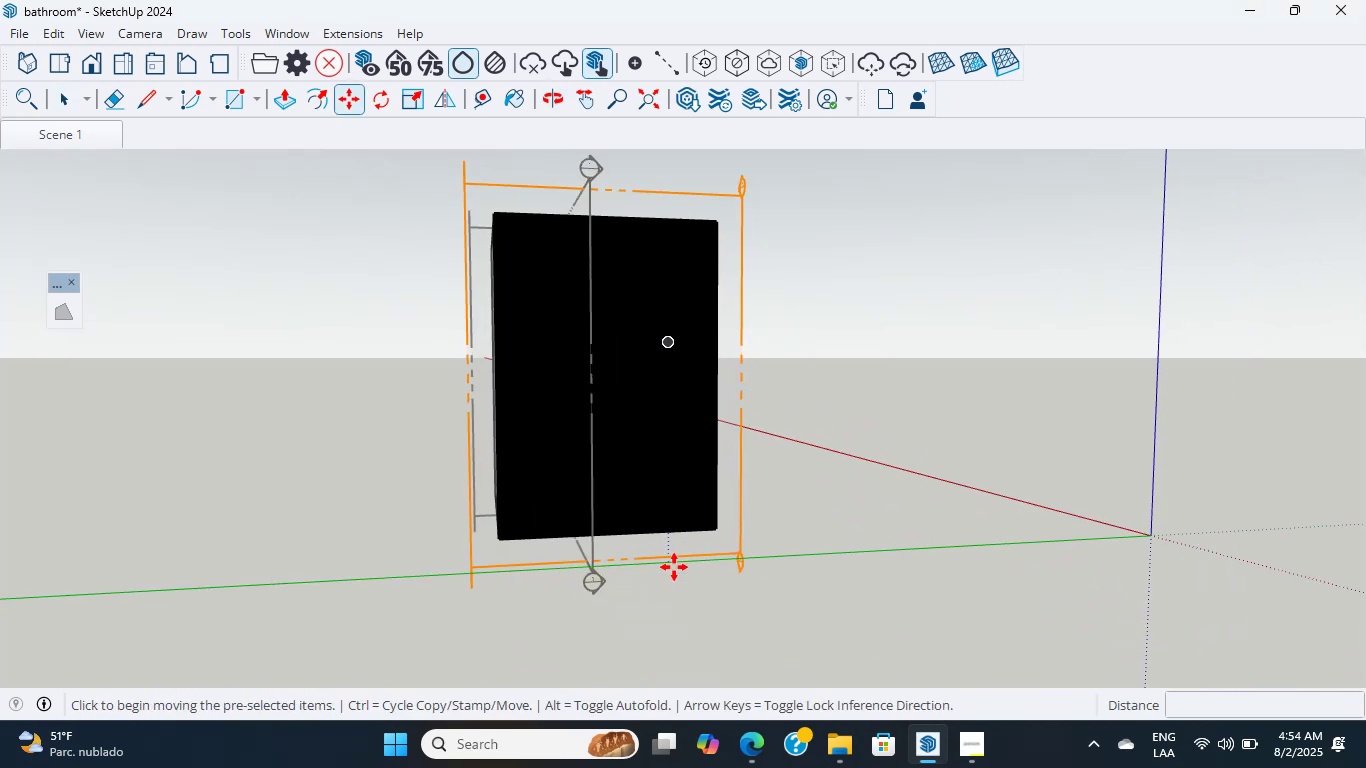 
scroll: coordinate [504, 535], scroll_direction: up, amount: 7.0
 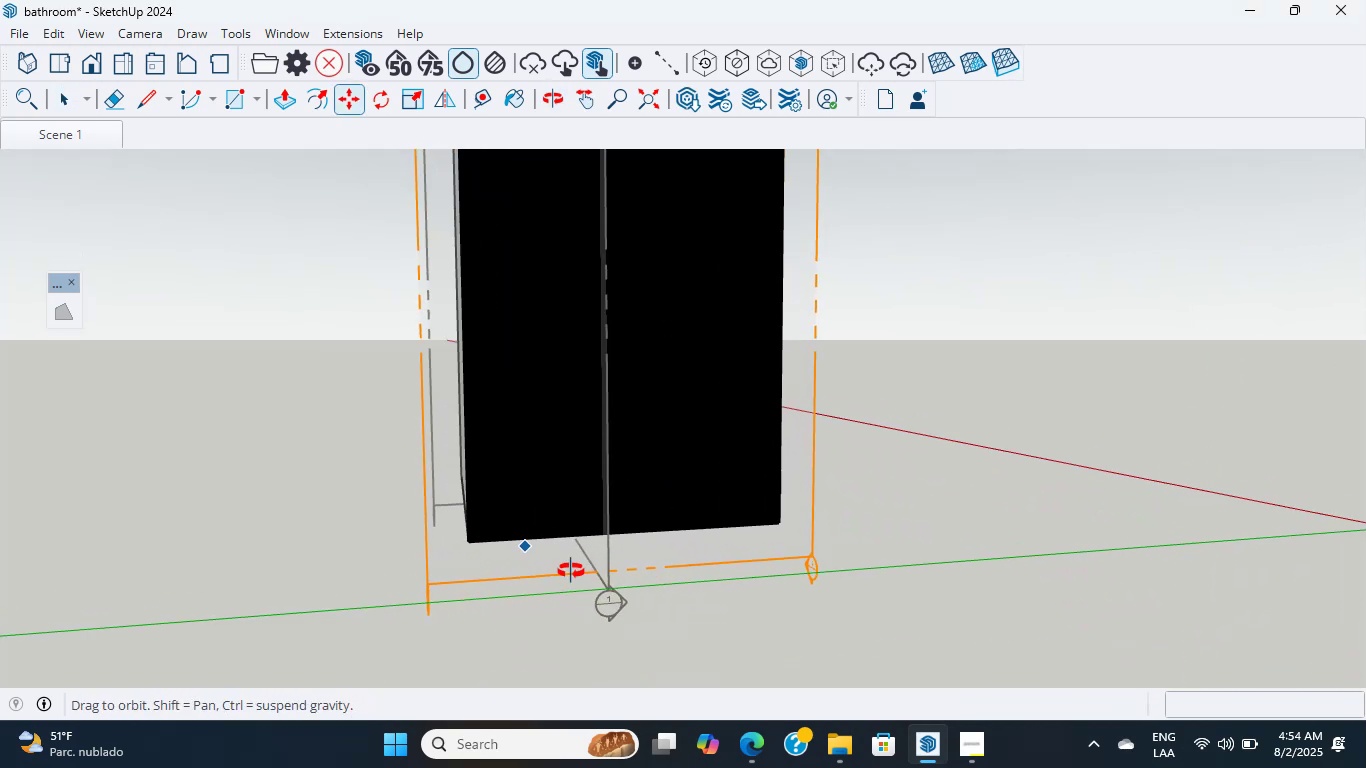 
key(Escape)
 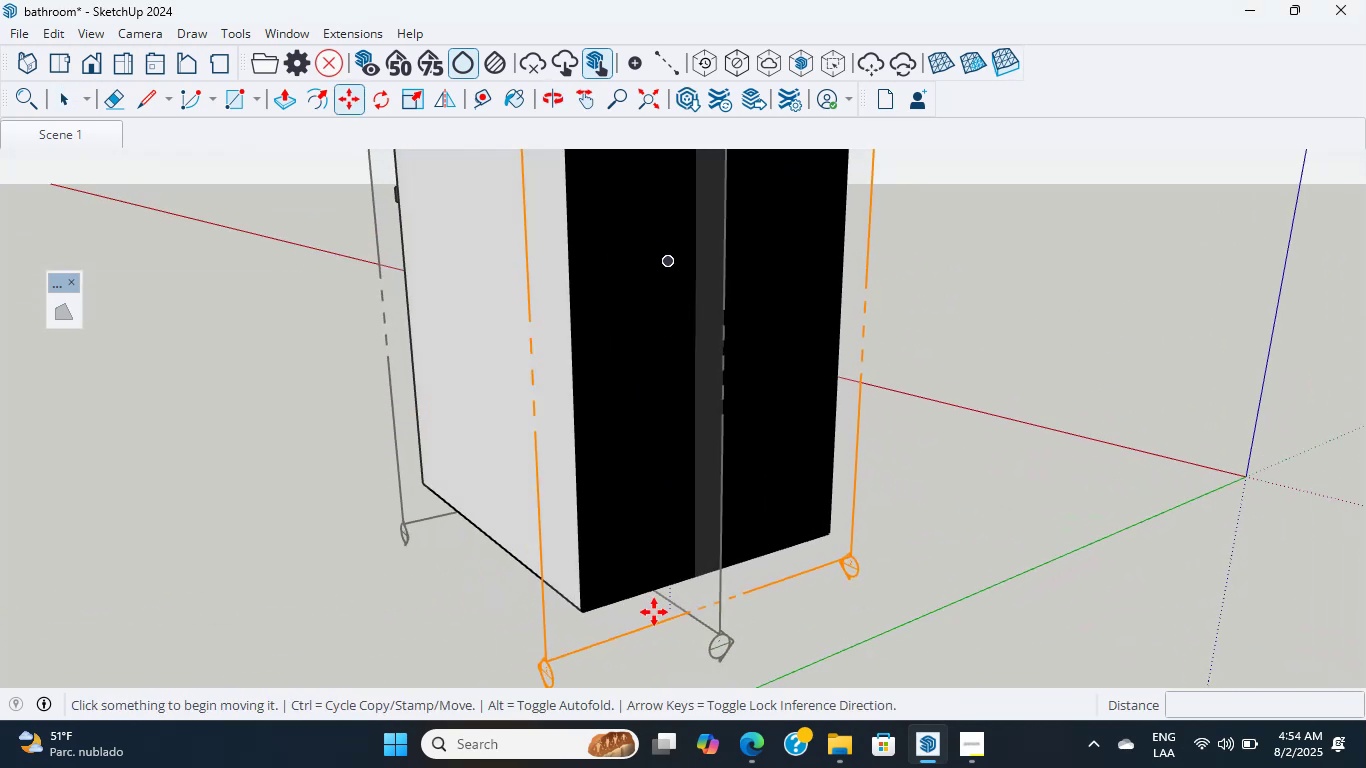 
scroll: coordinate [654, 612], scroll_direction: up, amount: 1.0
 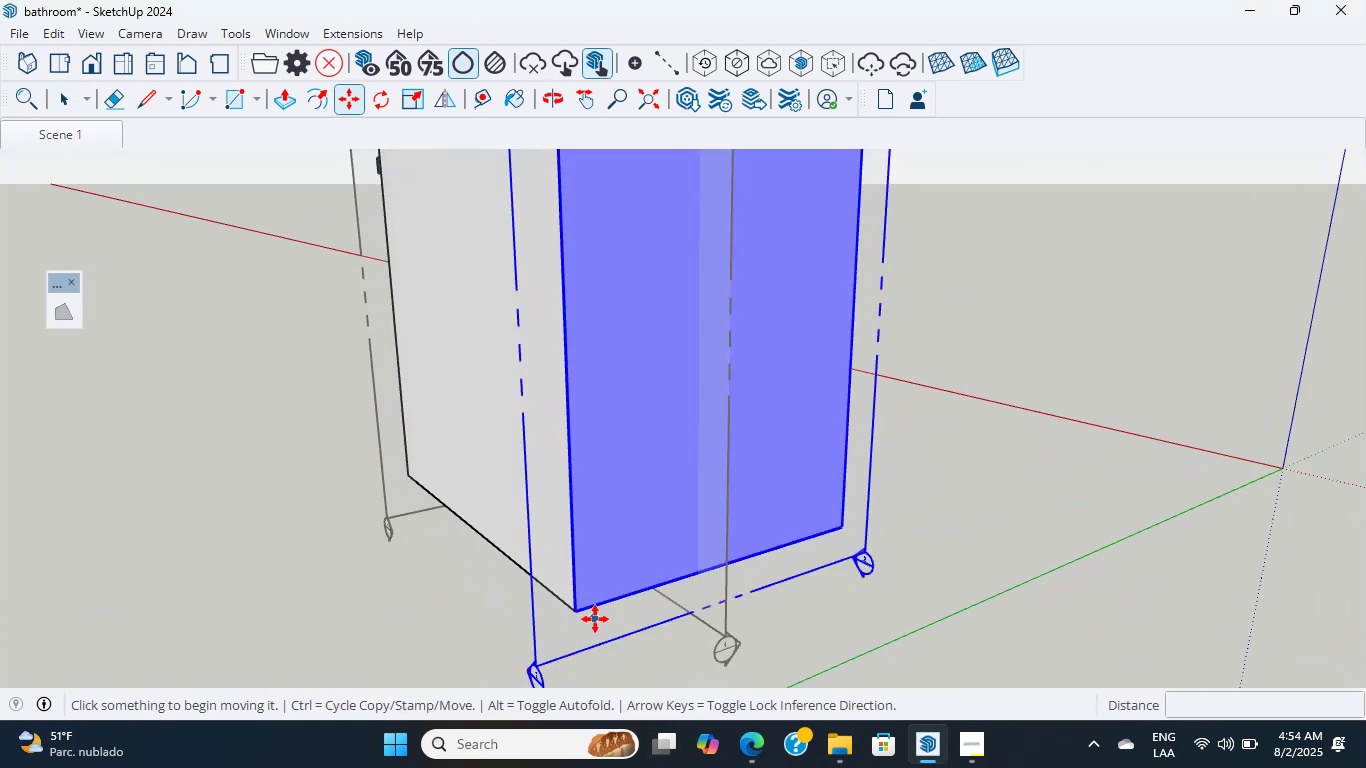 
left_click([585, 609])
 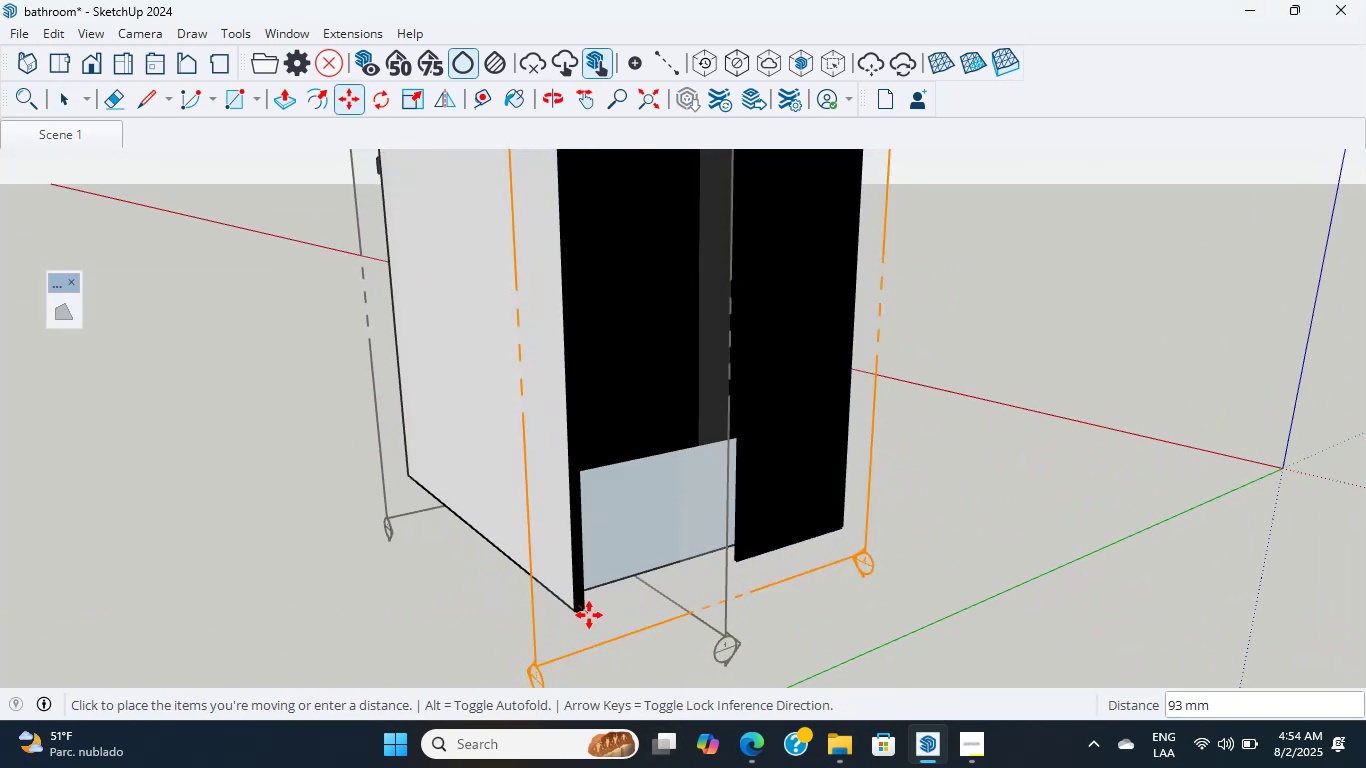 
key(Escape)
 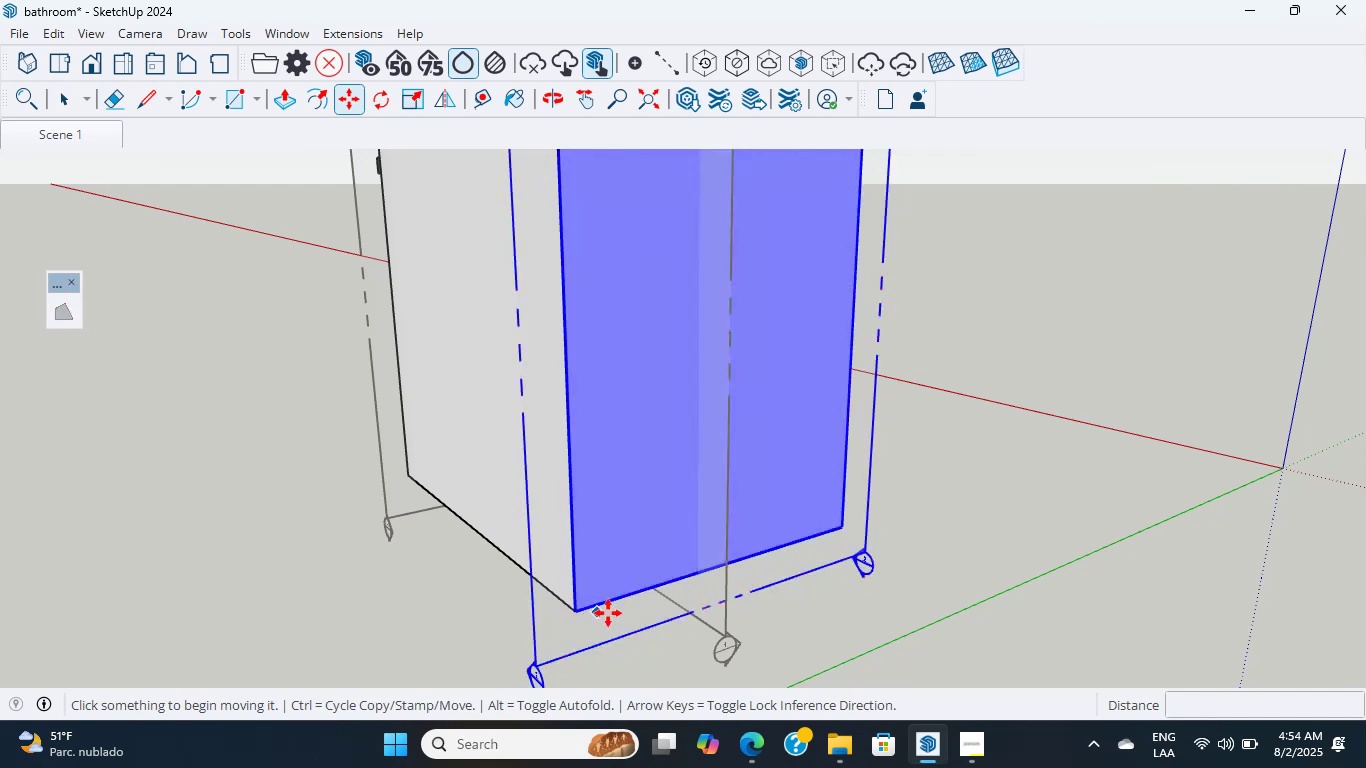 
left_click([609, 613])
 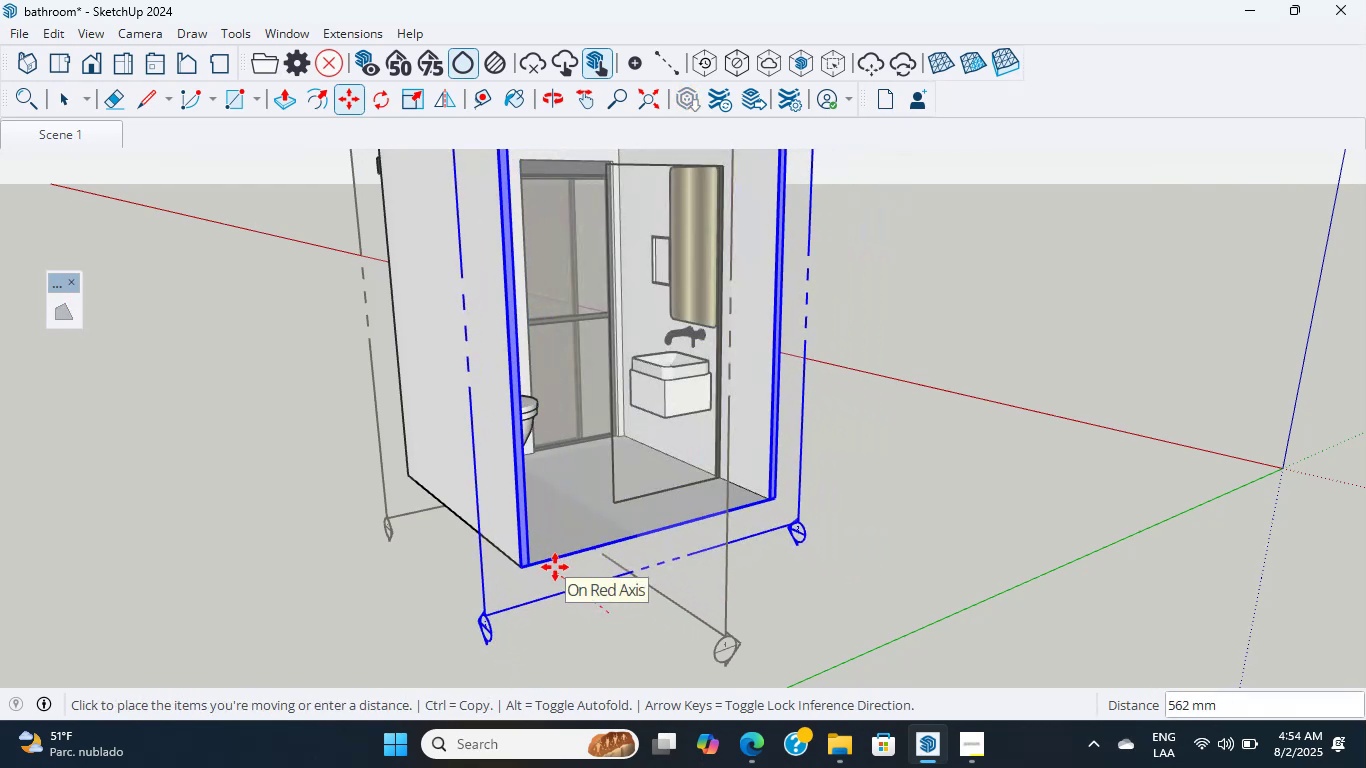 
left_click([555, 567])
 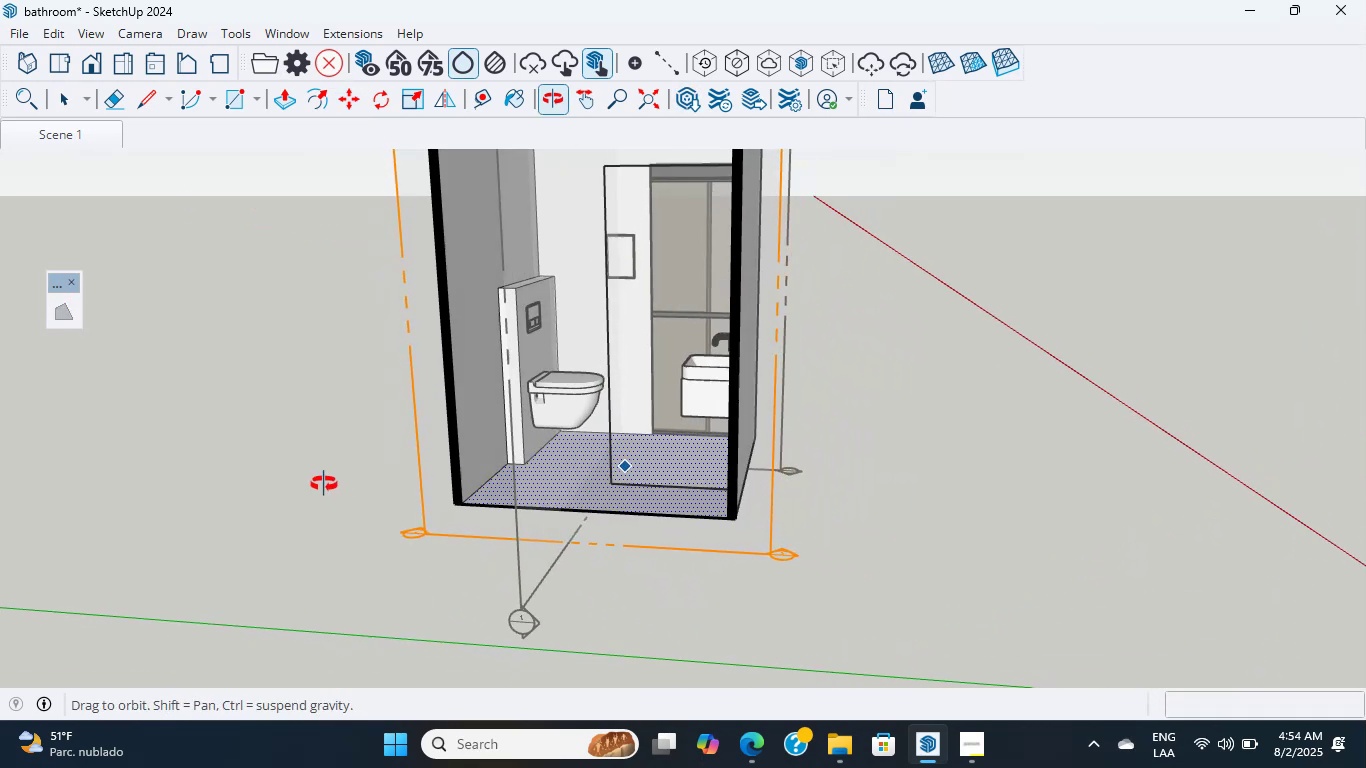 
scroll: coordinate [557, 364], scroll_direction: up, amount: 10.0
 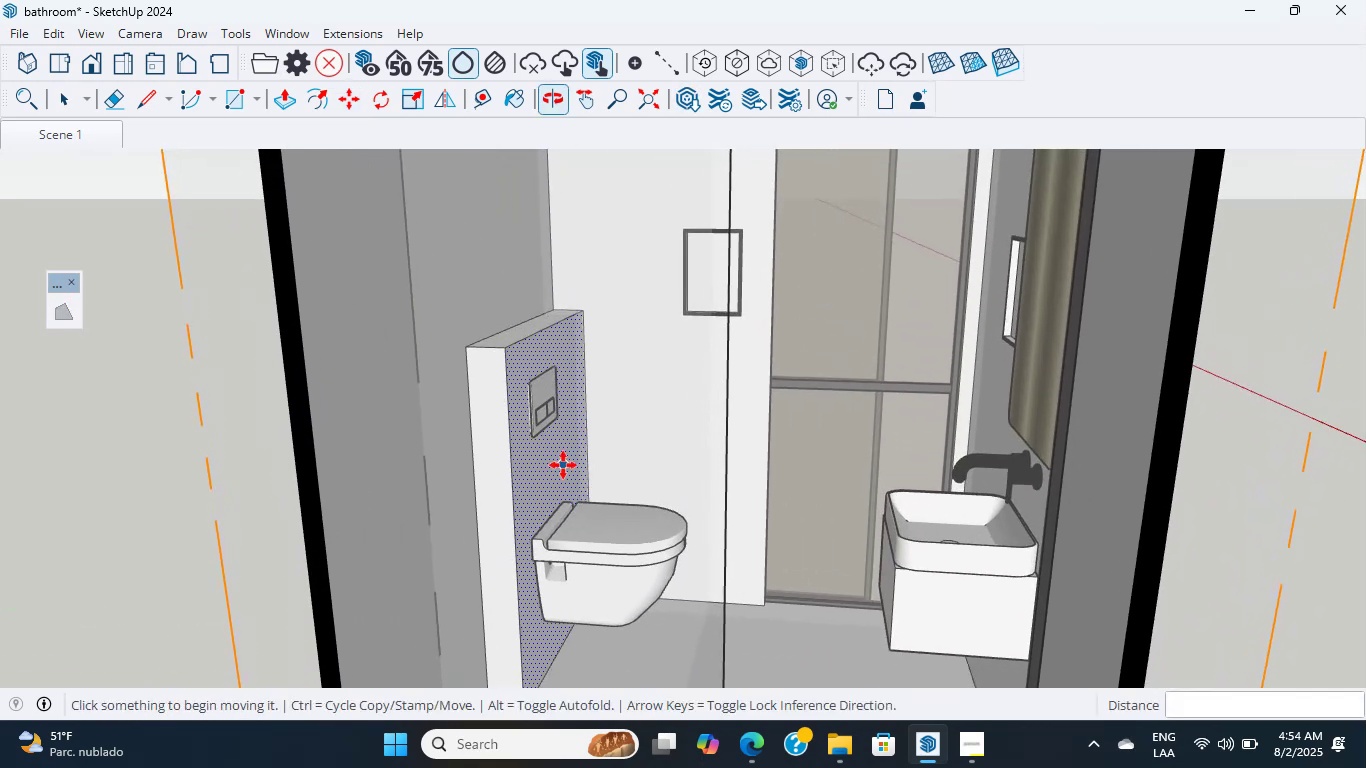 
hold_key(key=ShiftLeft, duration=0.44)
 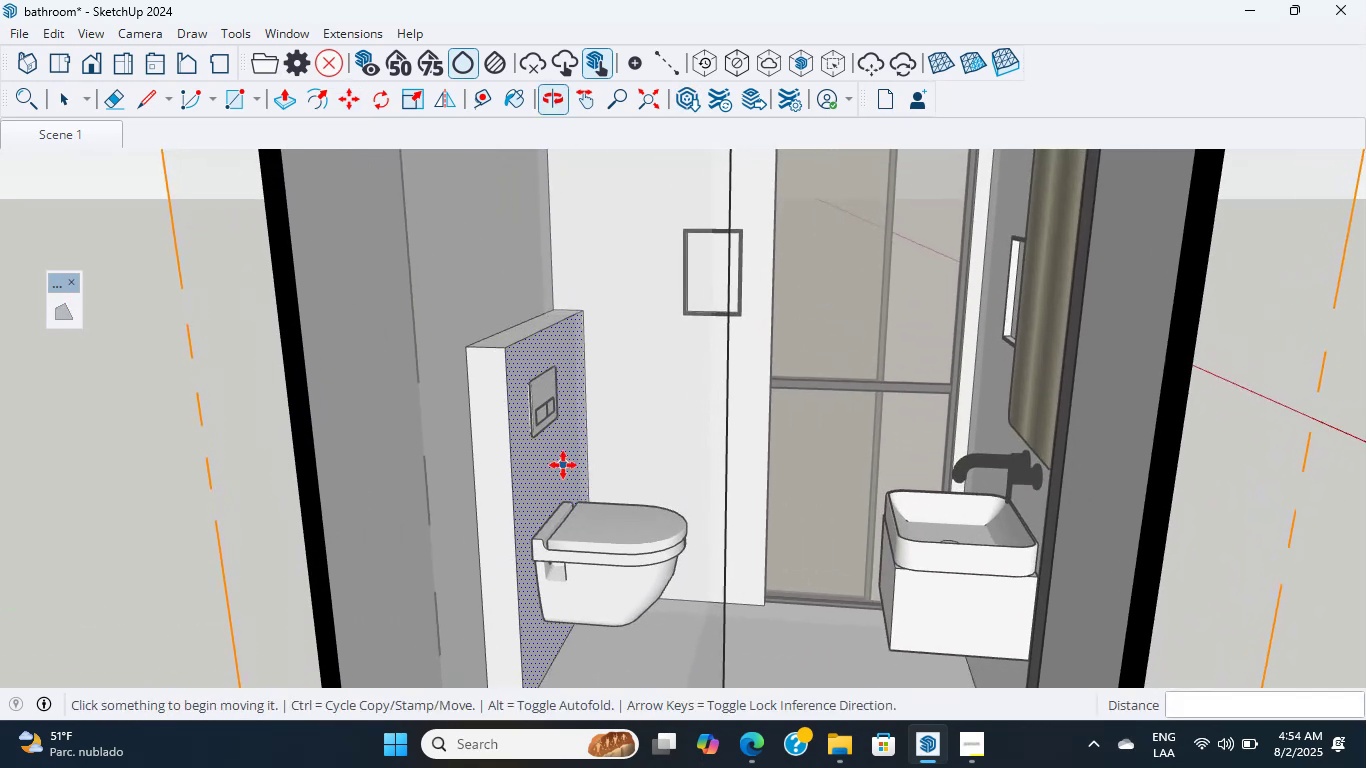 
scroll: coordinate [588, 278], scroll_direction: up, amount: 4.0
 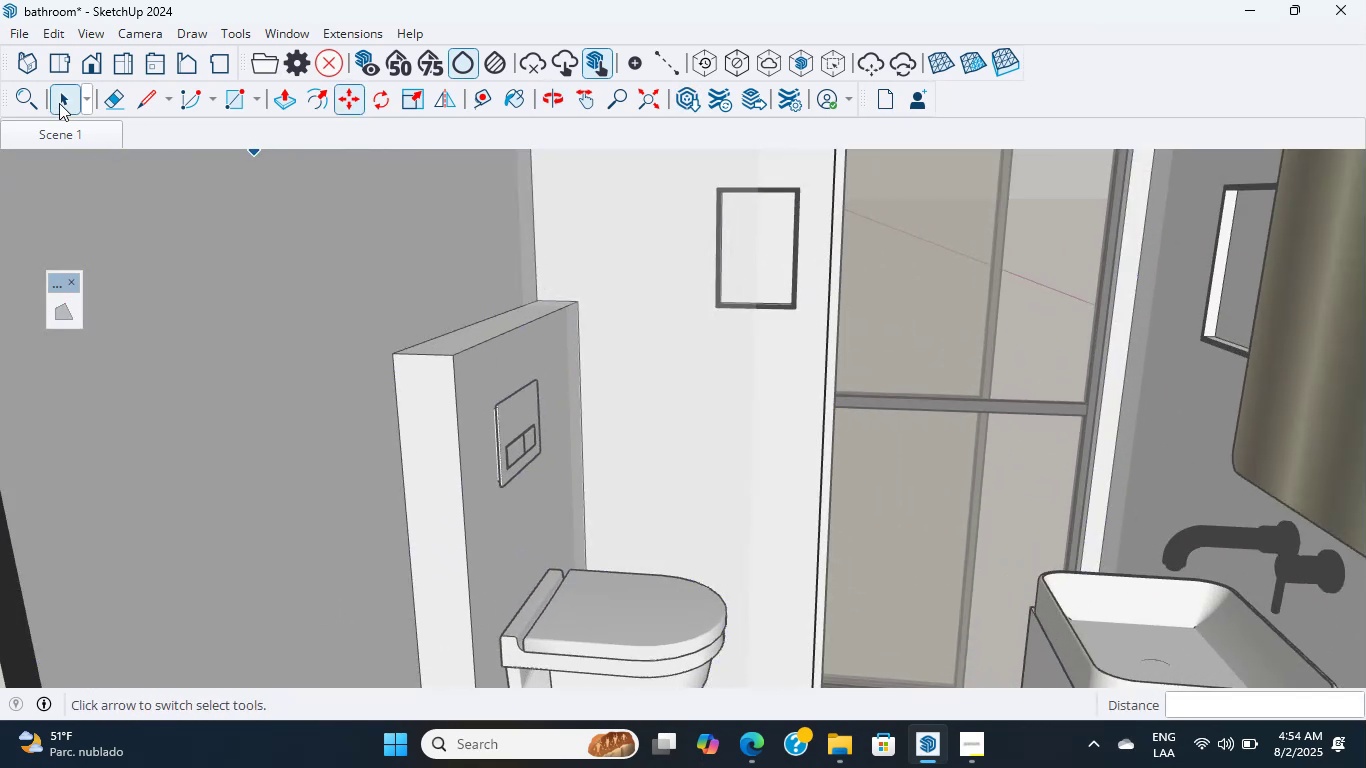 
left_click([56, 96])
 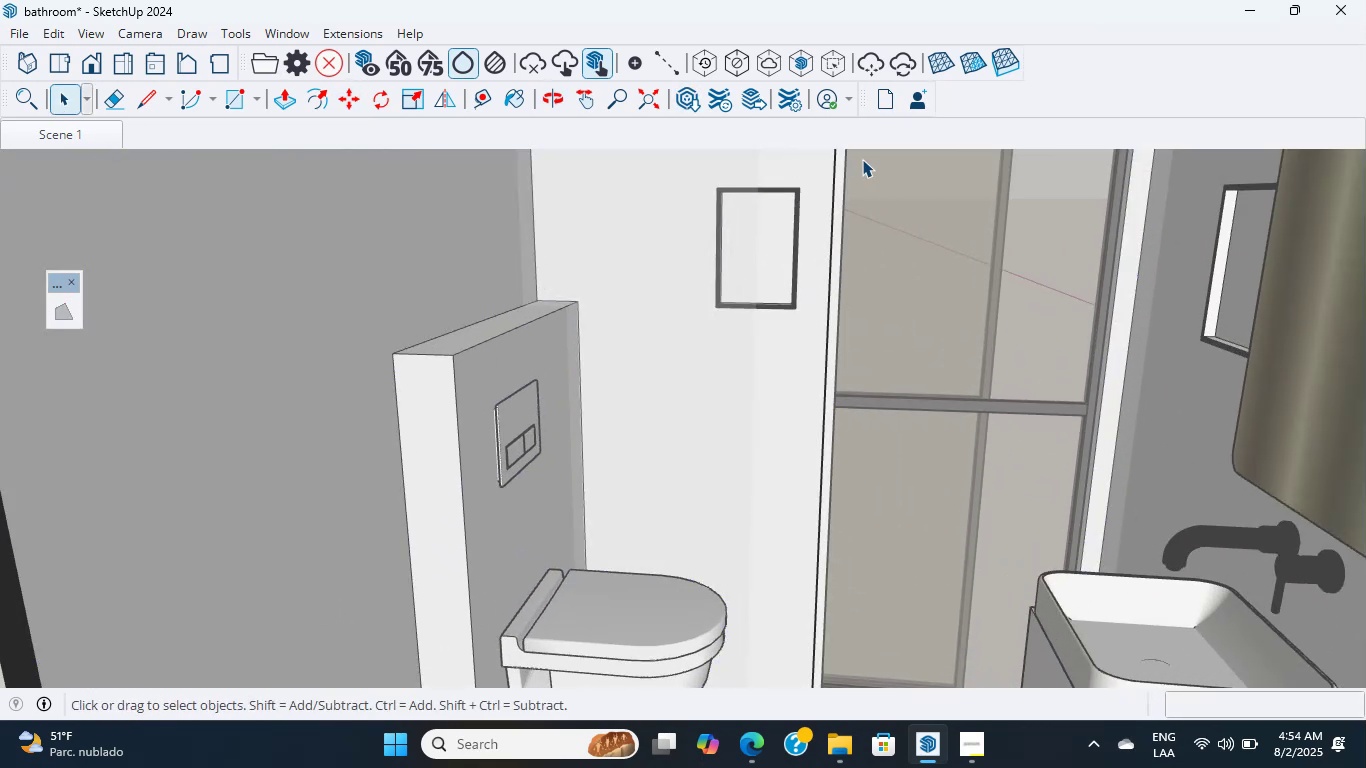 
scroll: coordinate [822, 181], scroll_direction: up, amount: 1.0
 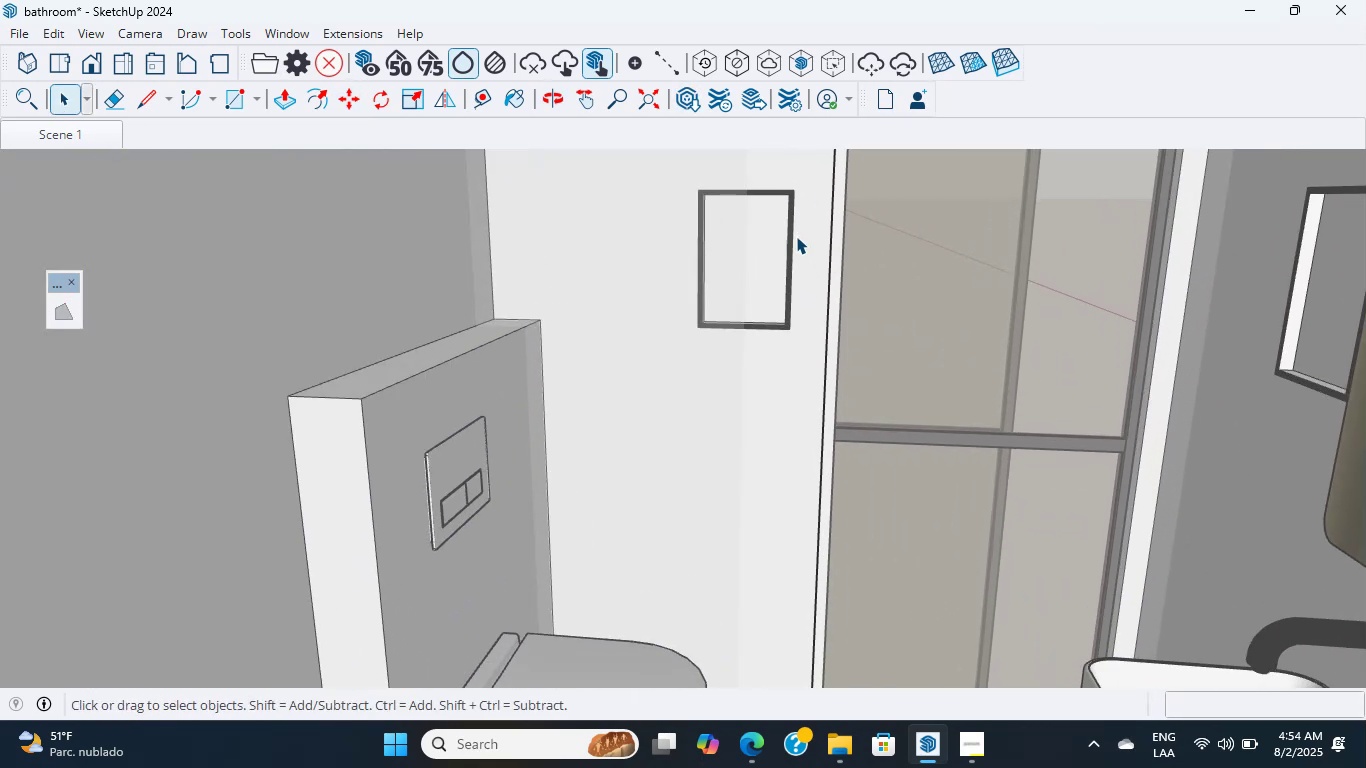 
left_click([787, 241])
 